 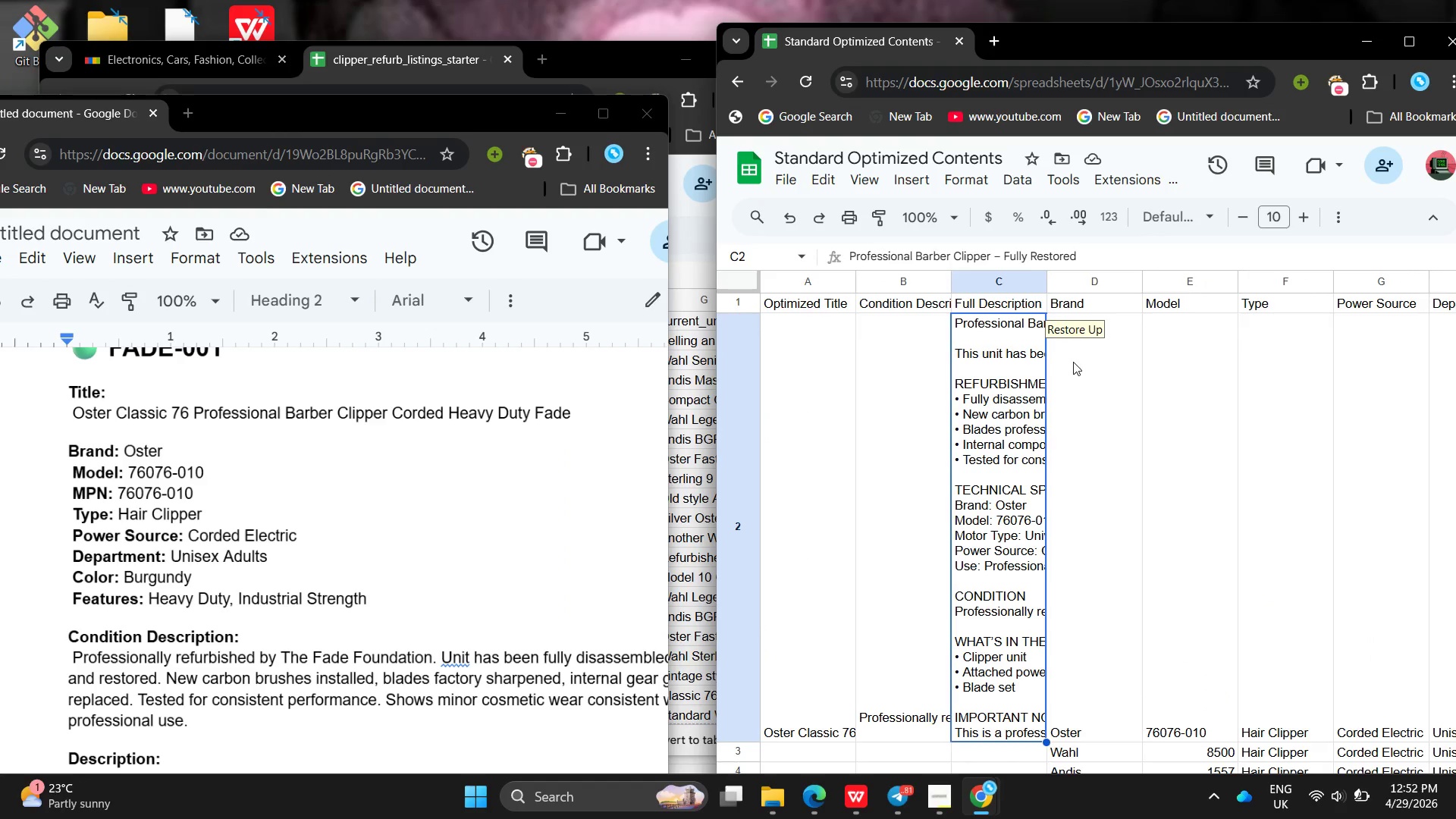 
double_click([788, 396])
 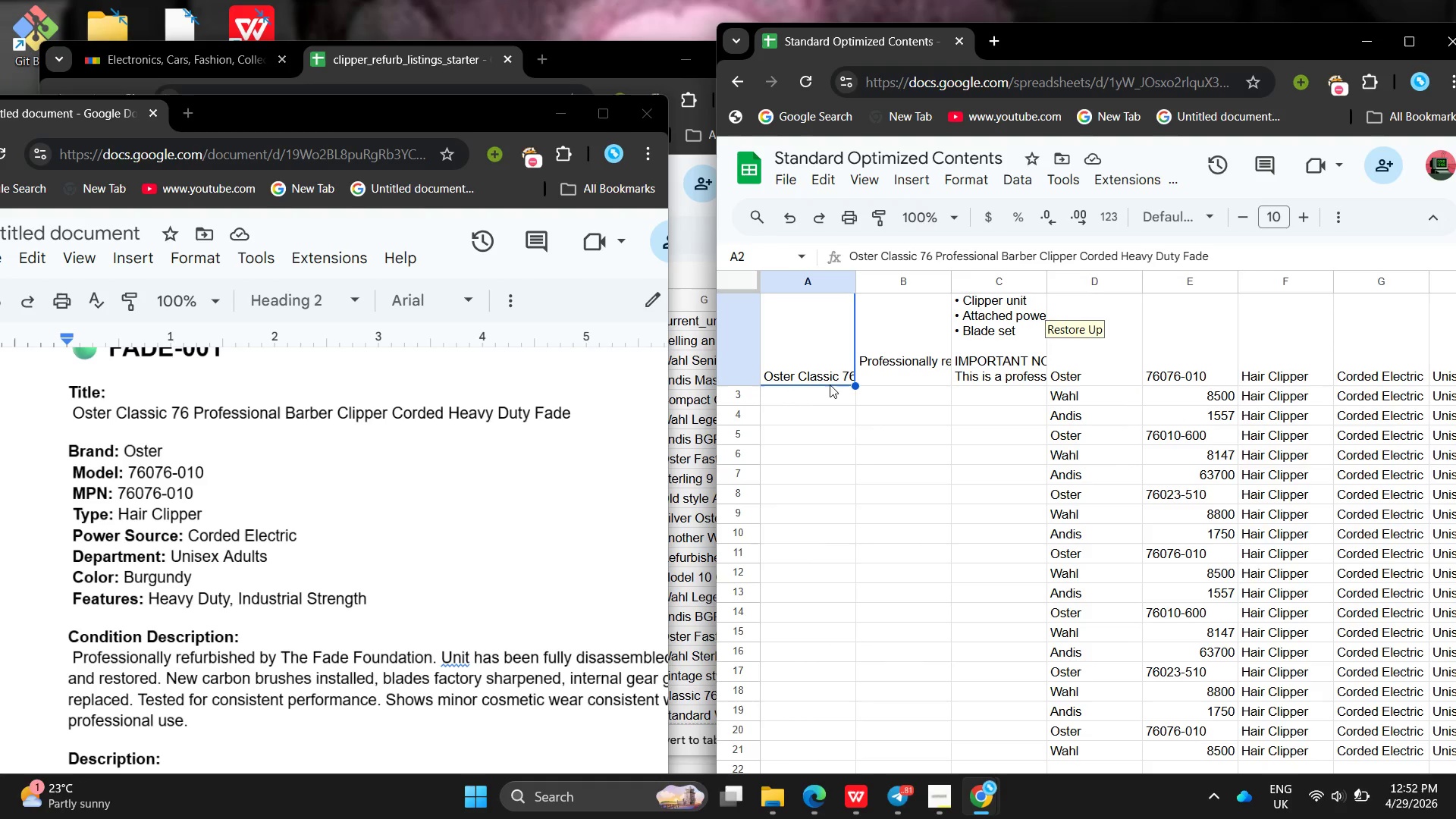 
left_click([797, 408])
 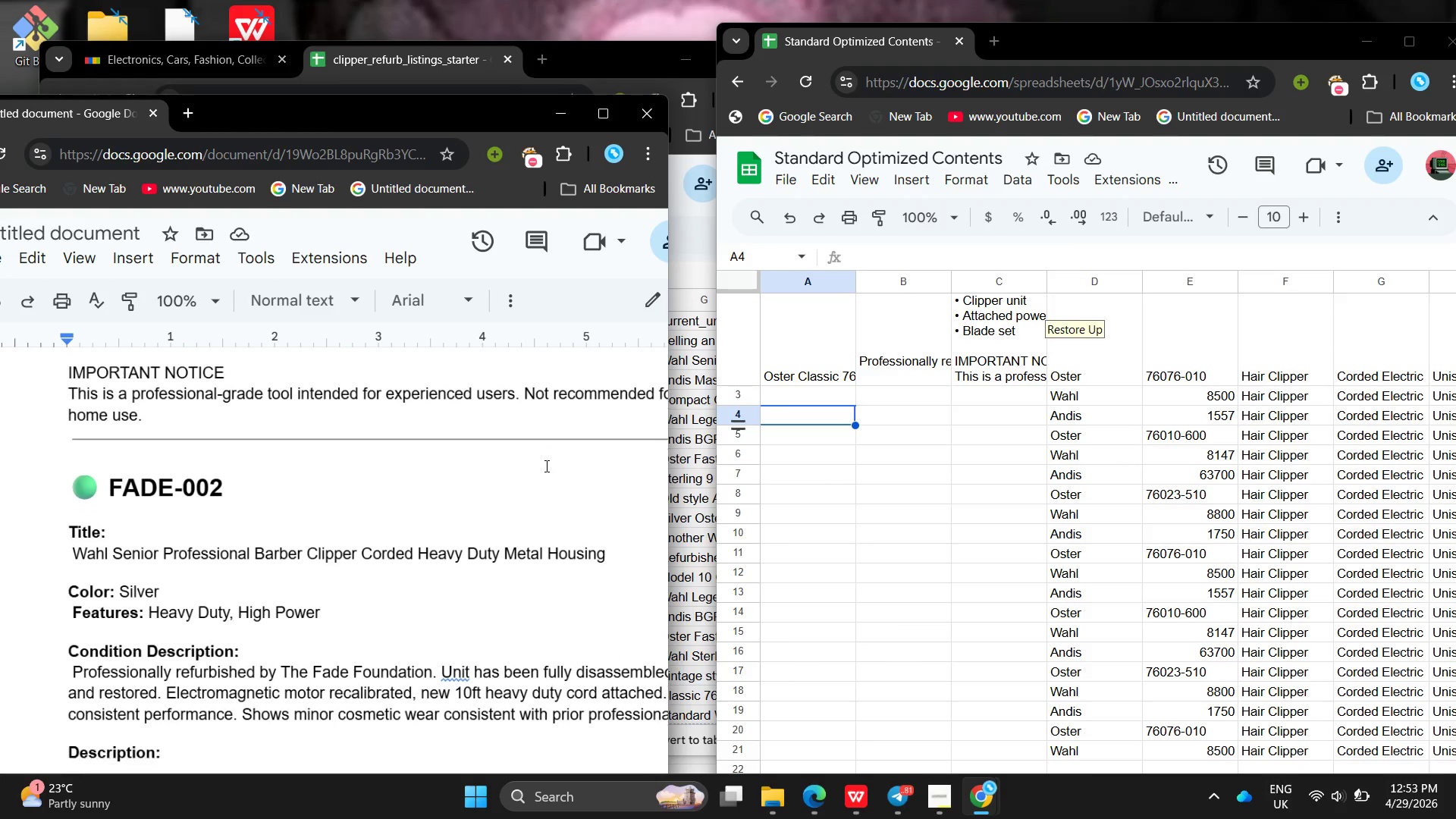 
wait(6.95)
 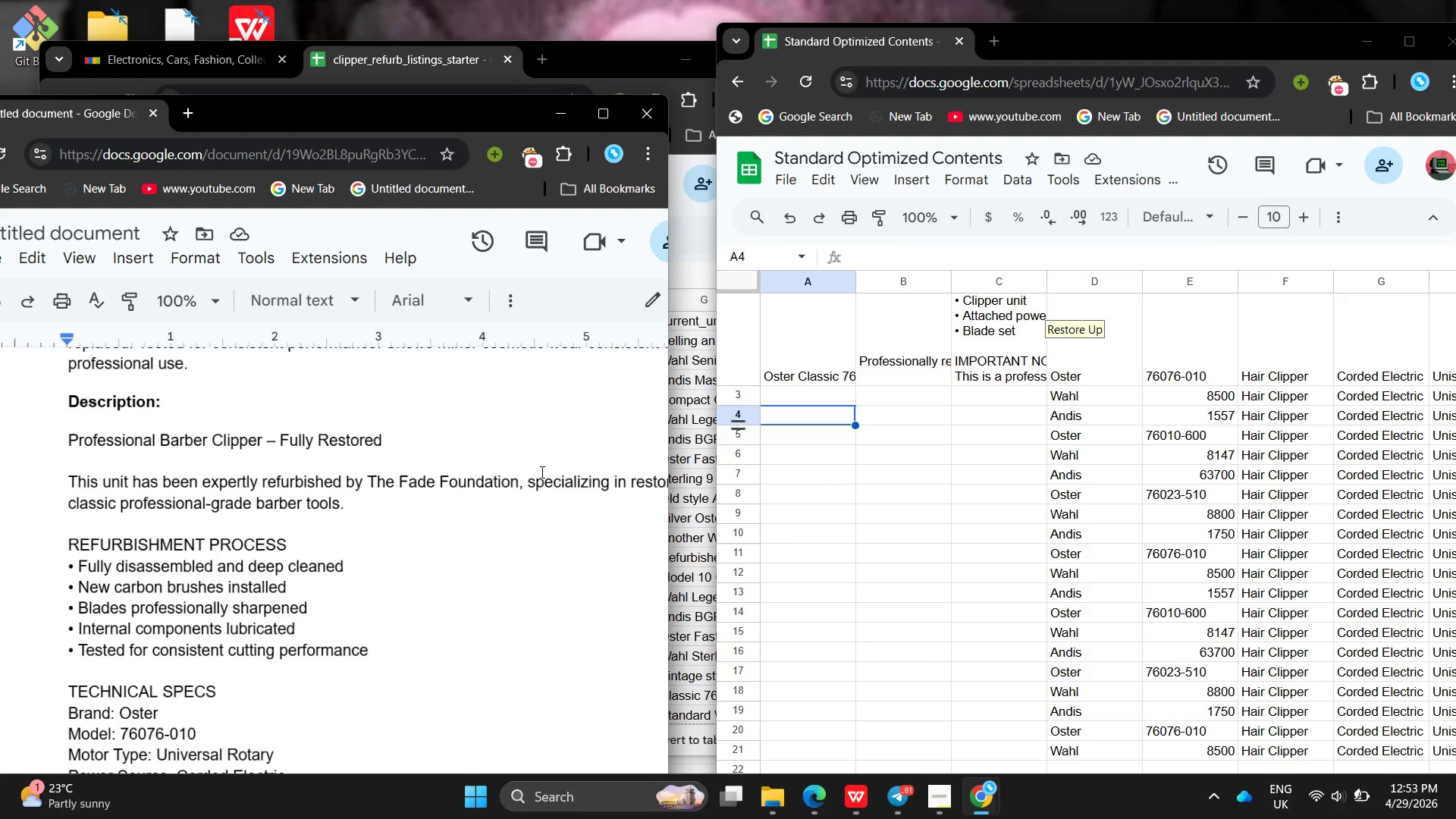 
left_click([798, 405])
 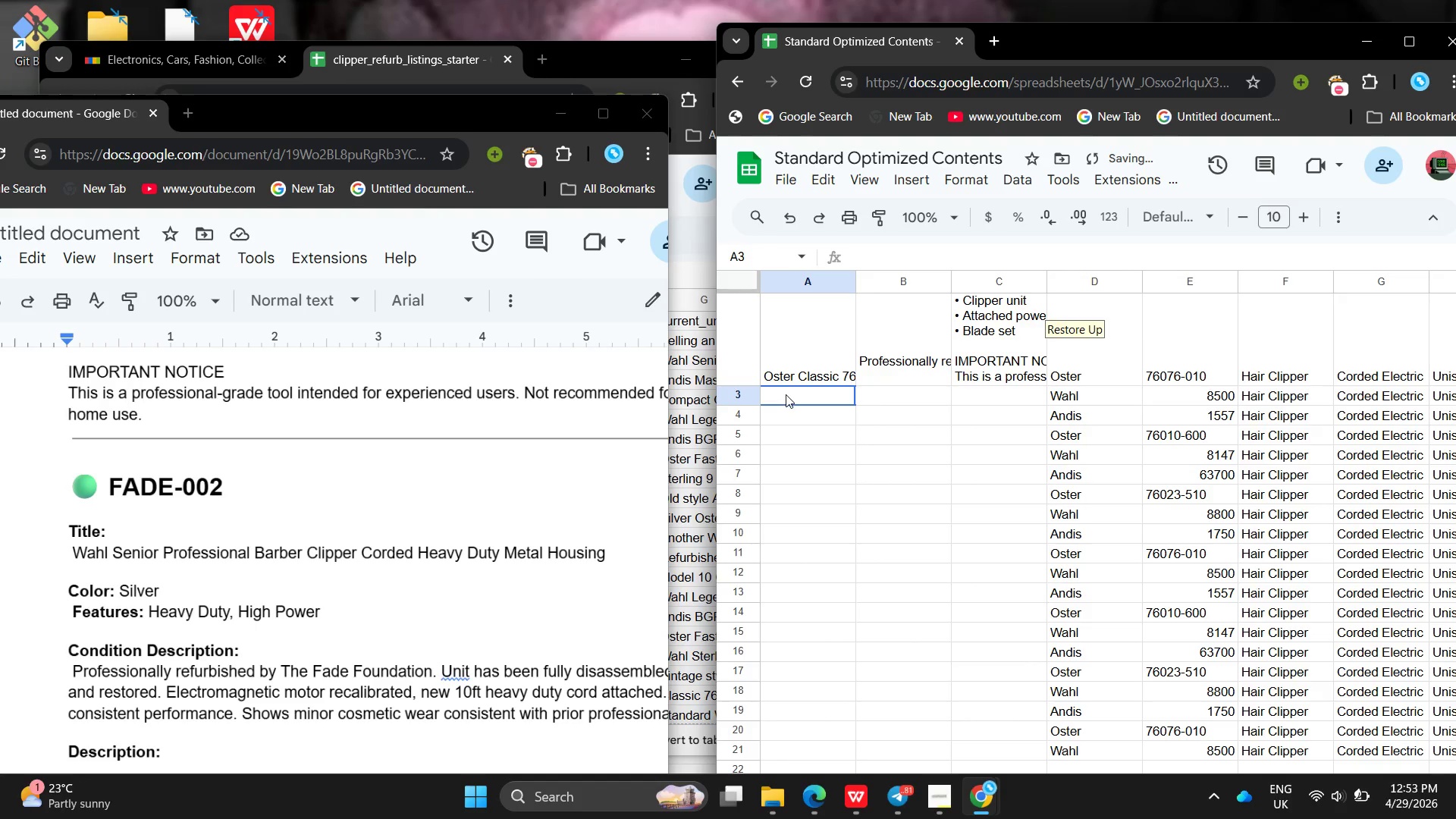 
double_click([786, 395])
 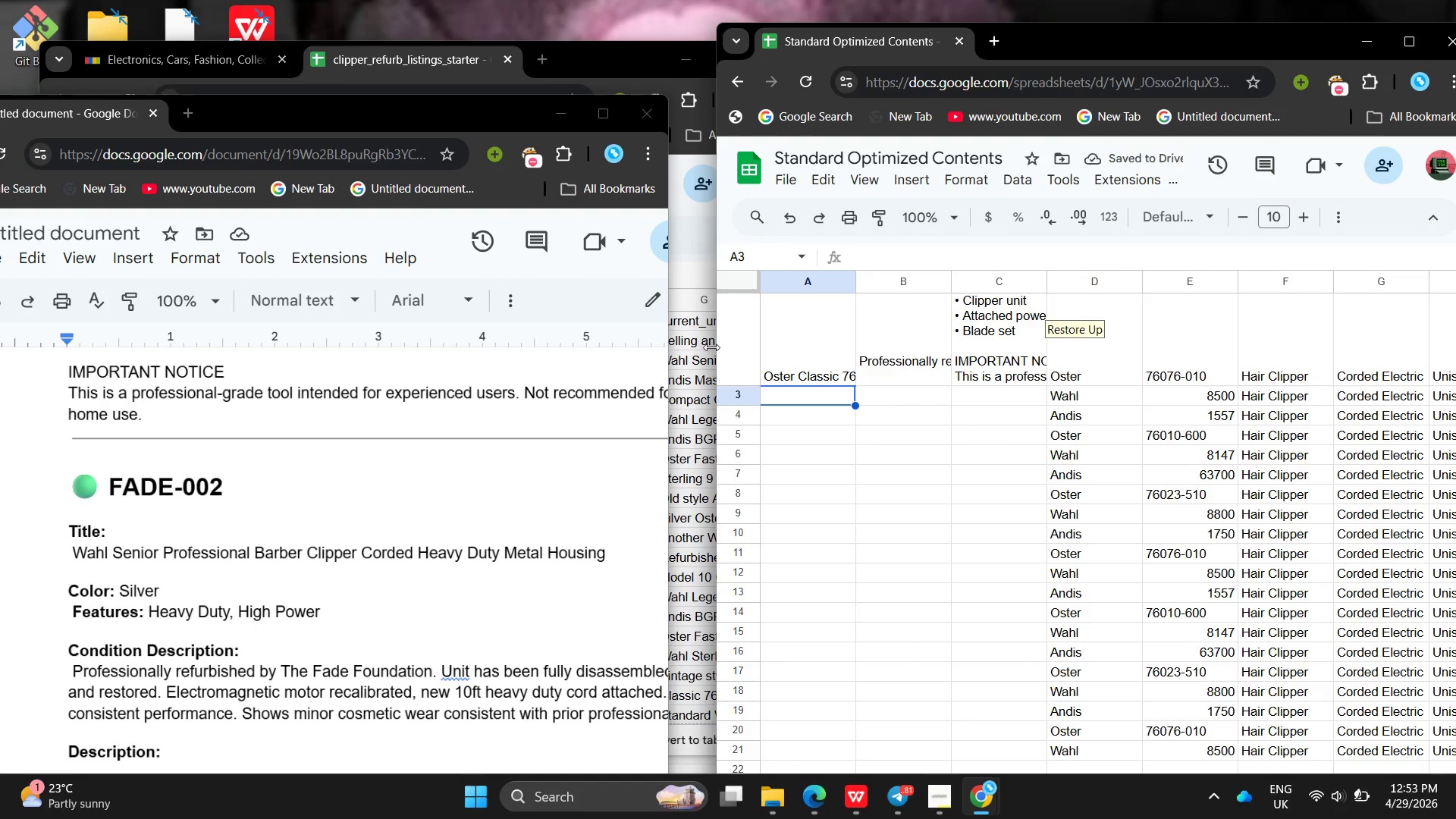 
left_click_drag(start_coordinate=[710, 347], to_coordinate=[657, 350])
 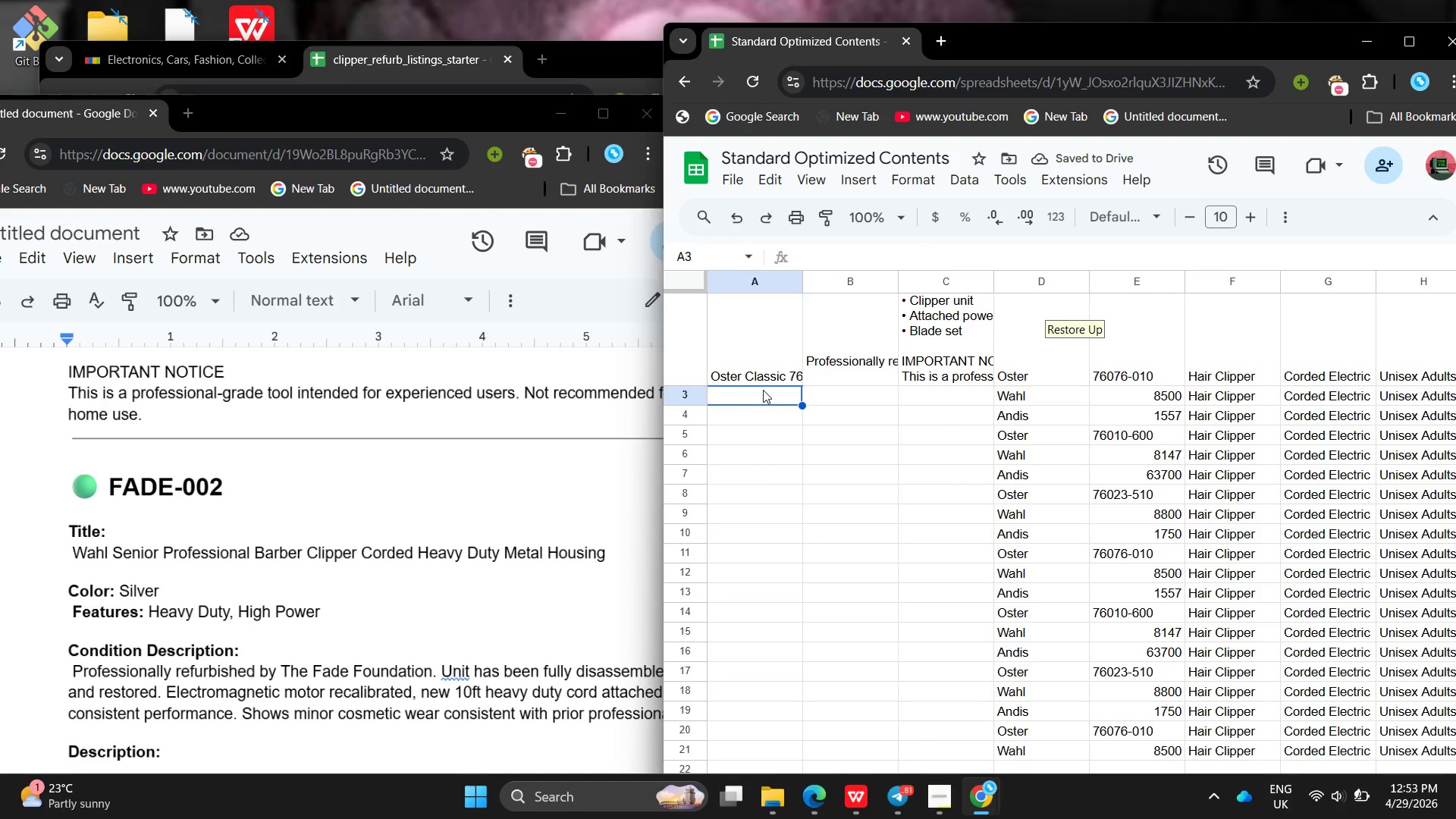 
double_click([762, 394])
 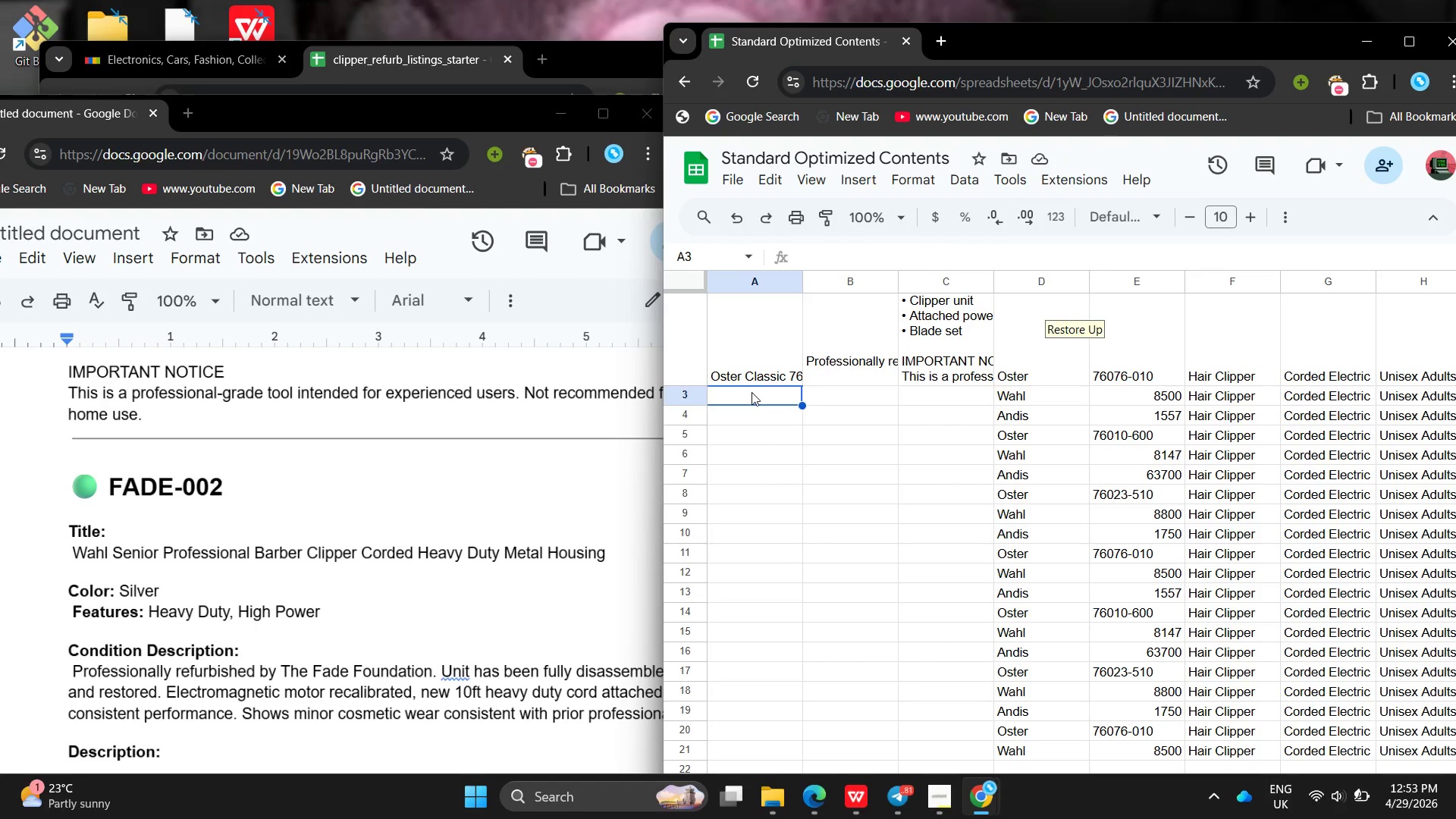 
type(Wahm)
key(Backspace)
type(l senor Professional Berbe r)
key(Backspace)
key(Backspace)
type(r Clipper Corded Heavy Duty \M)
key(Backspace)
key(Backspace)
type(Mrtaa)
key(Backspace)
key(Backspace)
key(Backspace)
key(Backspace)
type(etal j)
key(Backspace)
type(Housing )
 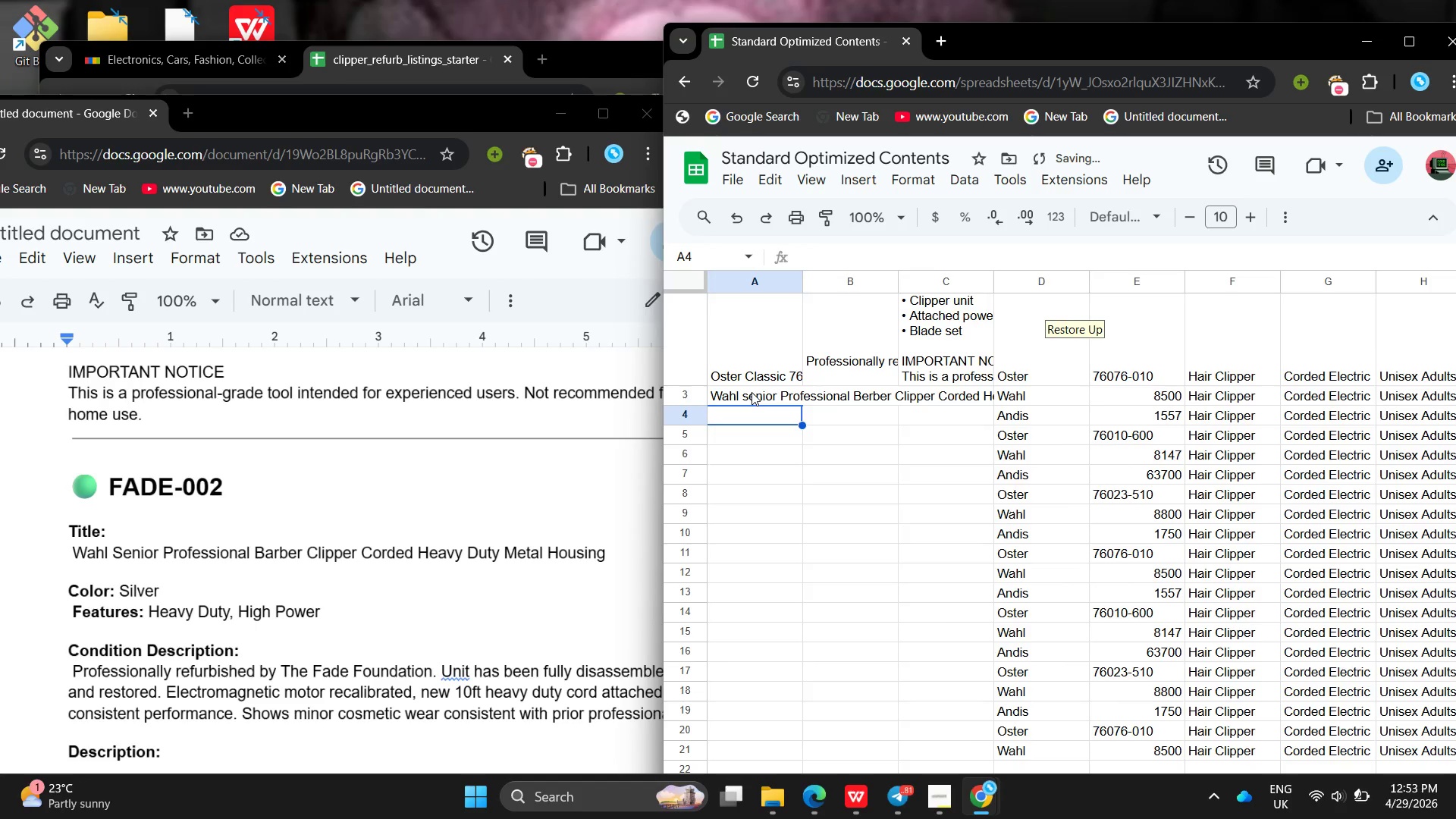 
key(Enter)
 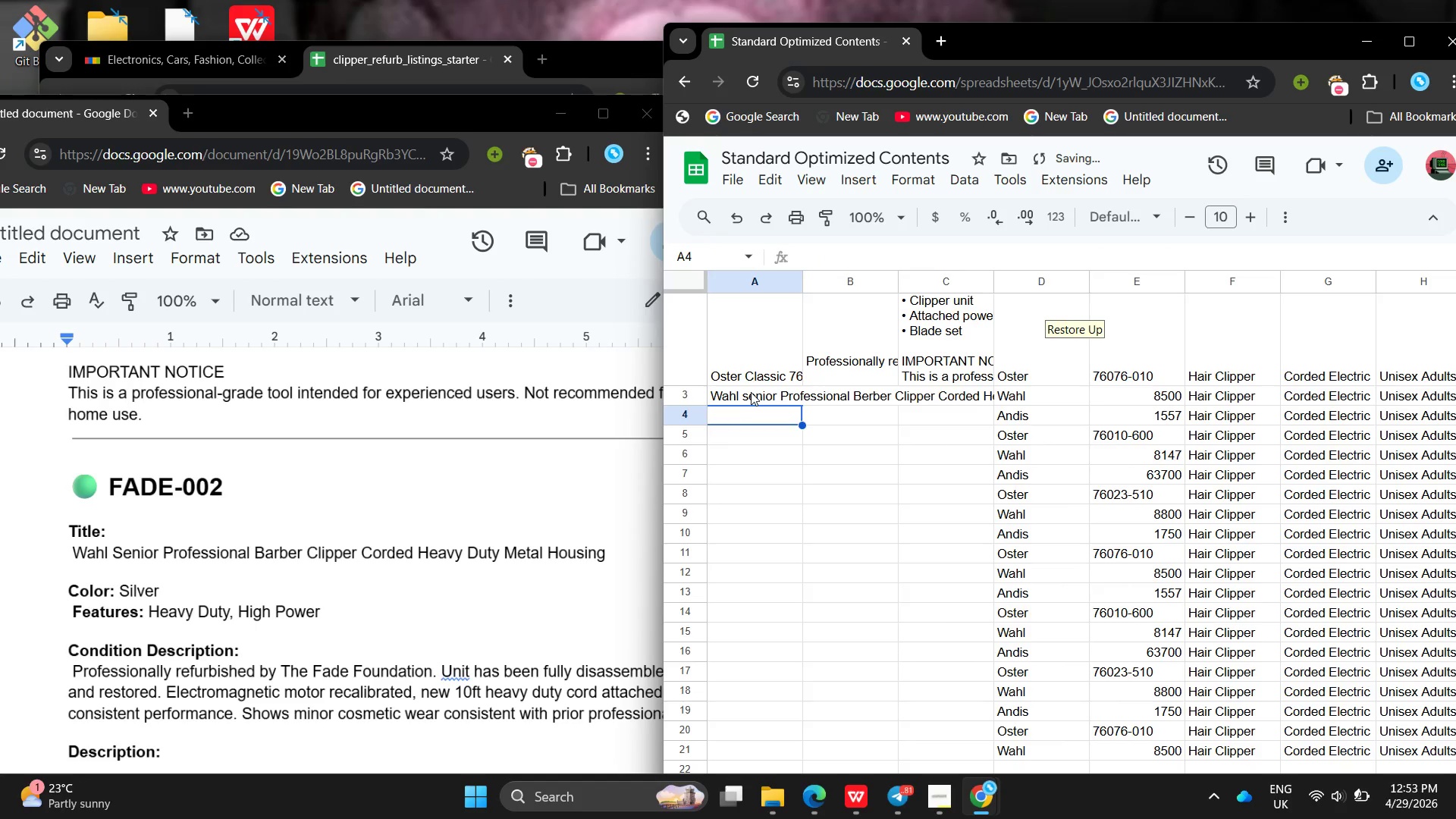 
double_click([751, 392])
 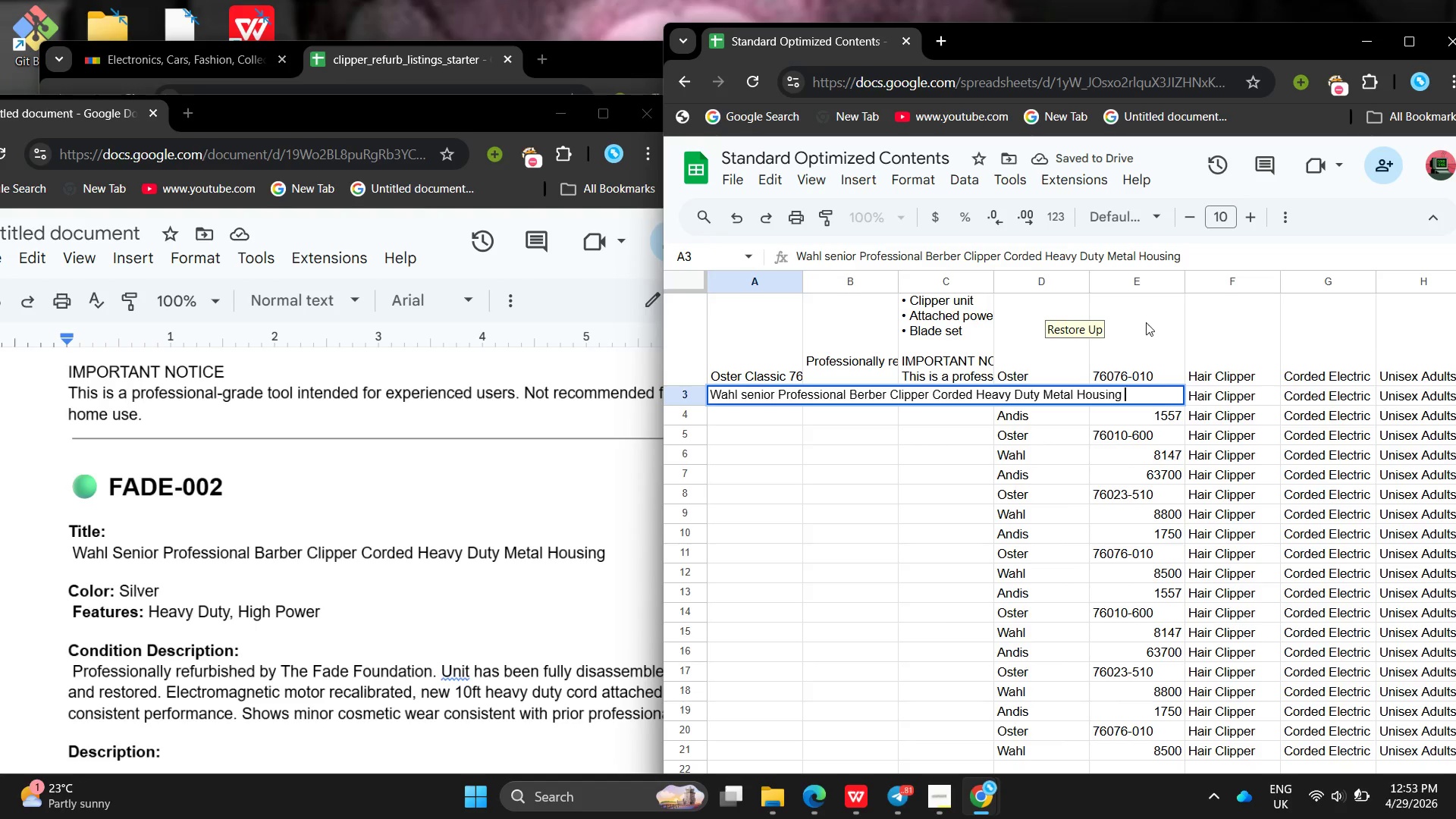 
left_click([1146, 322])
 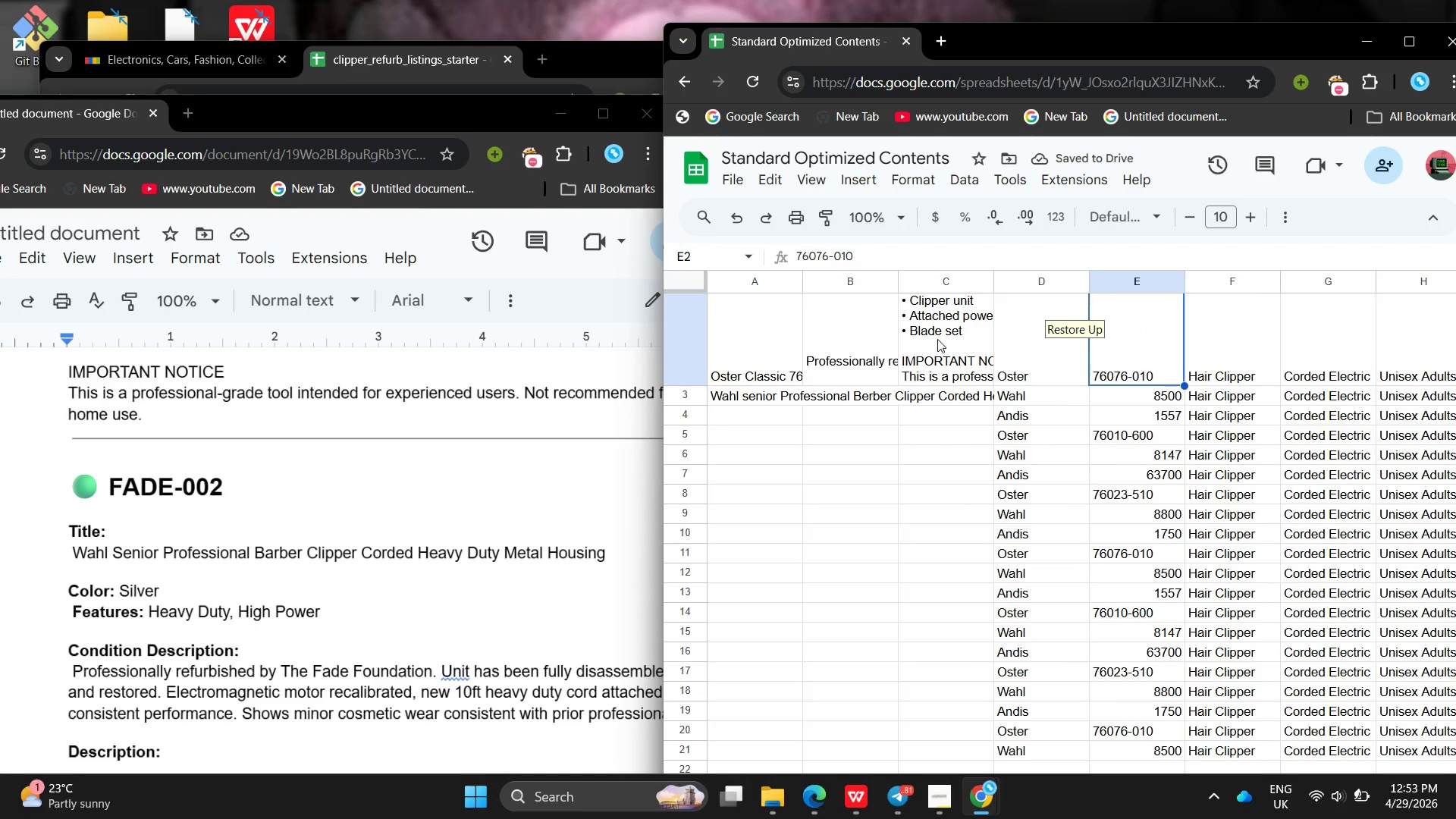 
mouse_move([855, 394])
 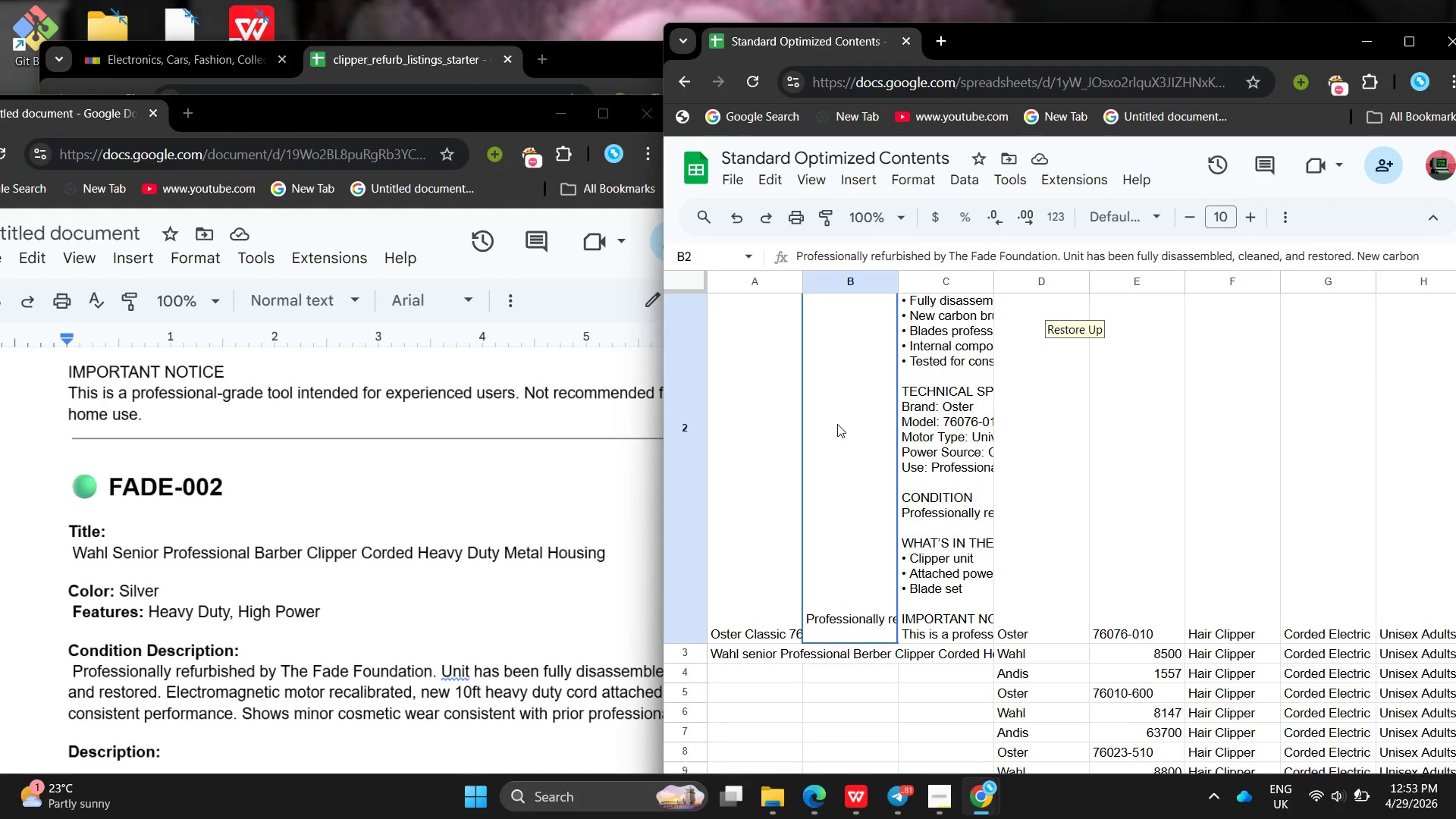 
left_click([837, 424])
 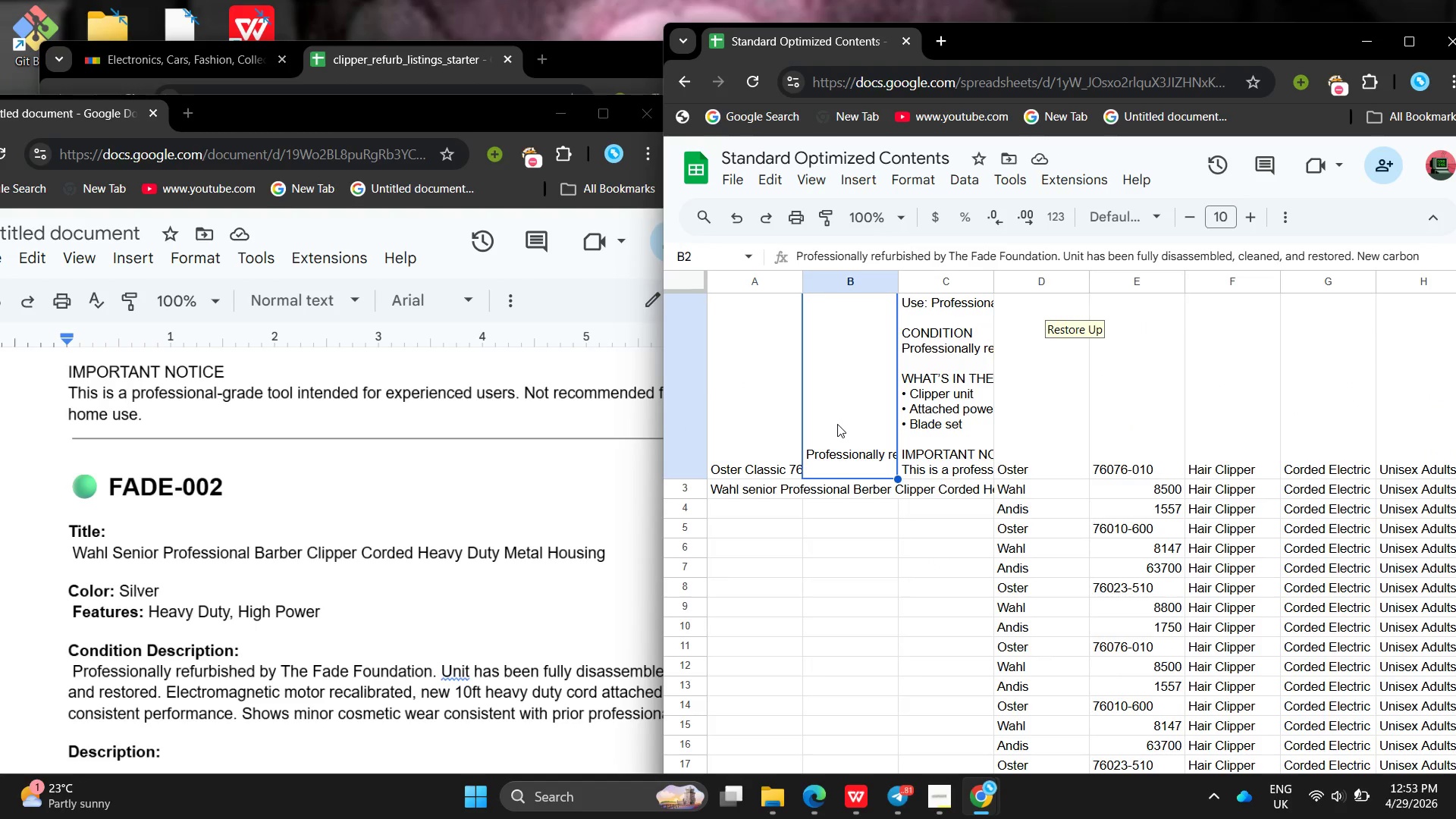 
left_click([827, 491])
 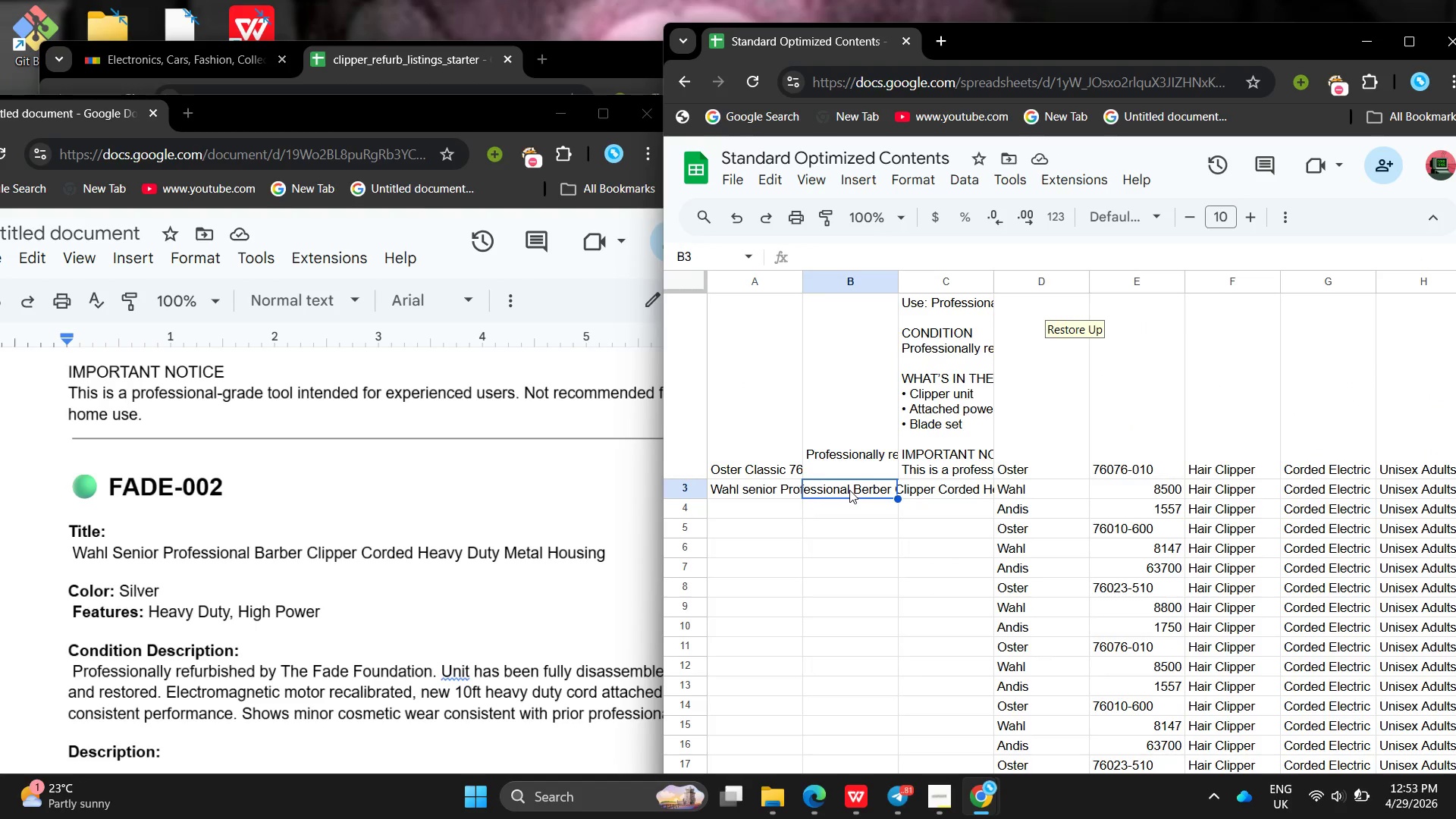 
double_click([849, 490])
 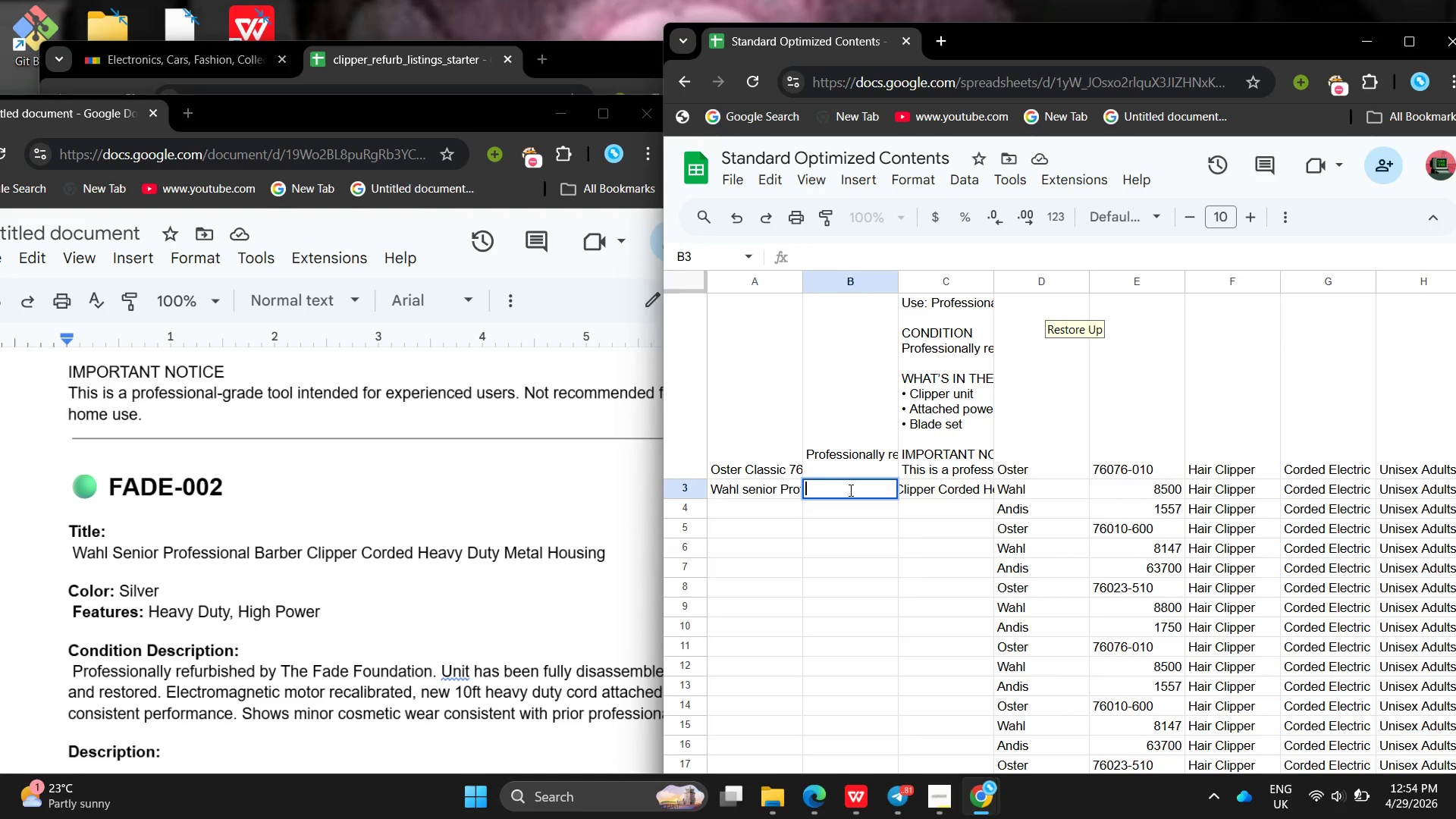 
wait(5.81)
 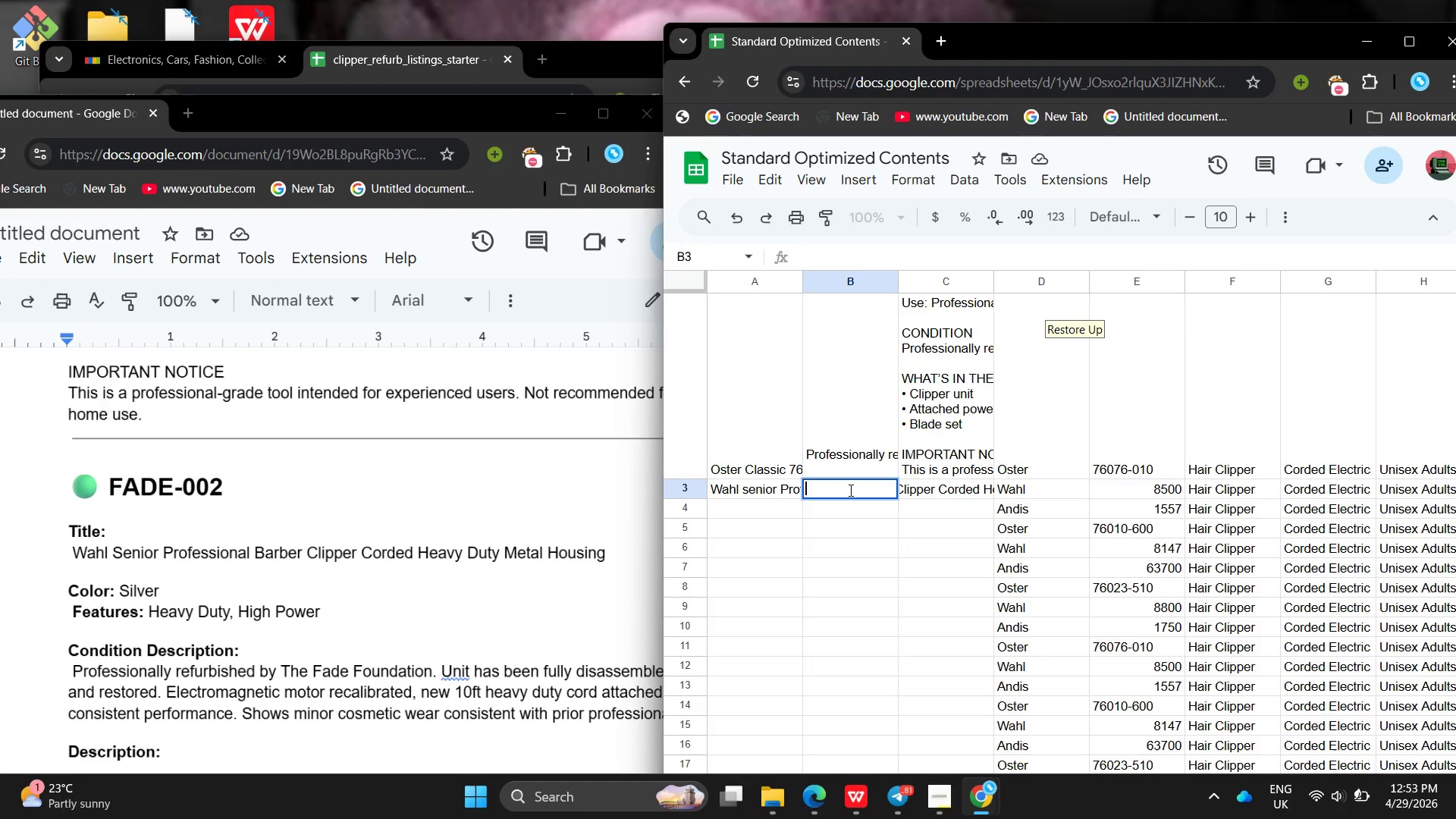 
left_click([535, 680])
 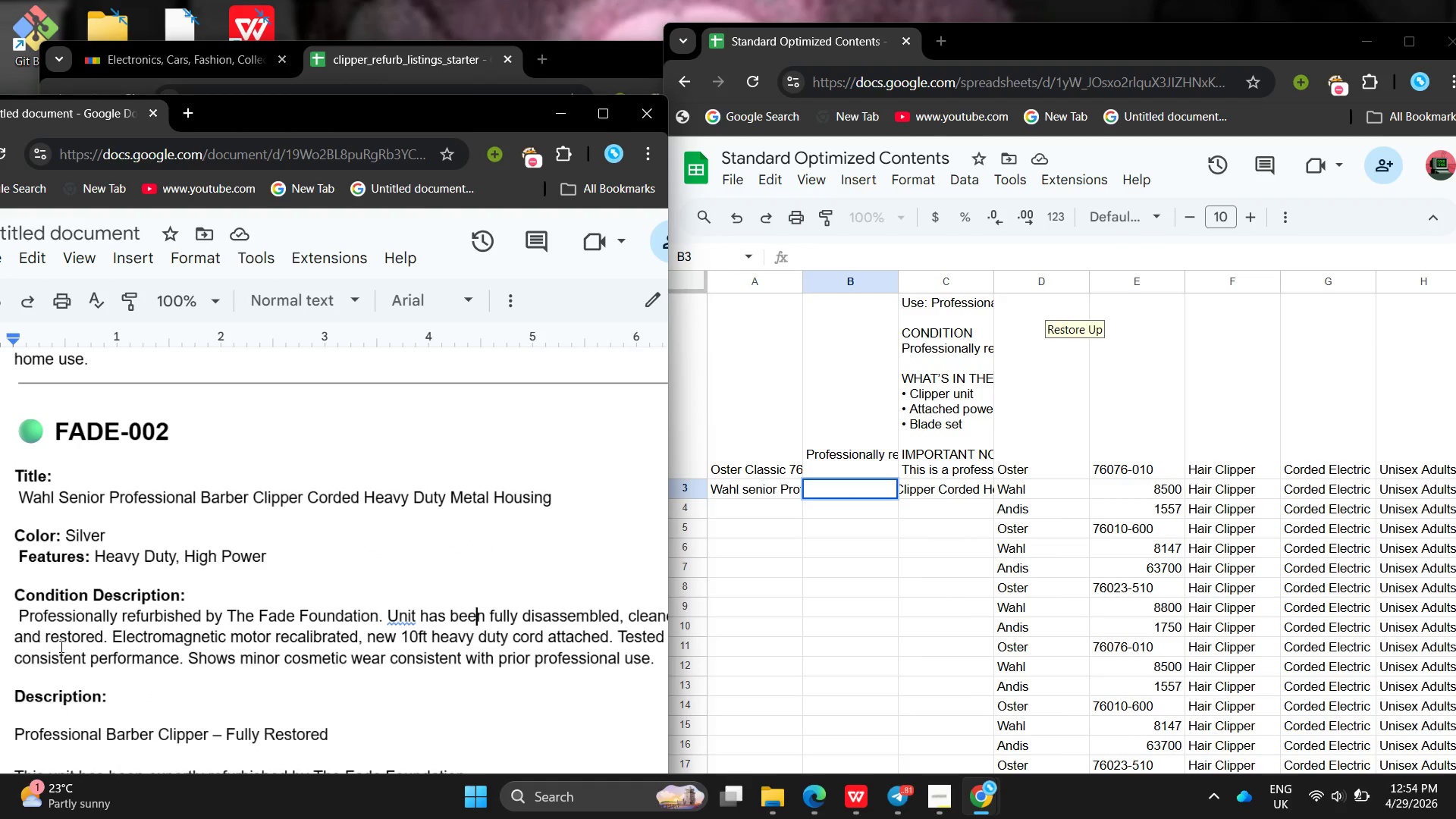 
left_click_drag(start_coordinate=[9, 625], to_coordinate=[654, 673])
 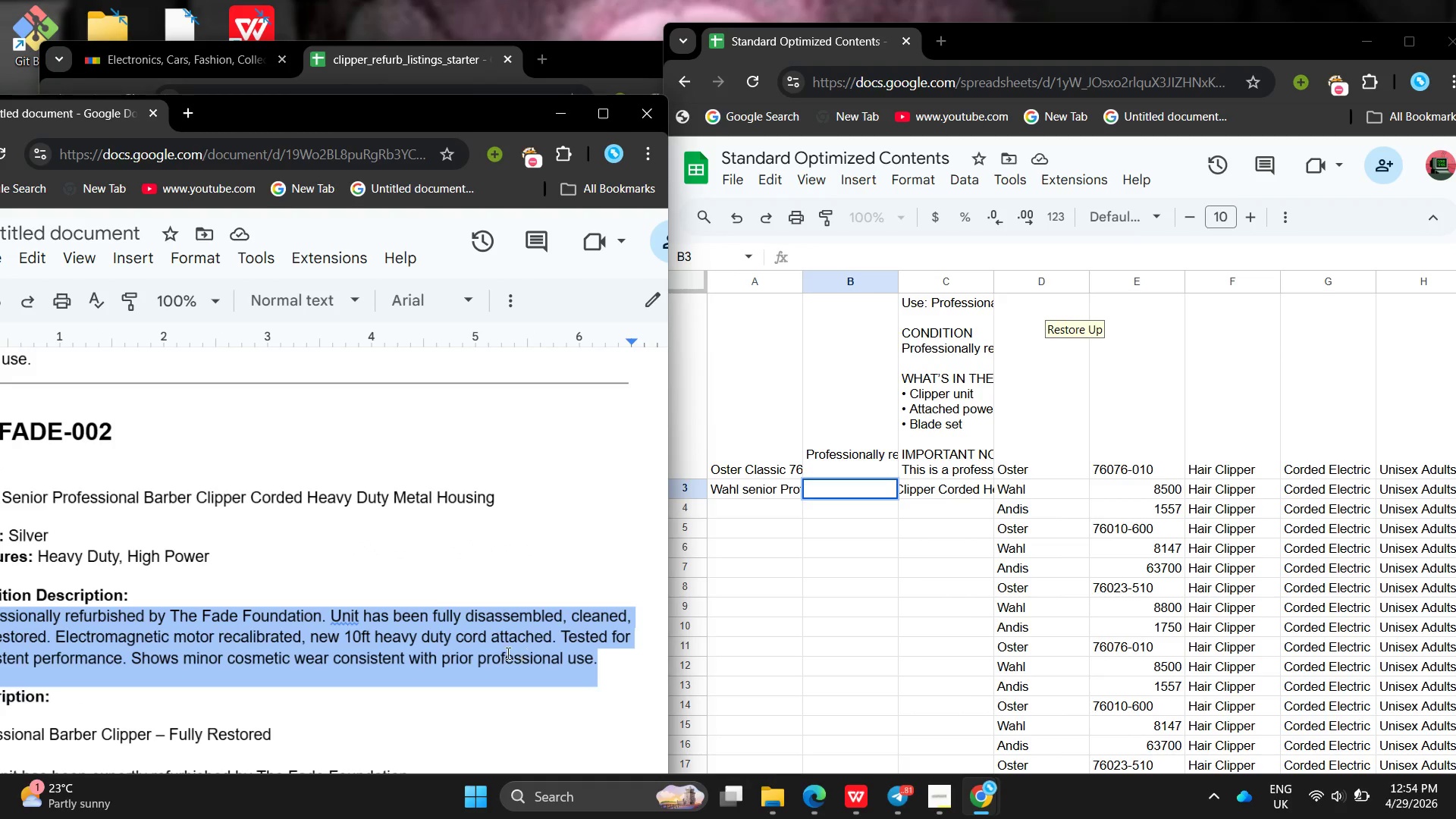 
right_click([507, 653])
 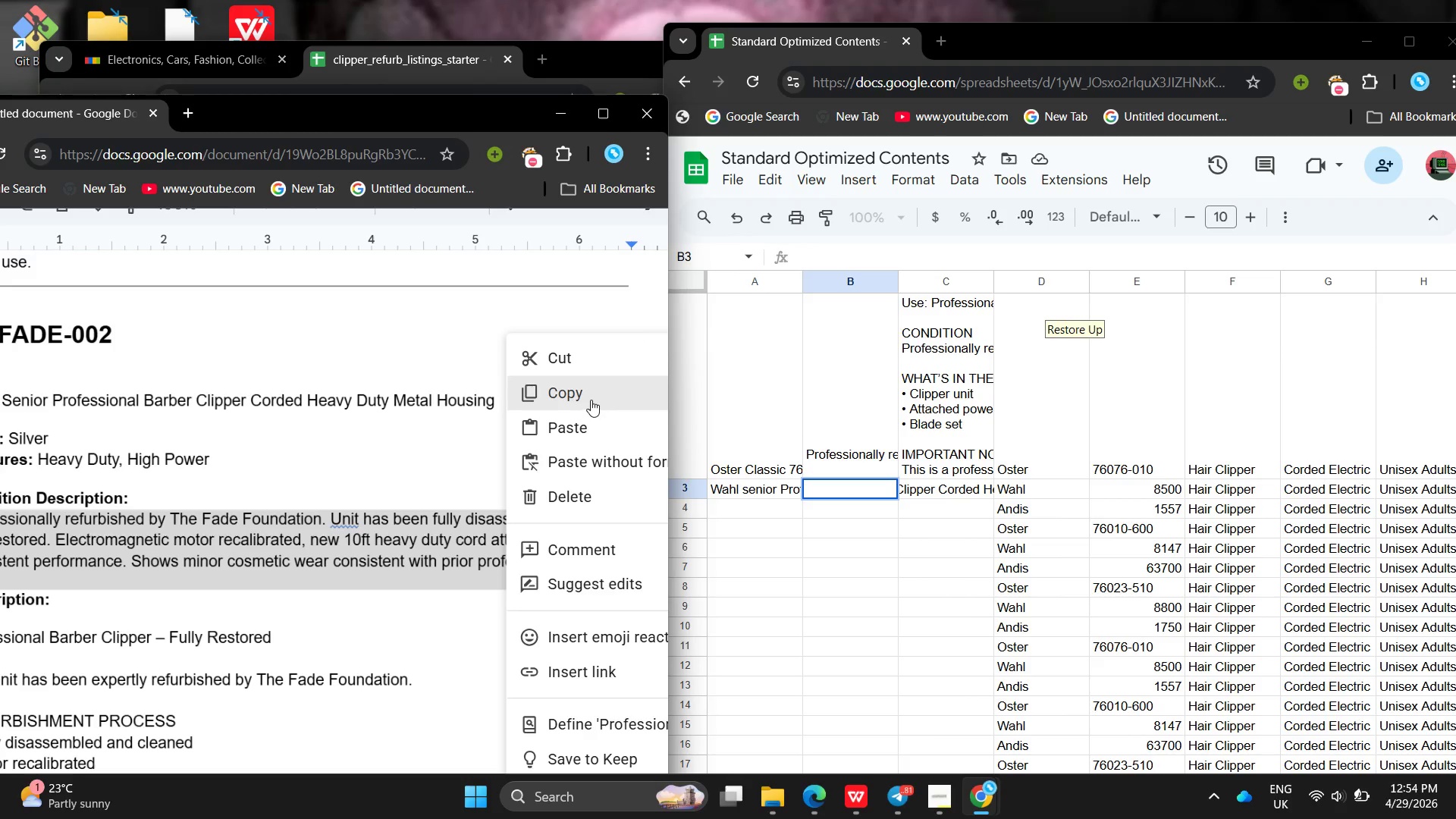 
left_click([590, 400])
 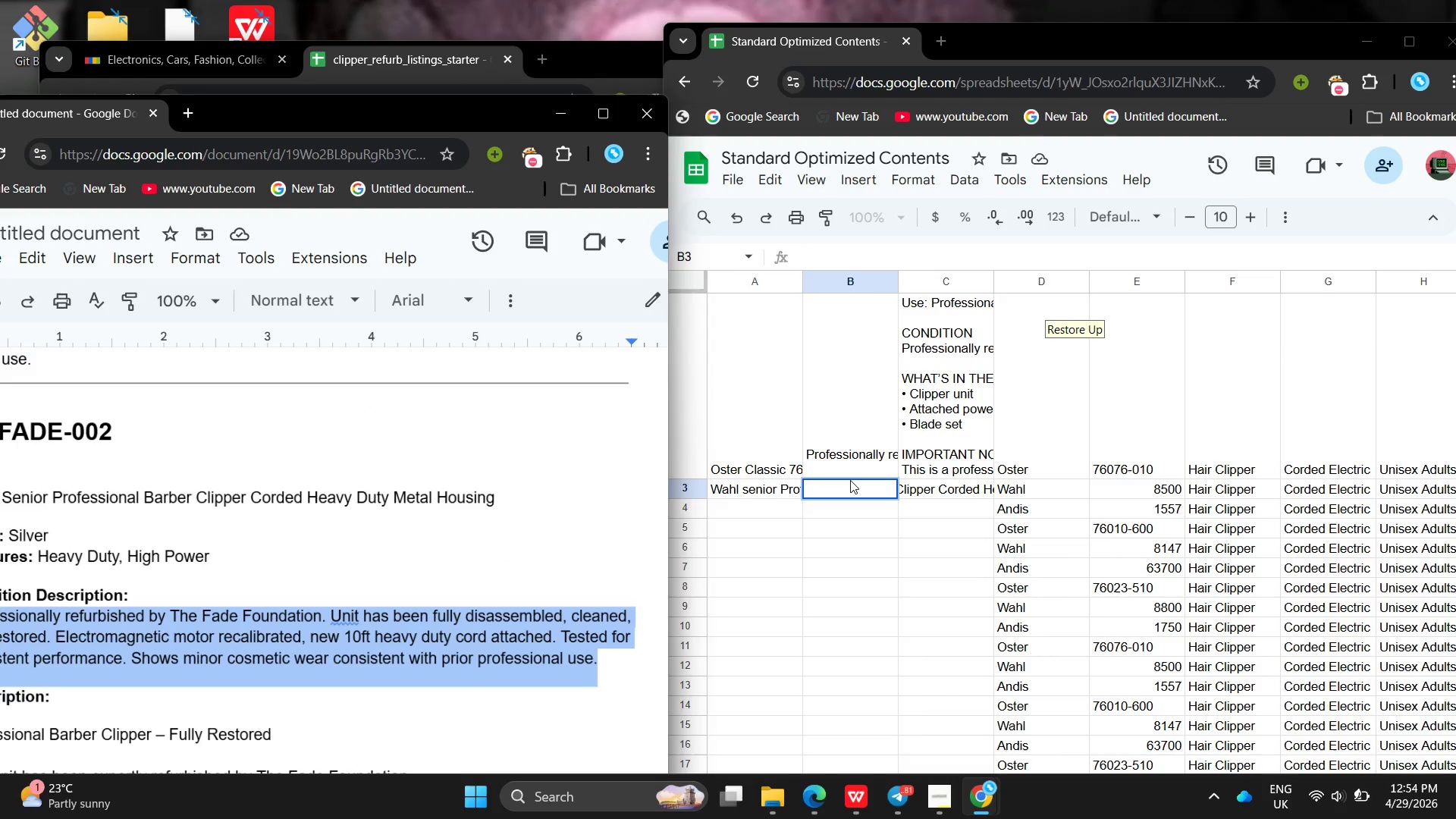 
left_click([850, 480])
 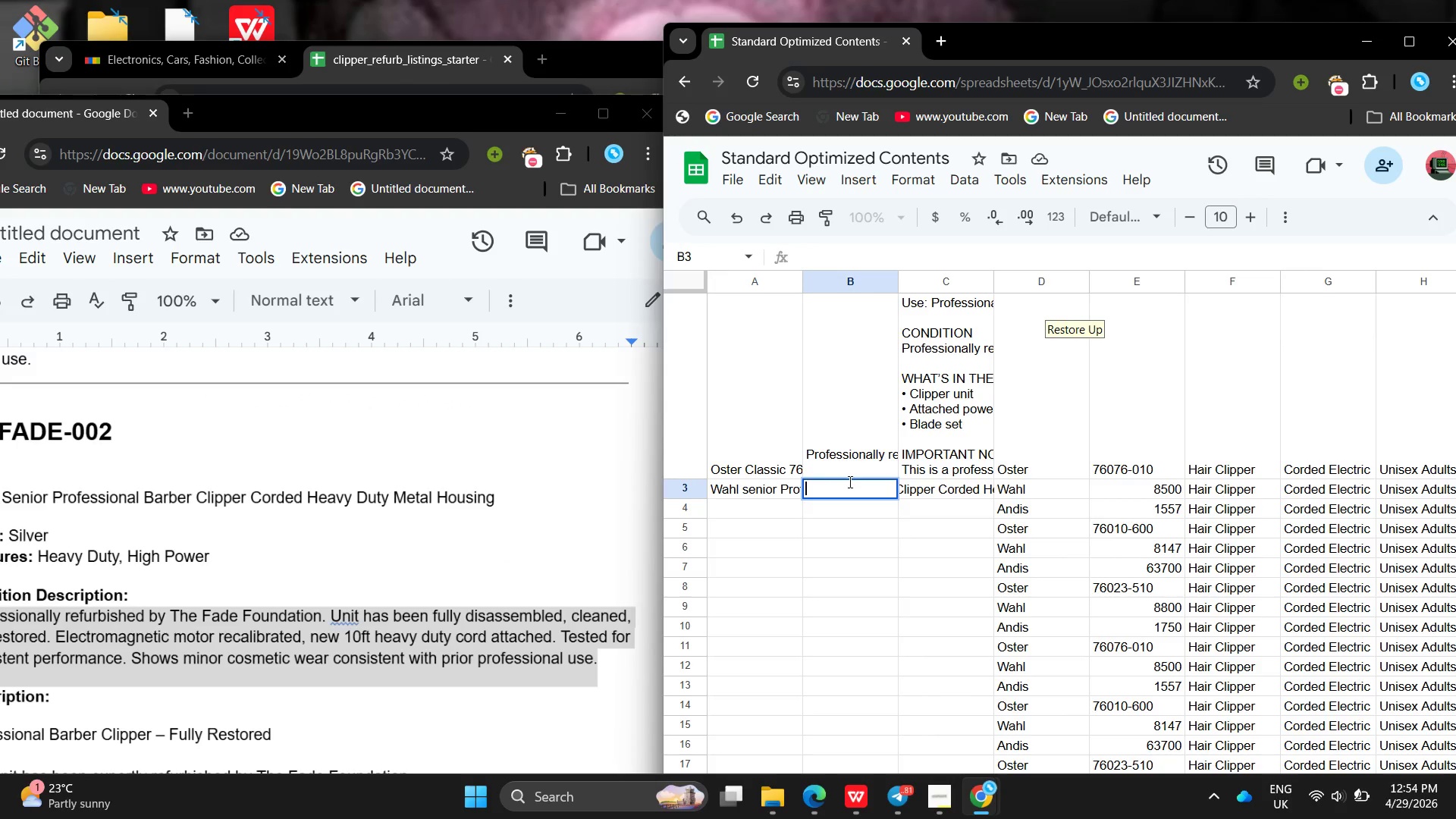 
left_click([849, 482])
 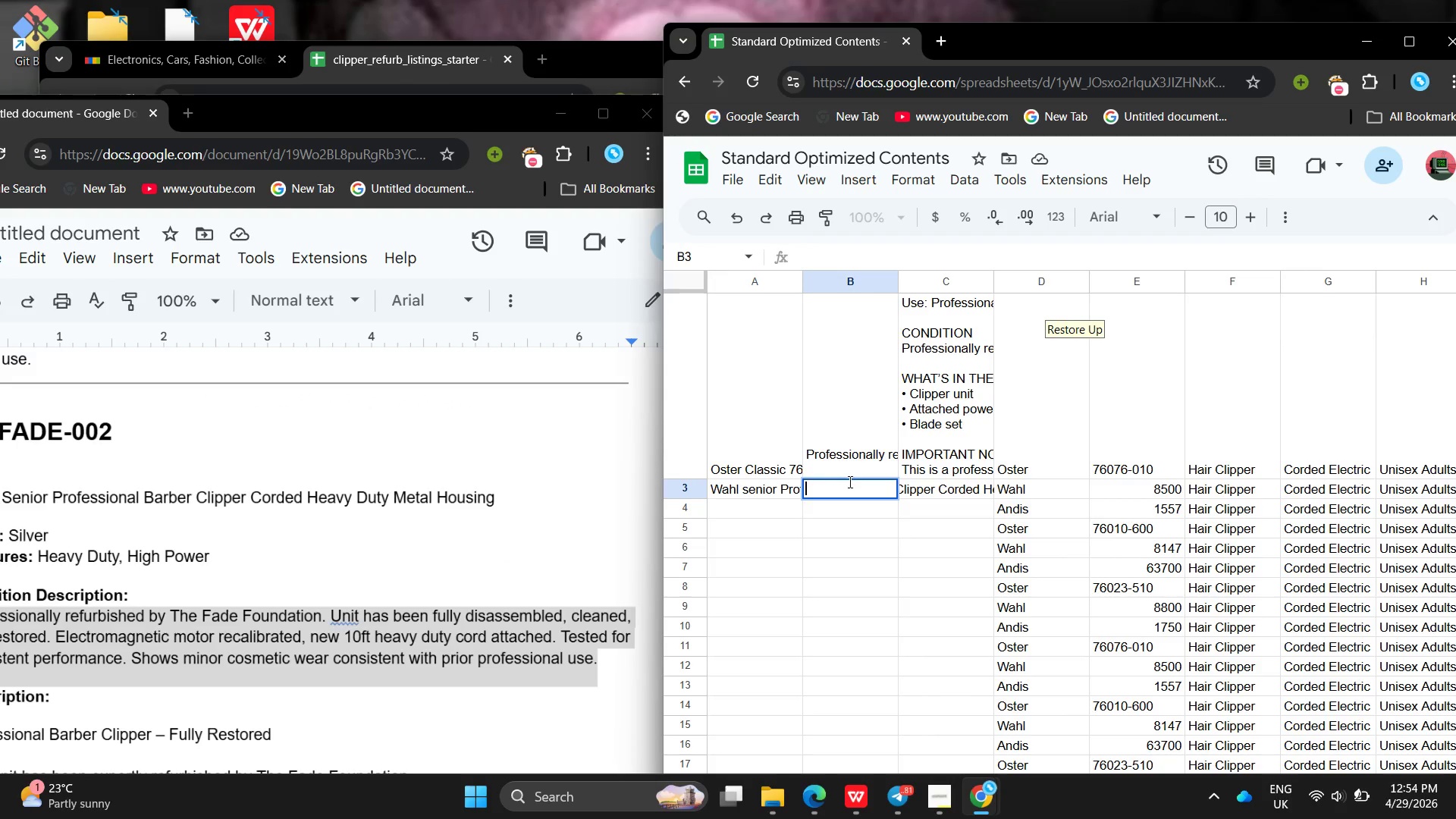 
key(Control+V)
 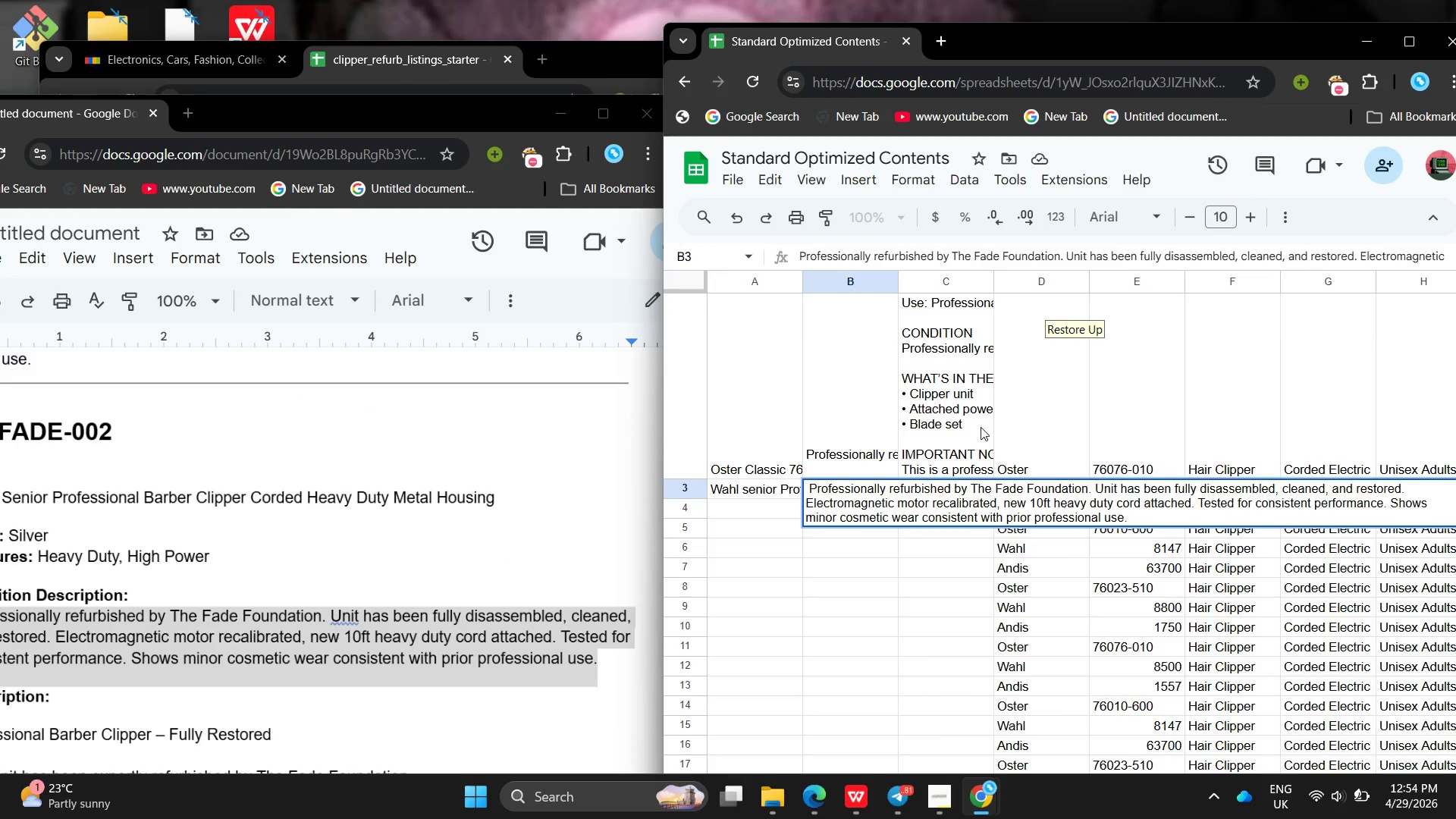 
left_click([981, 427])
 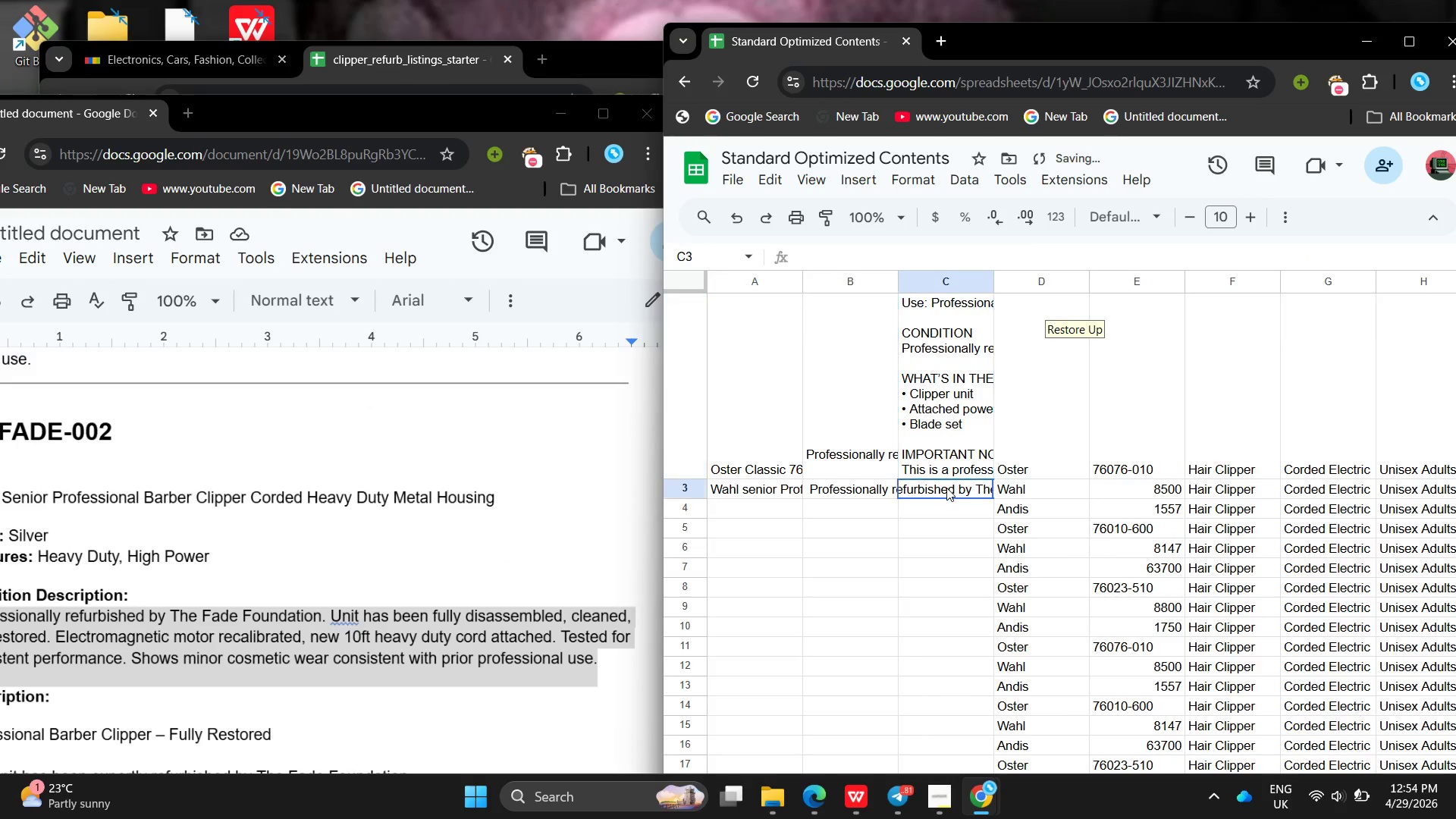 
double_click([946, 488])
 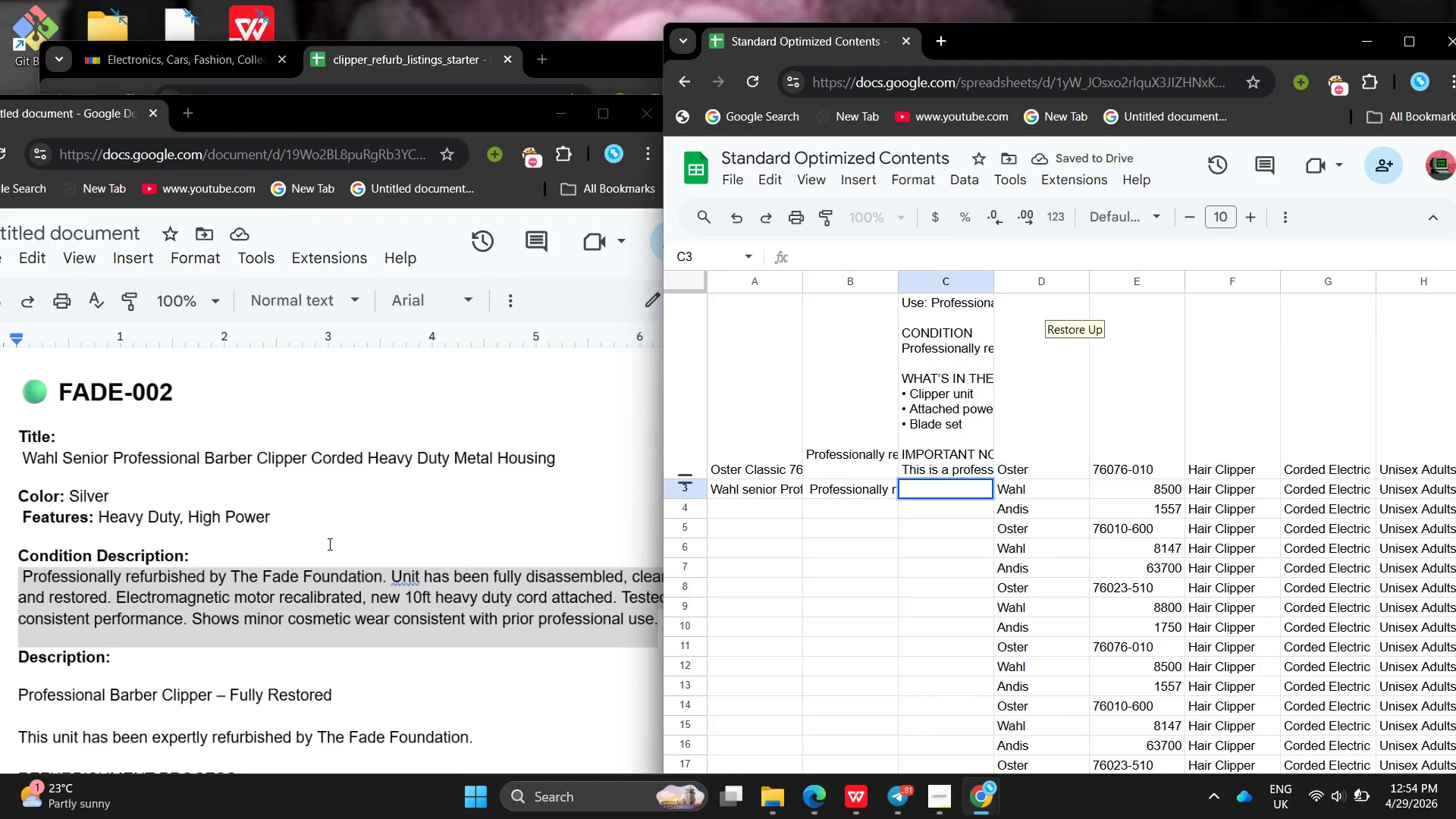 
left_click([328, 544])
 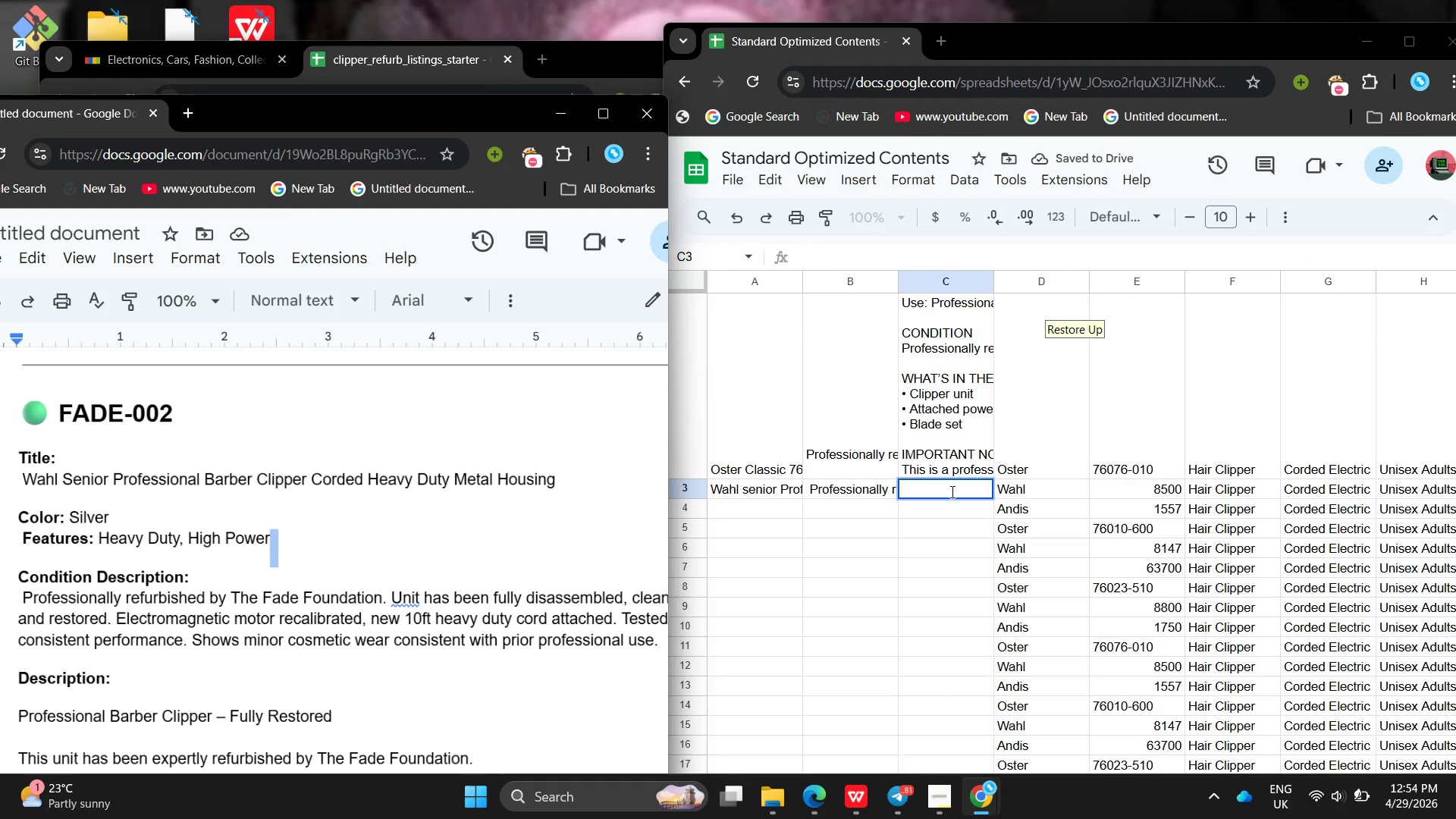 
left_click([949, 492])
 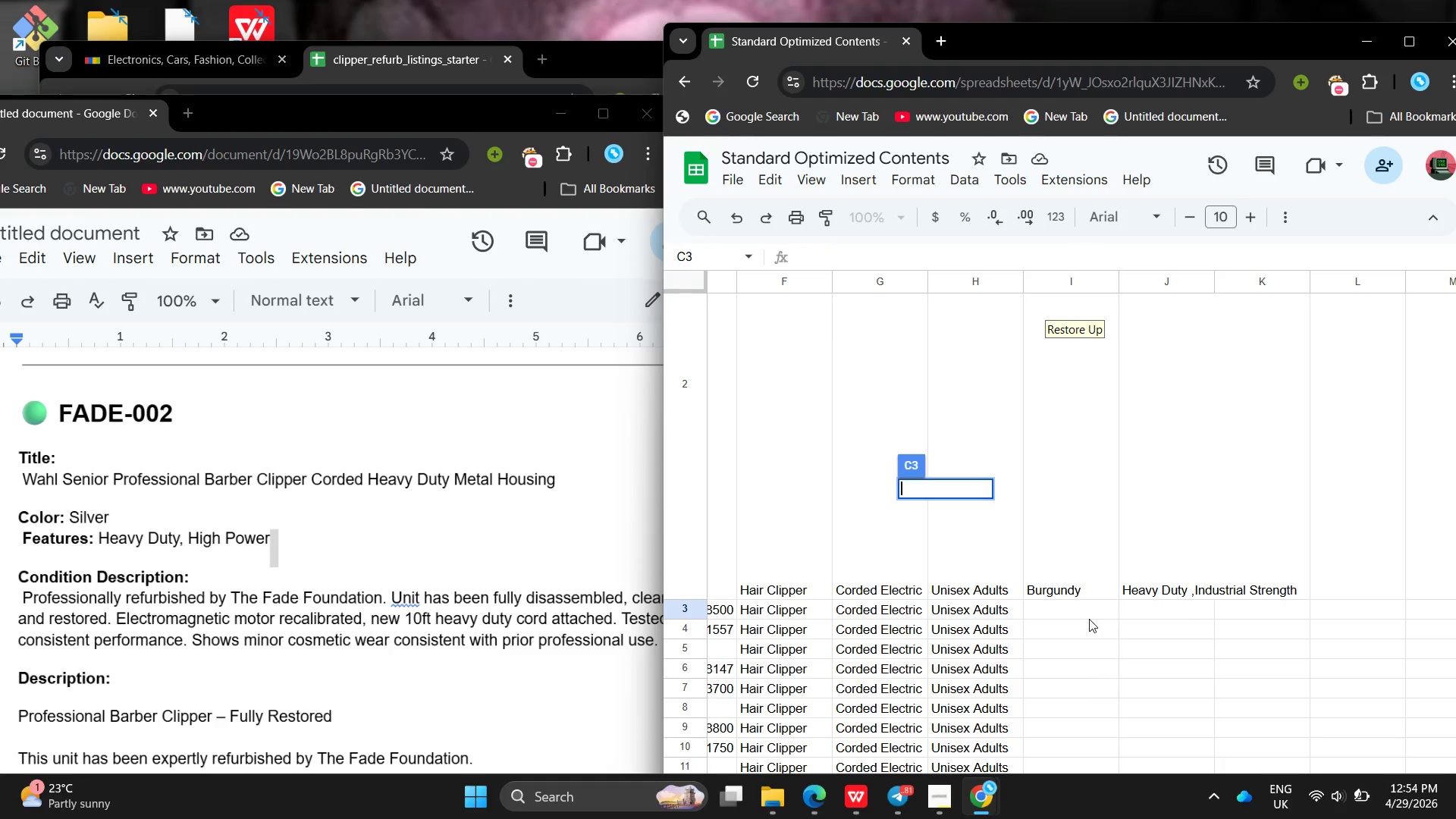 
double_click([1078, 617])
 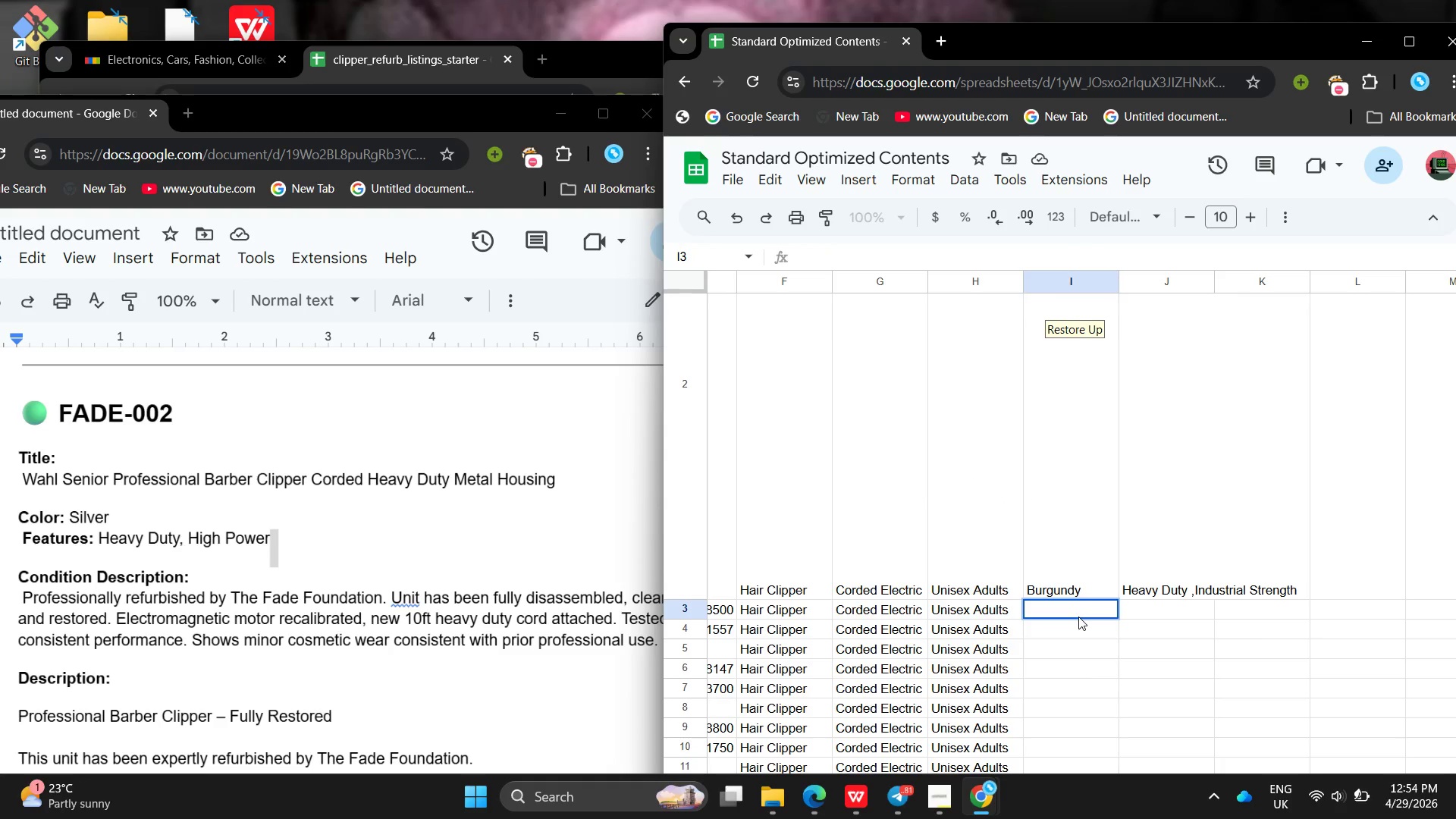 
type(Silver )
 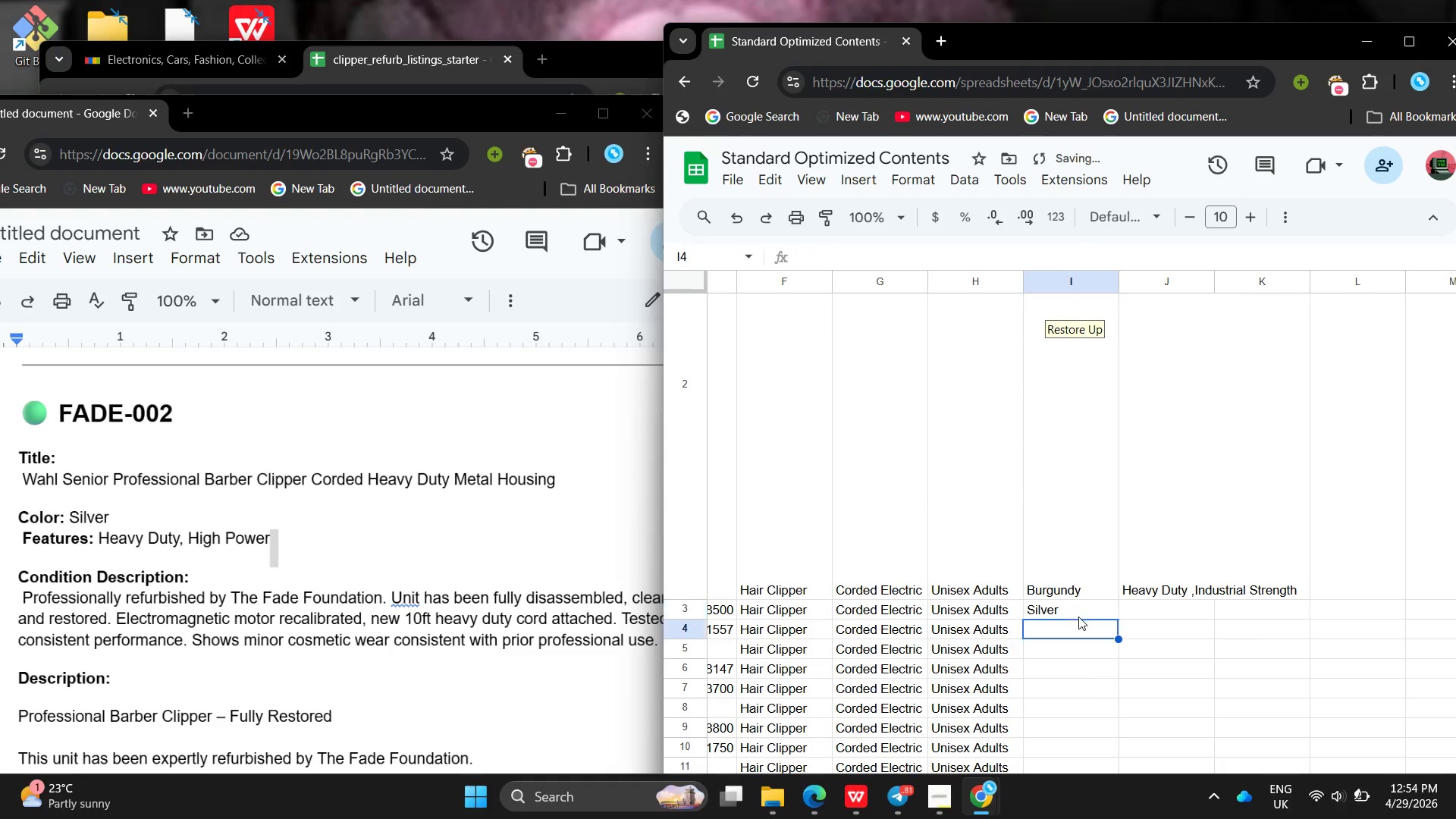 
key(Enter)
 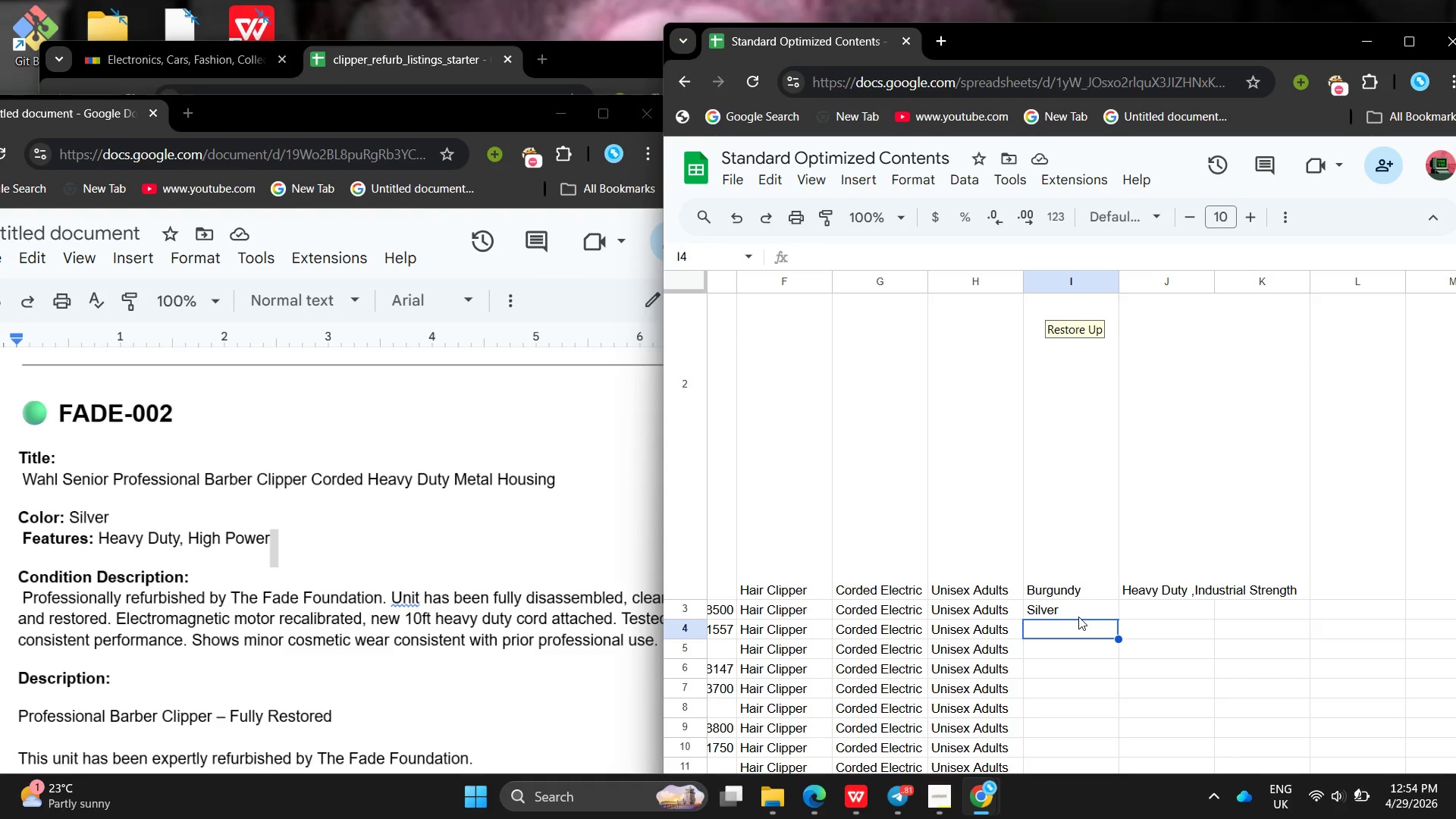 
wait(14.7)
 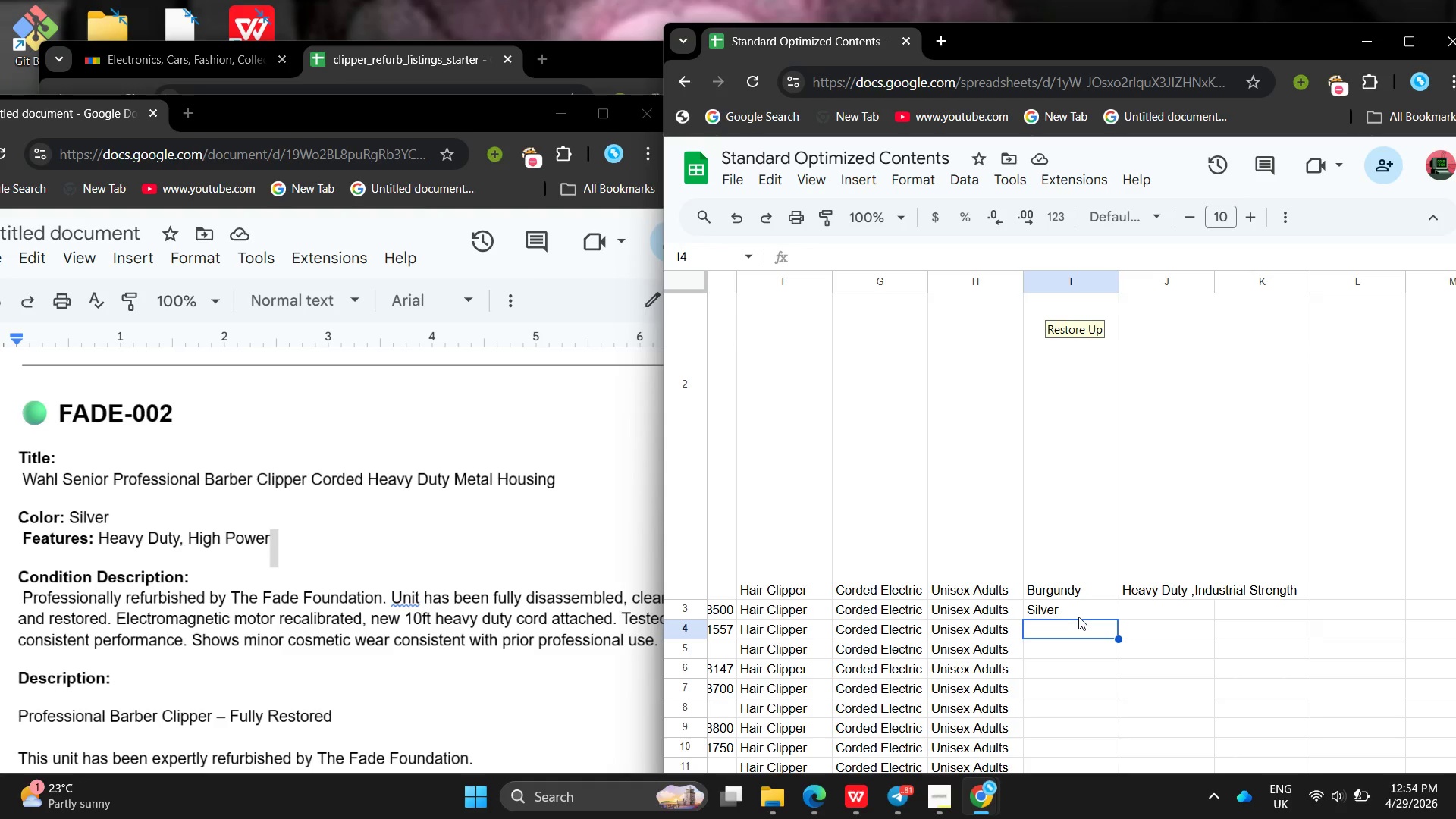 
double_click([1166, 612])
 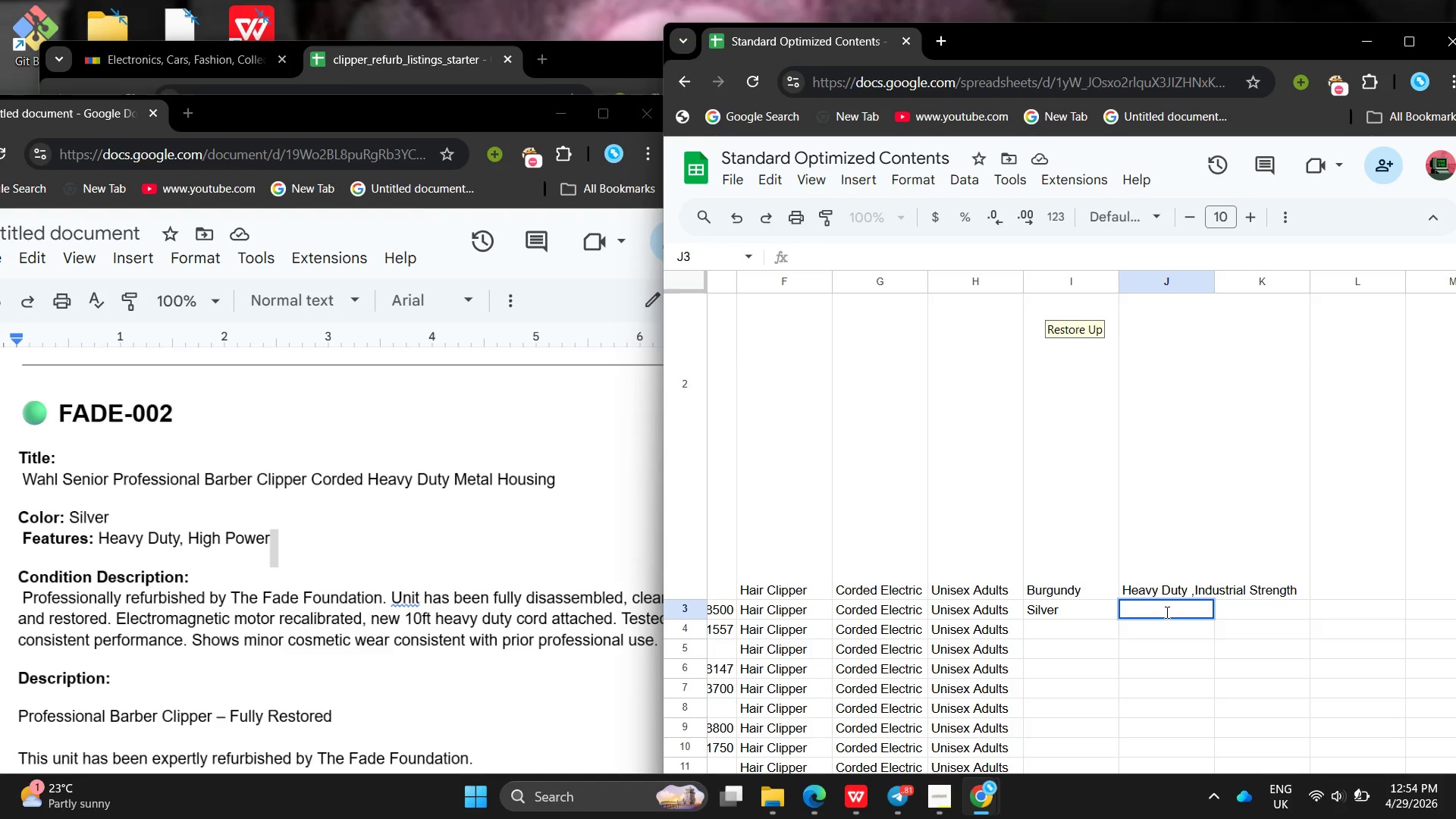 
key(Shift+ShiftLeft)
 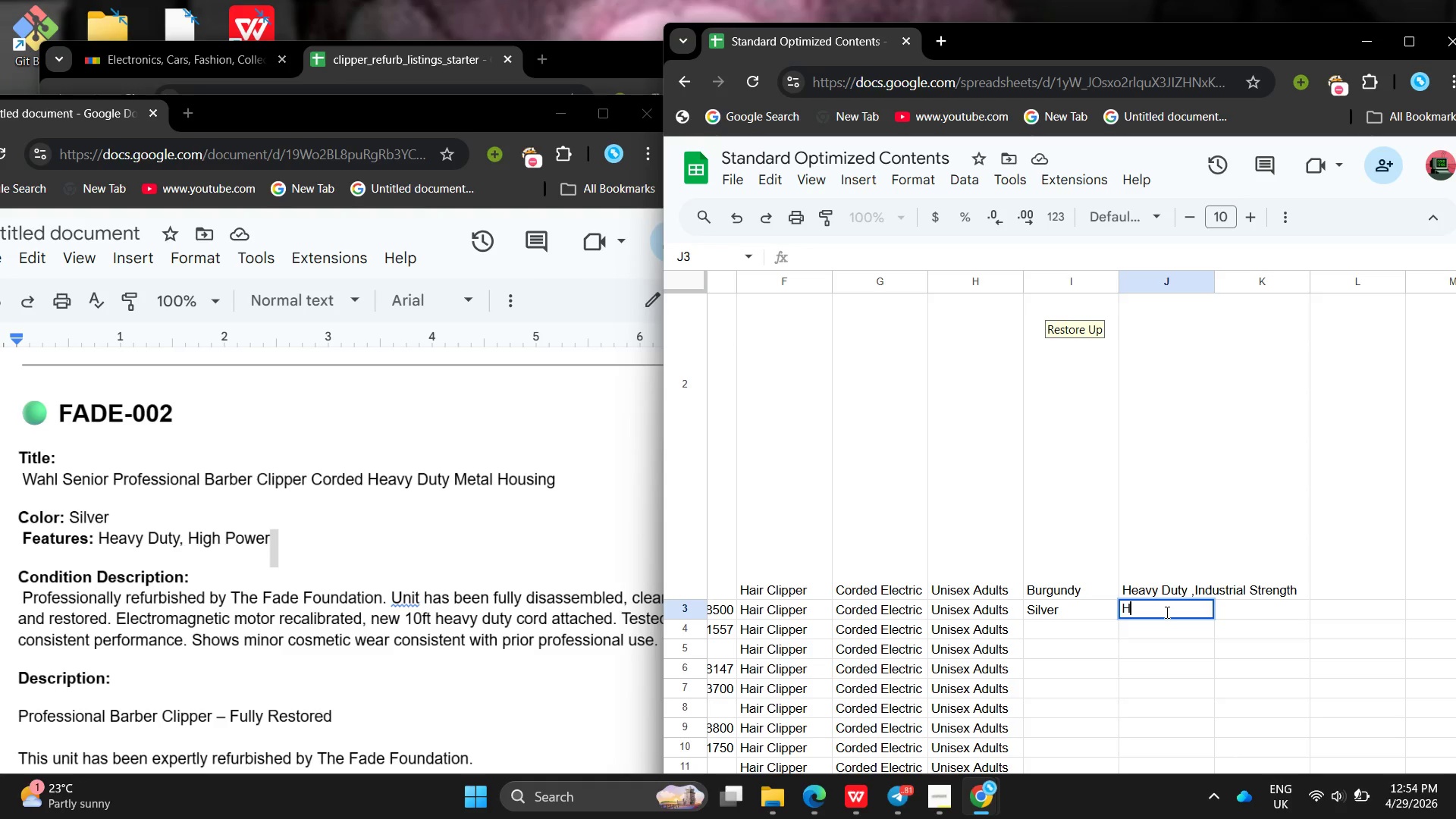 
key(Shift+H)
 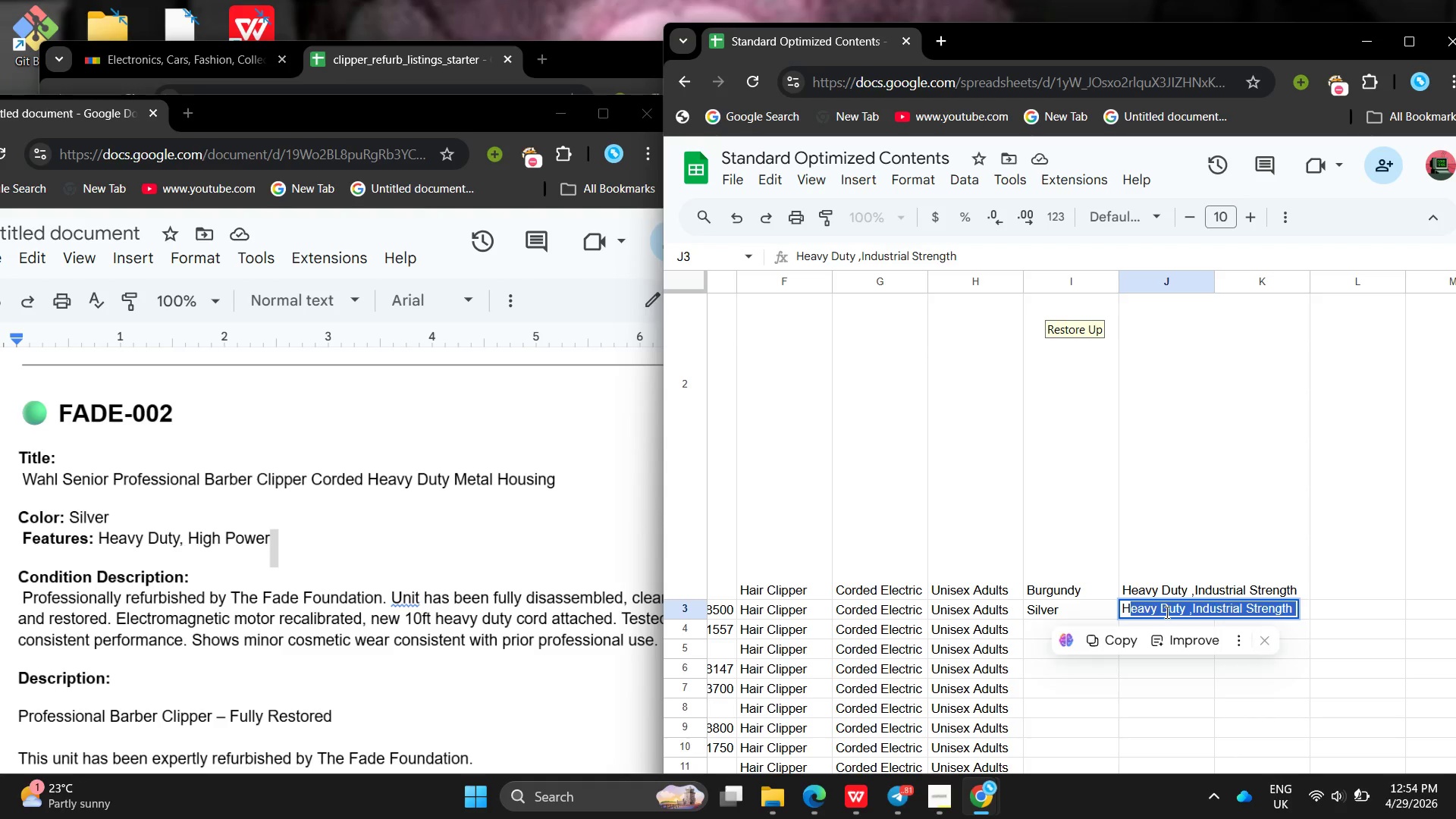 
key(Enter)
 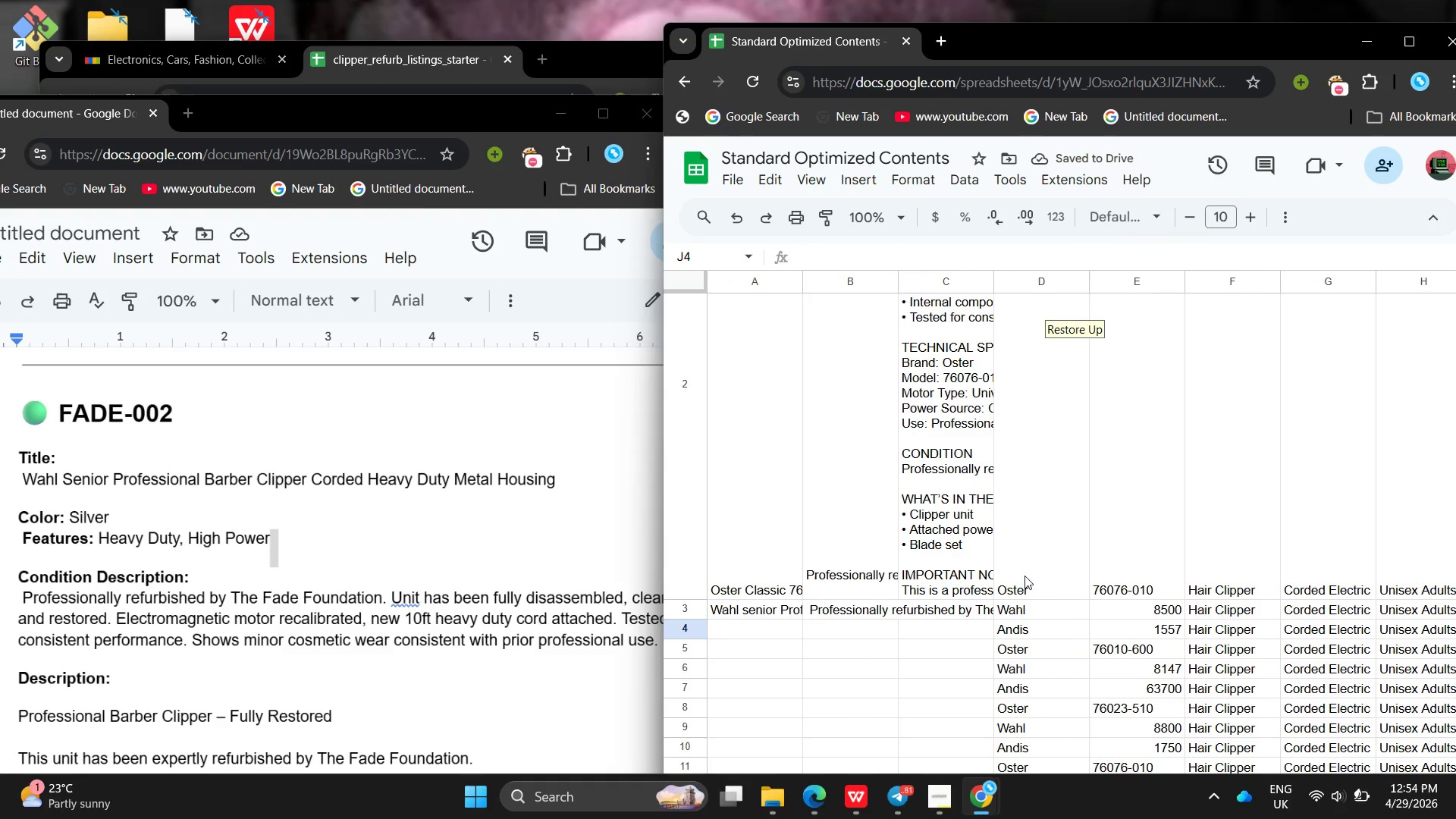 
left_click([822, 589])
 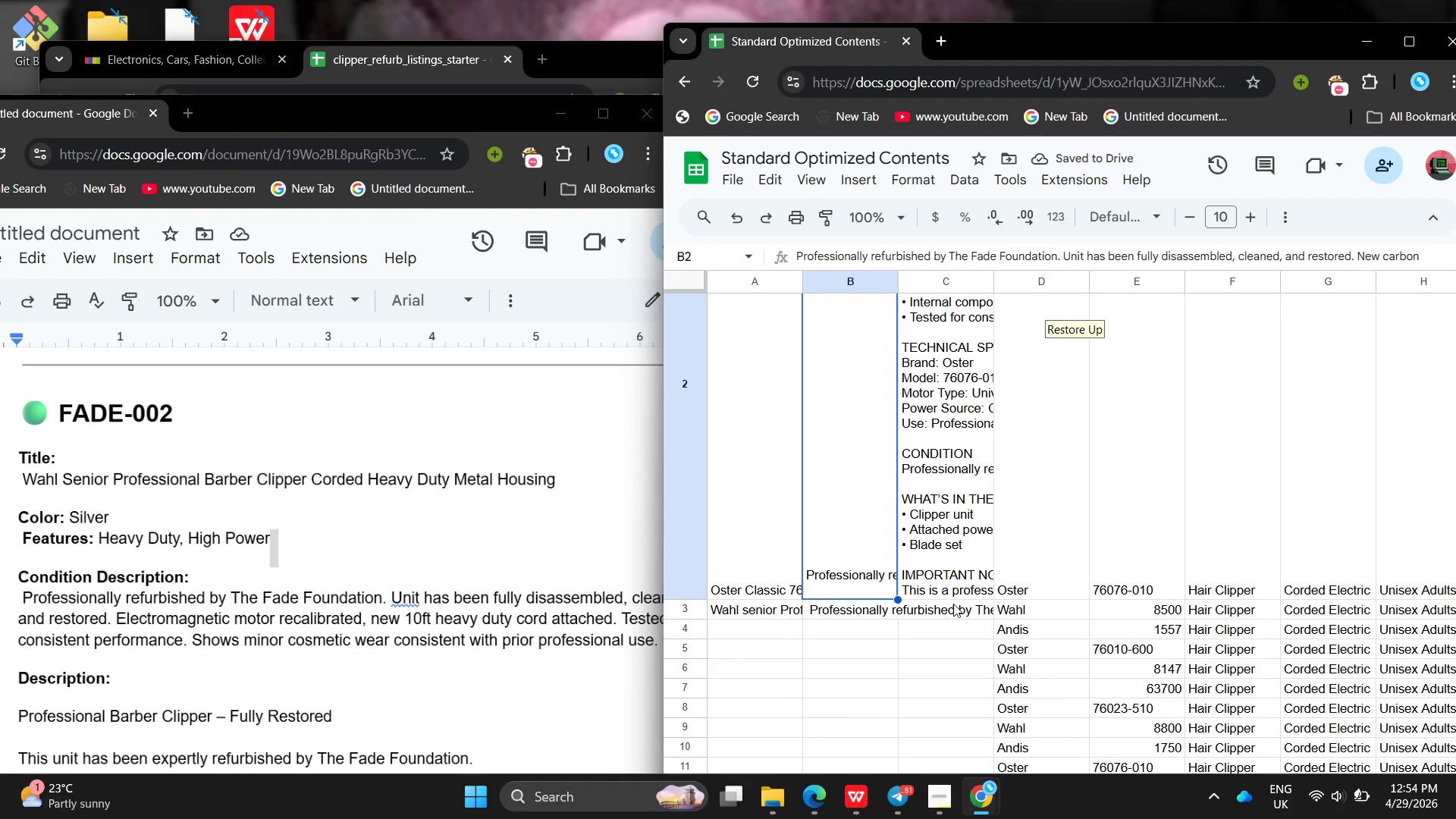 
double_click([953, 604])
 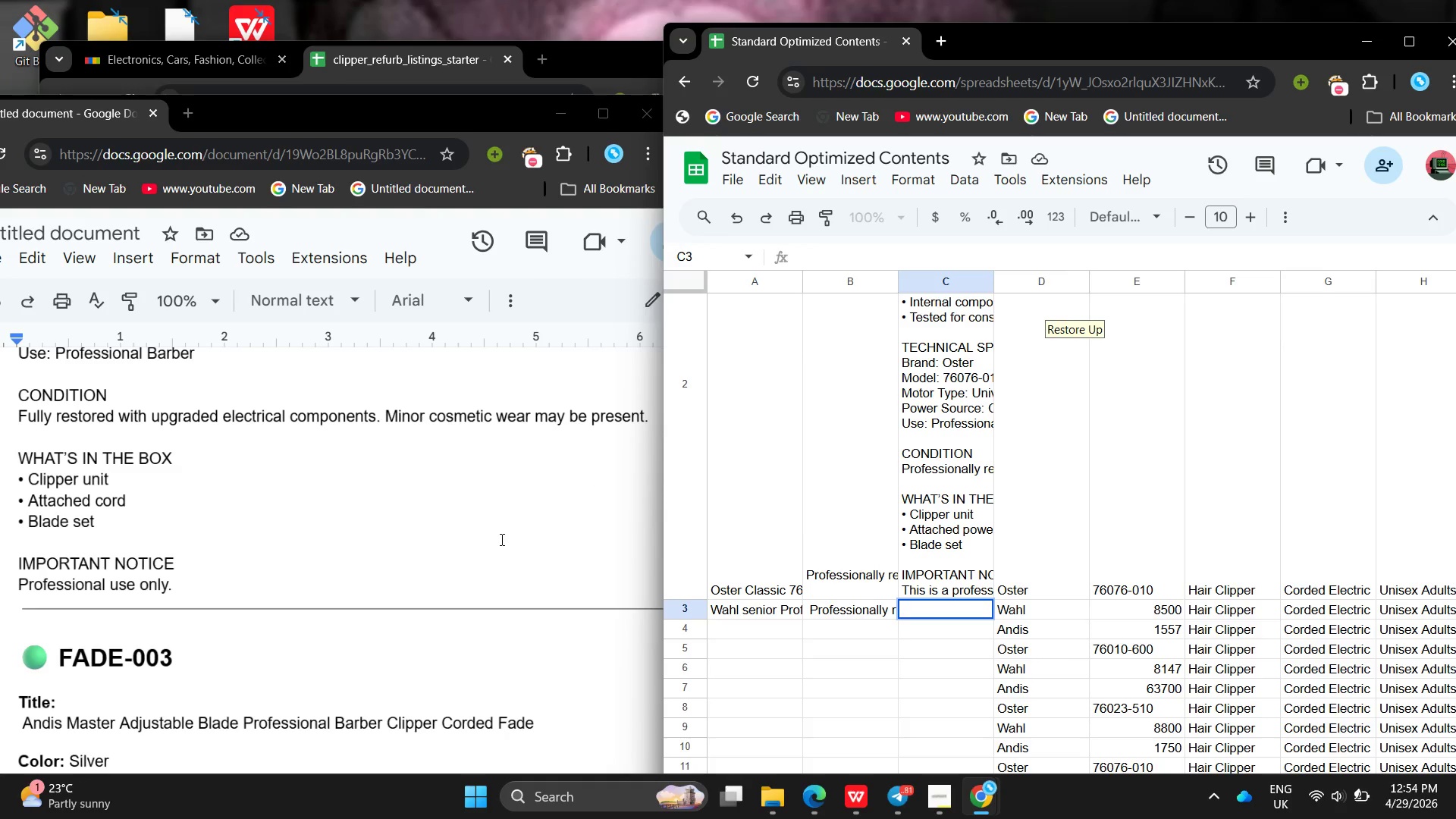 
left_click_drag(start_coordinate=[231, 592], to_coordinate=[0, 748])
 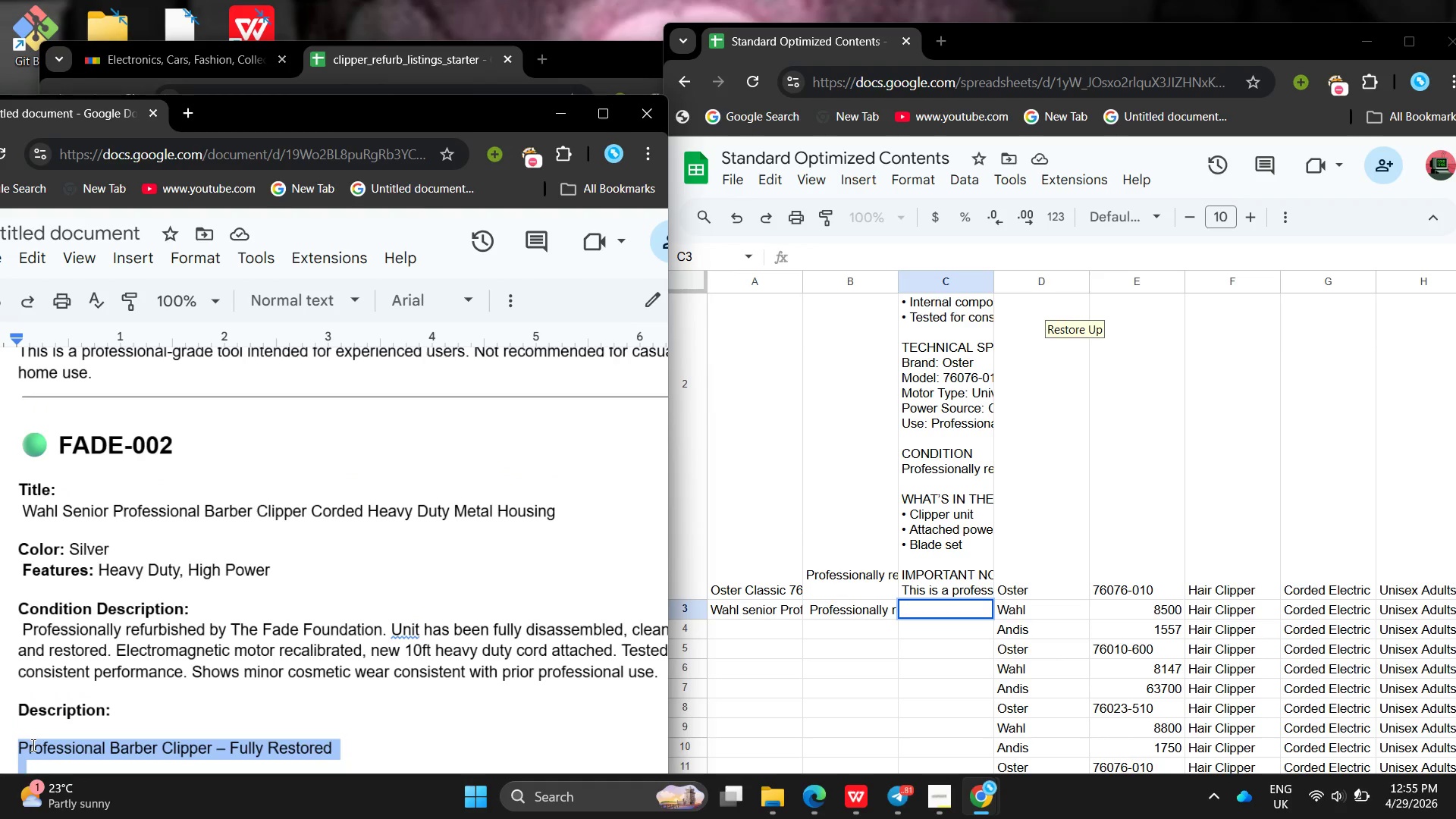 
right_click([32, 745])
 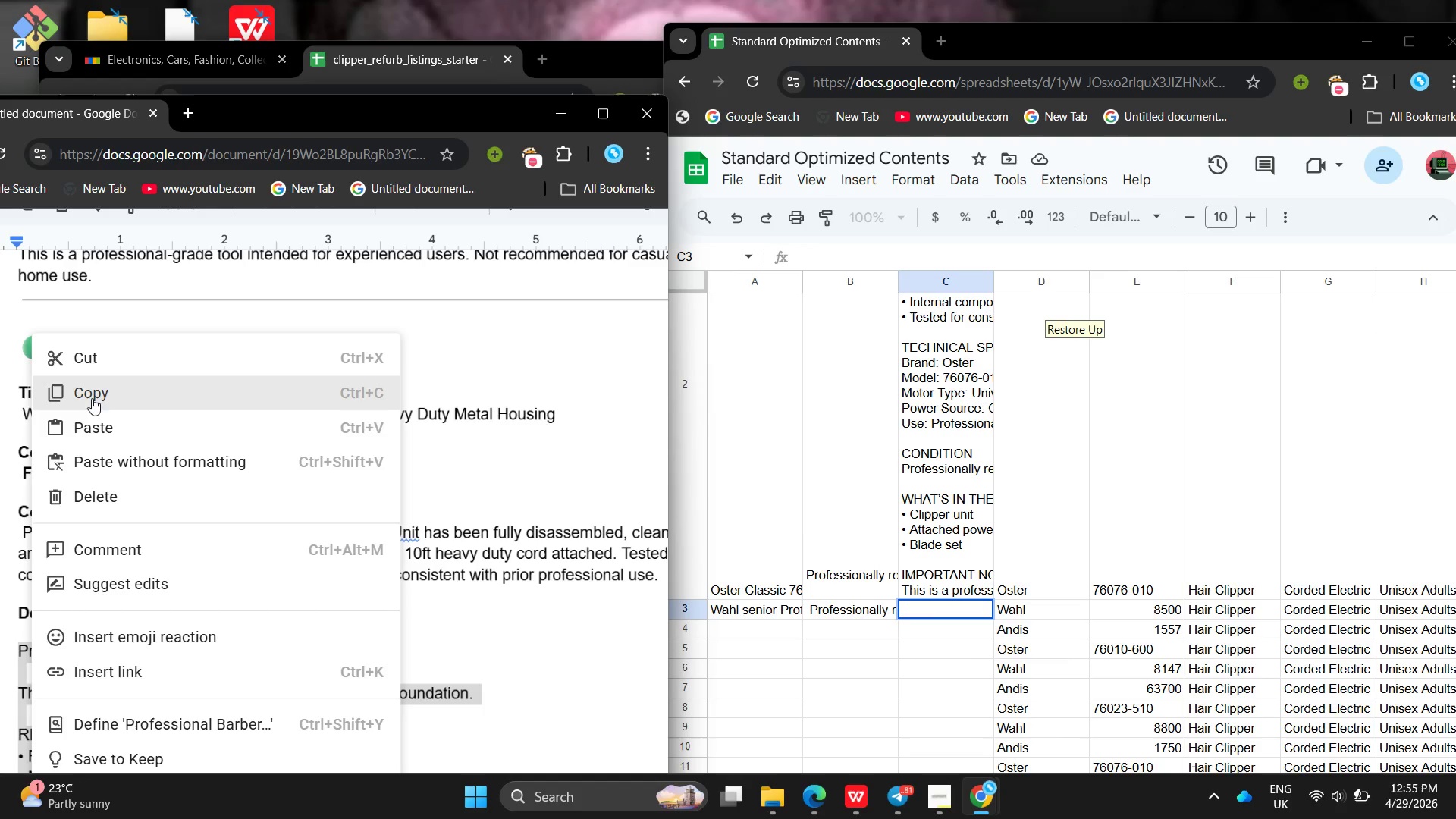 
left_click([92, 398])
 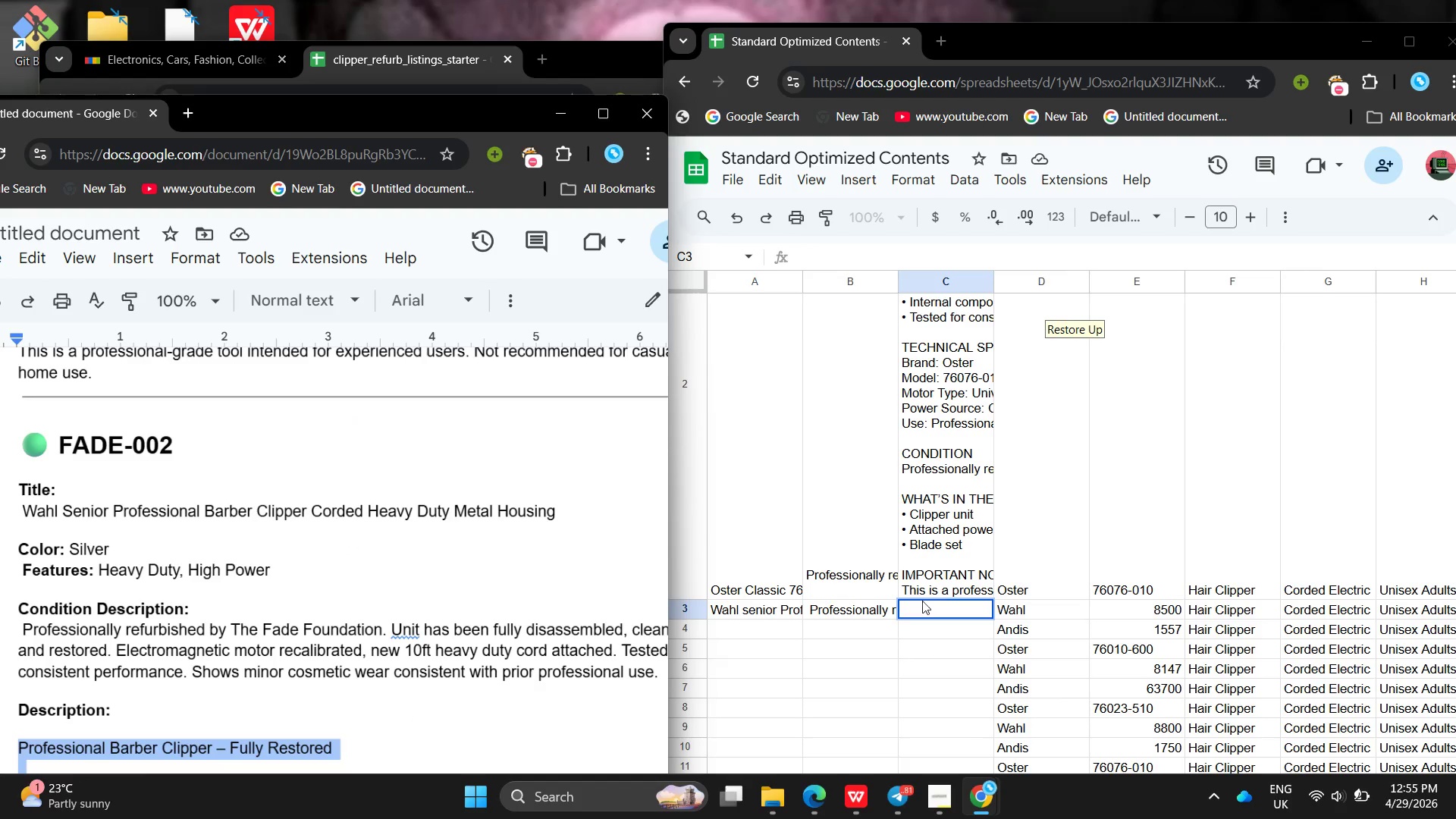 
left_click([922, 601])
 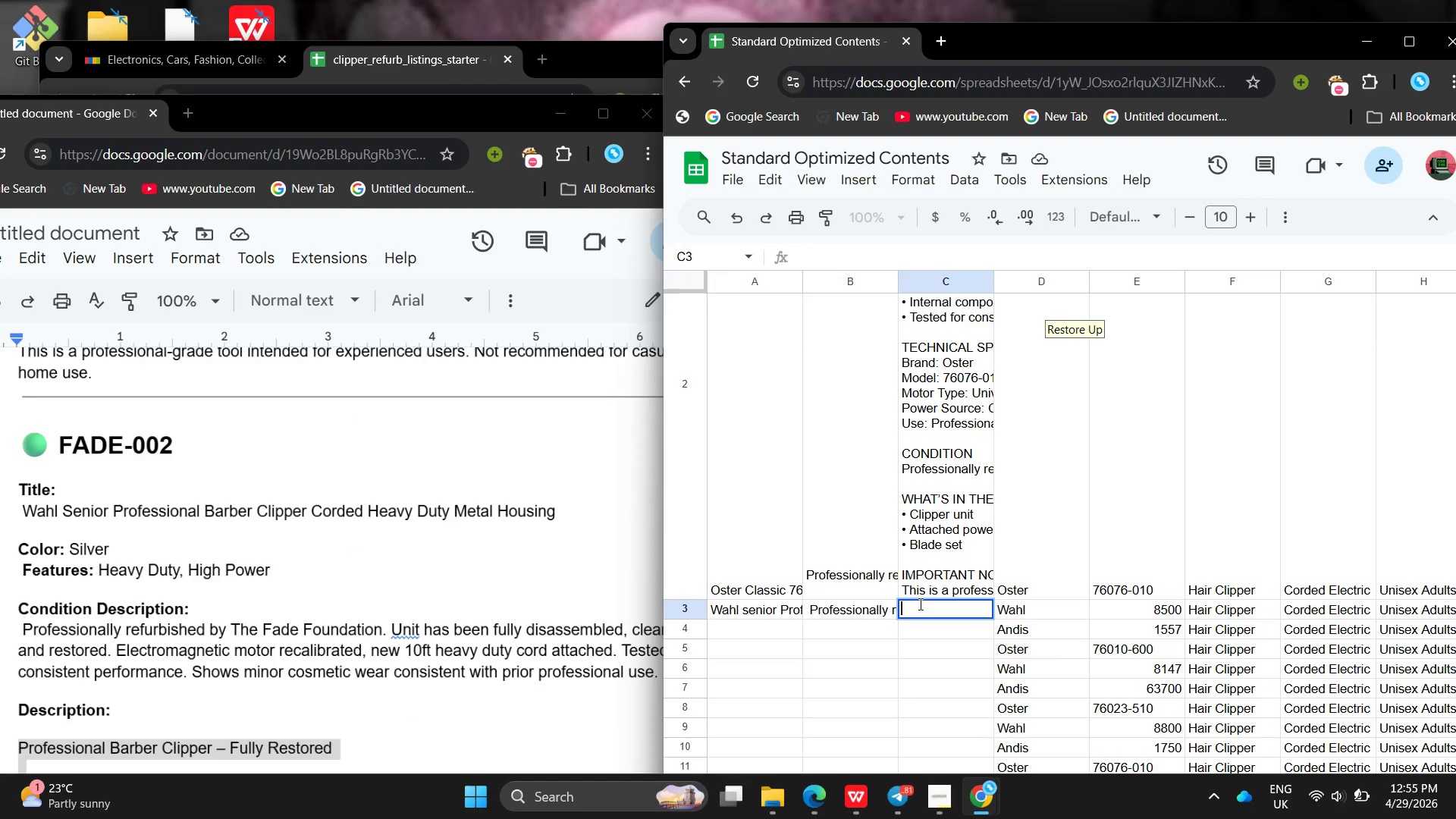 
left_click([919, 604])
 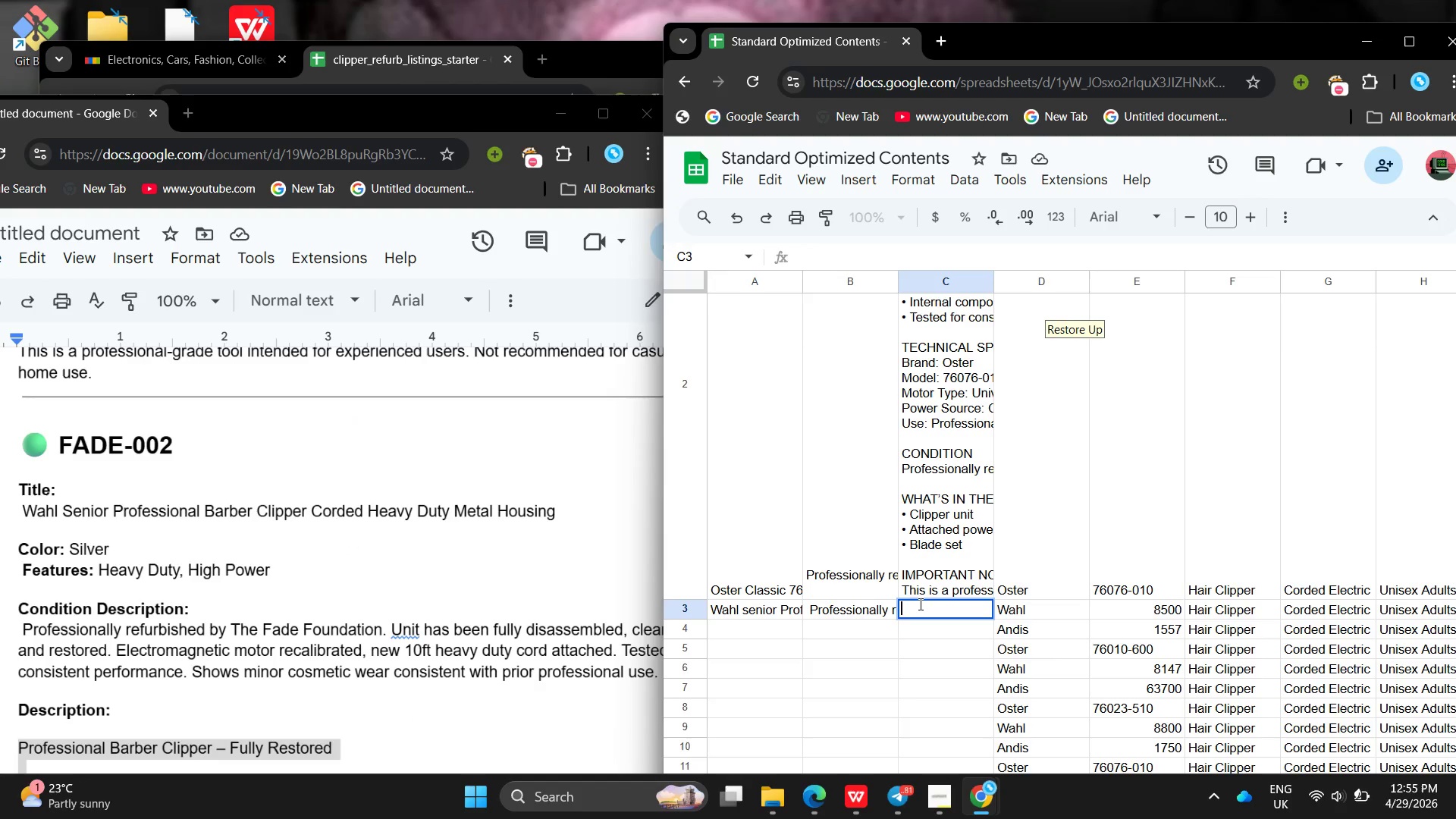 
key(Control+ControlLeft)
 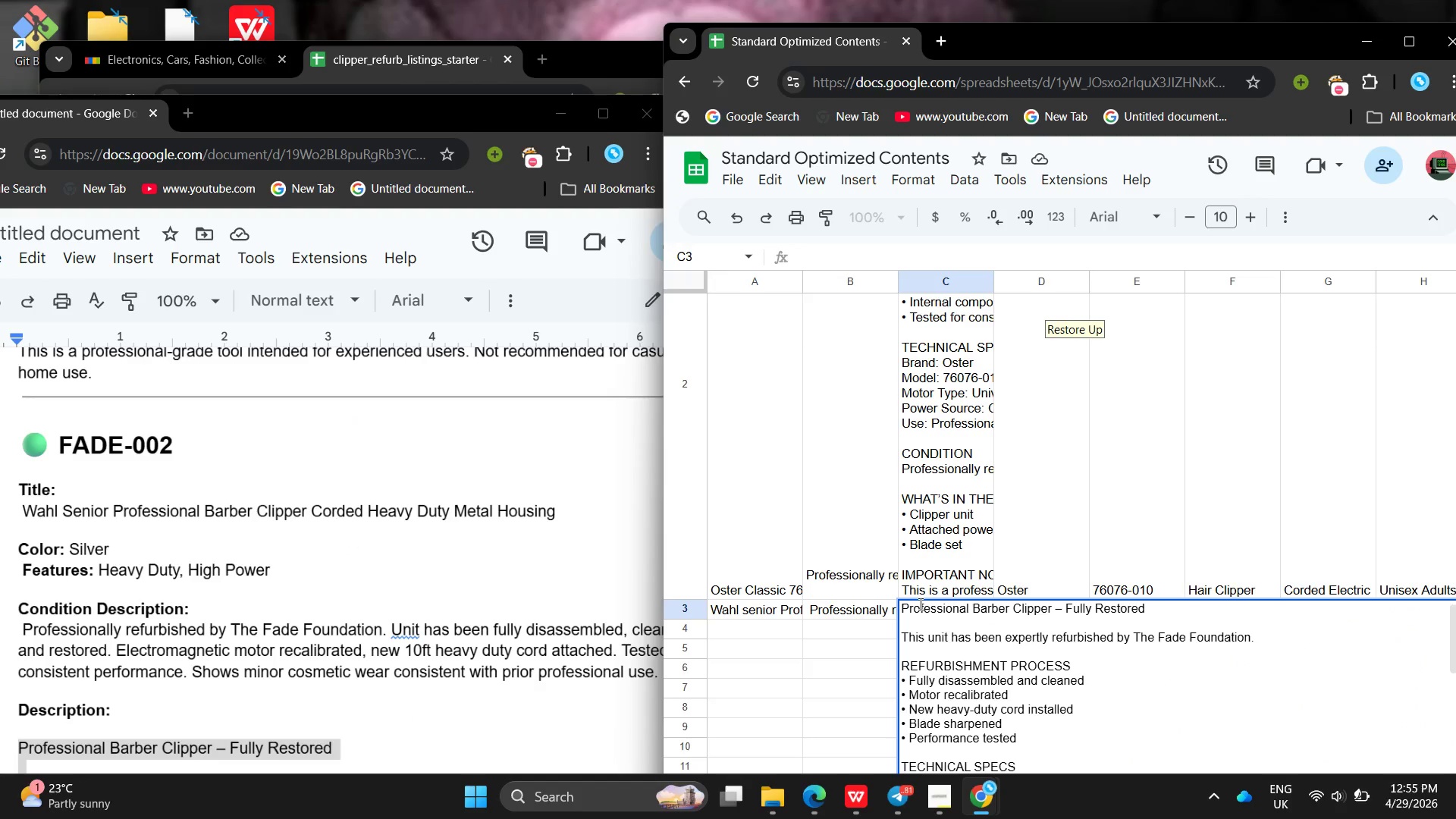 
key(Control+V)
 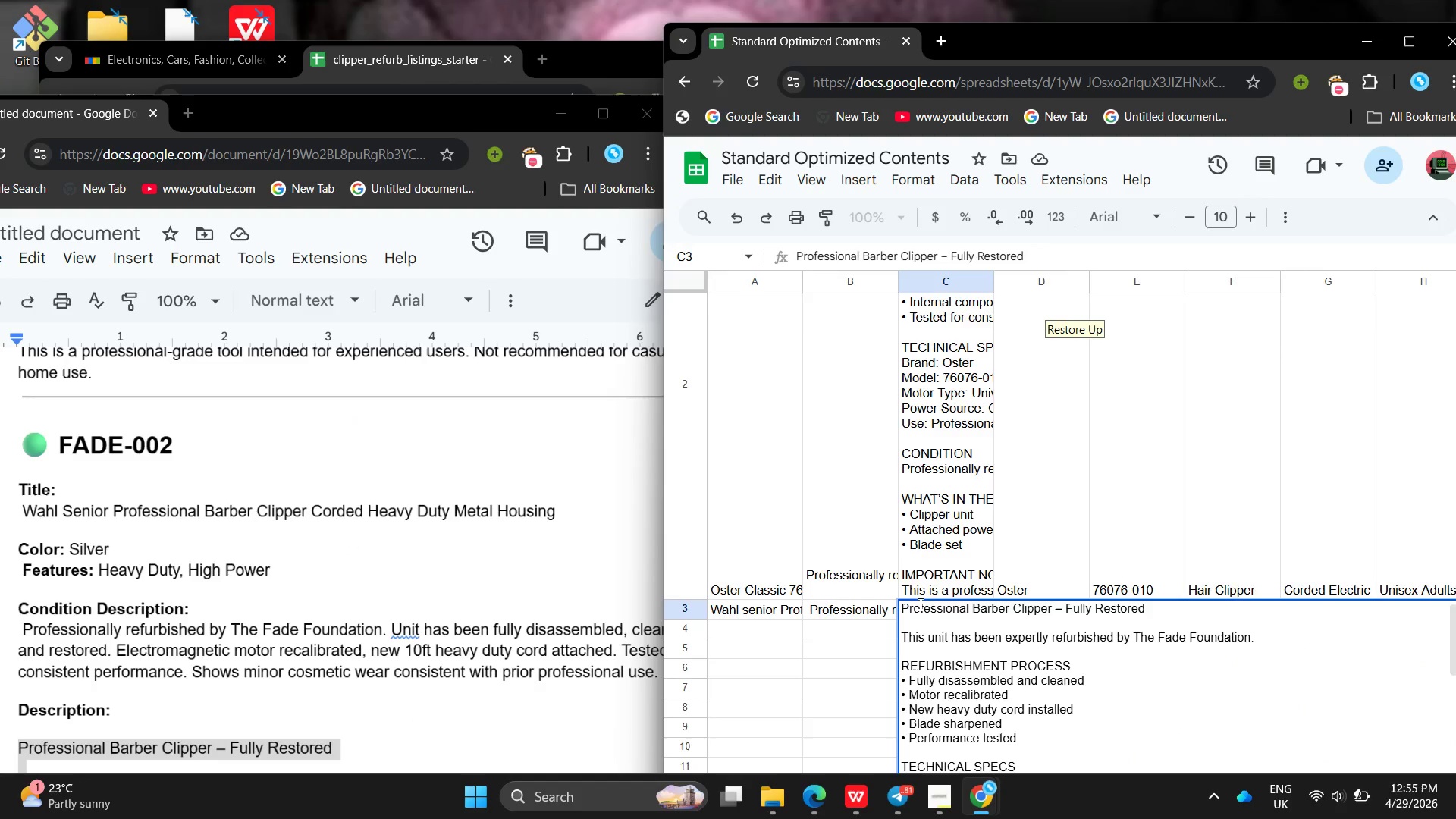 
key(Enter)
 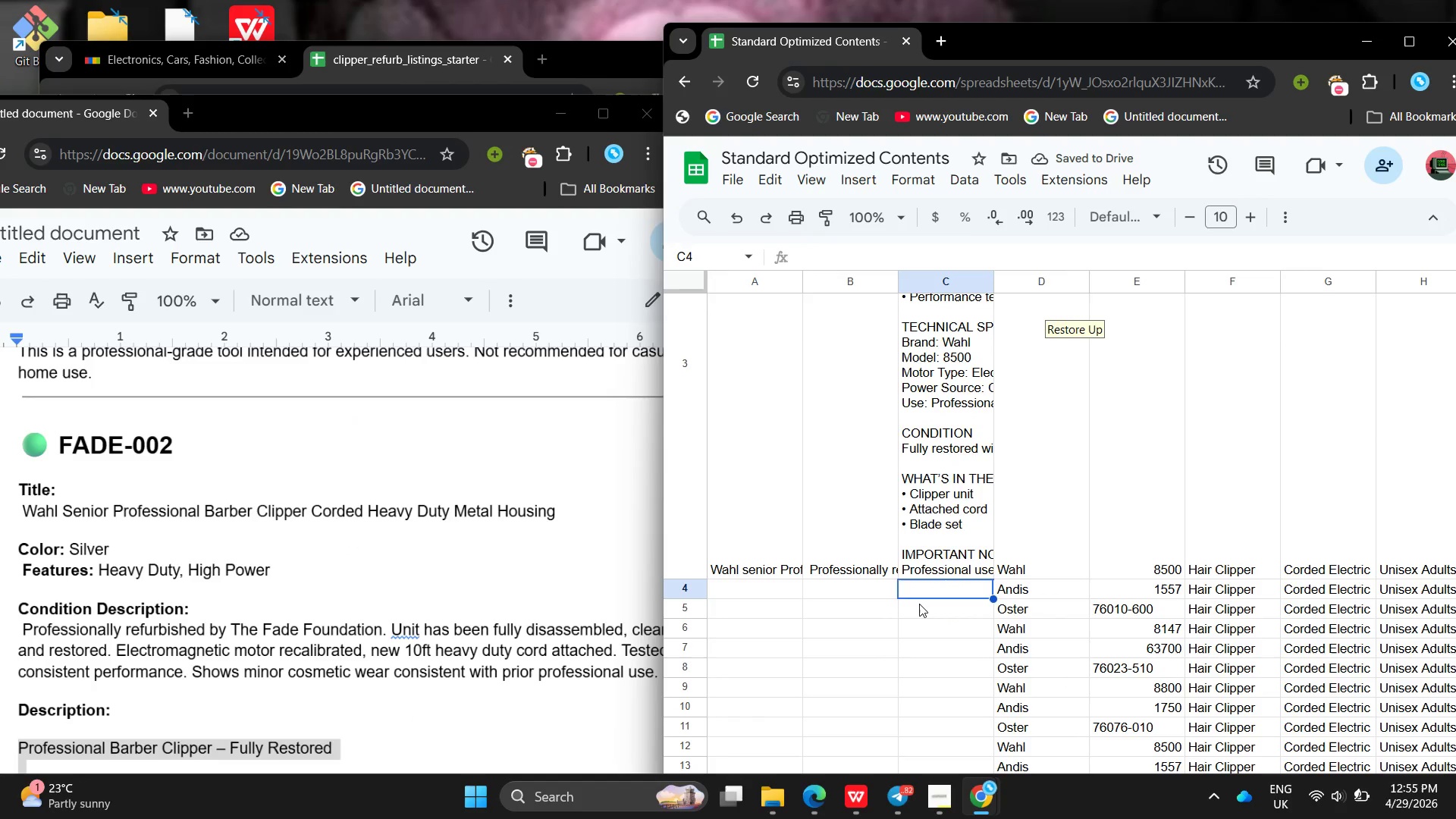 
wait(5.81)
 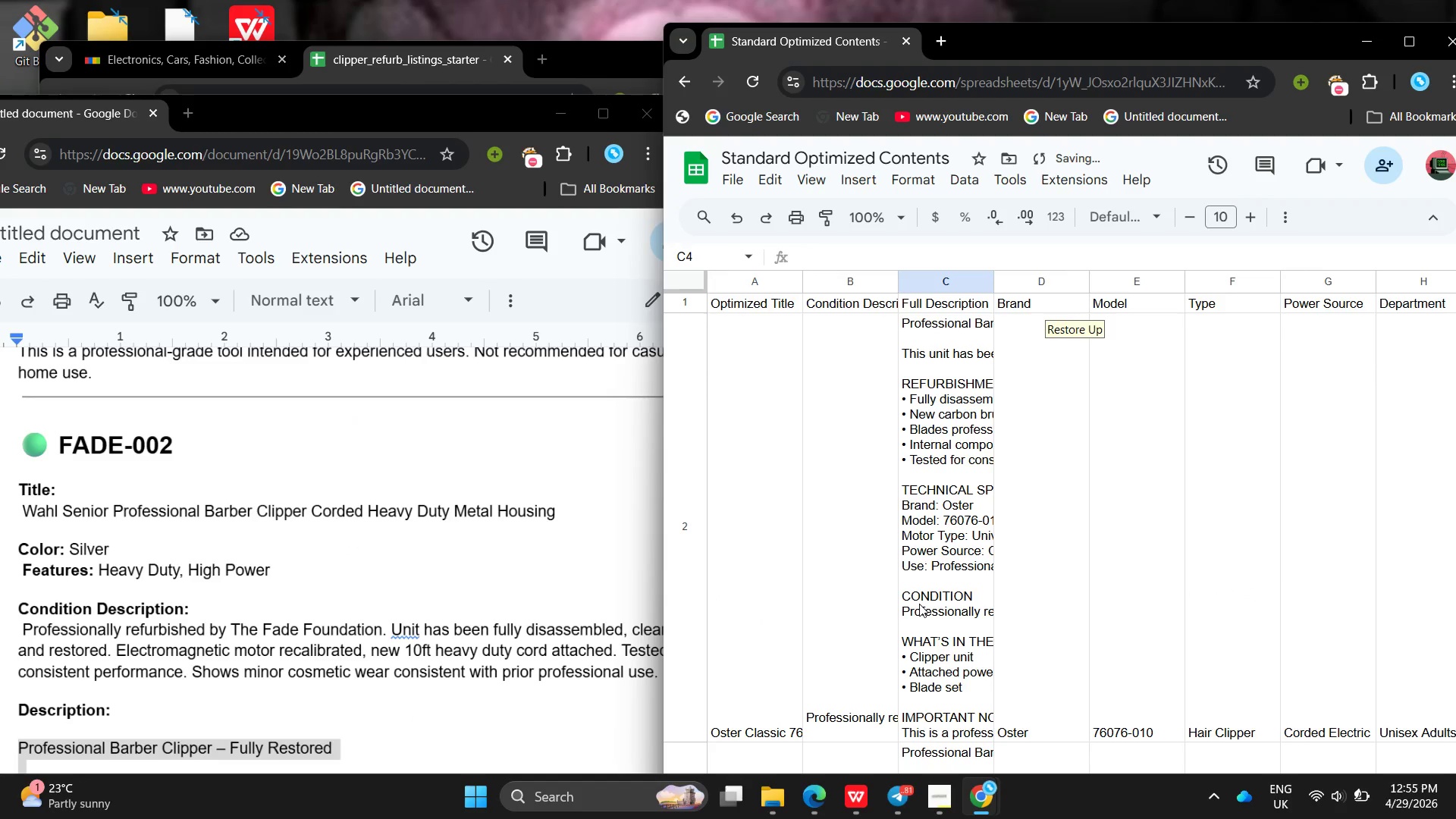 
left_click([943, 551])
 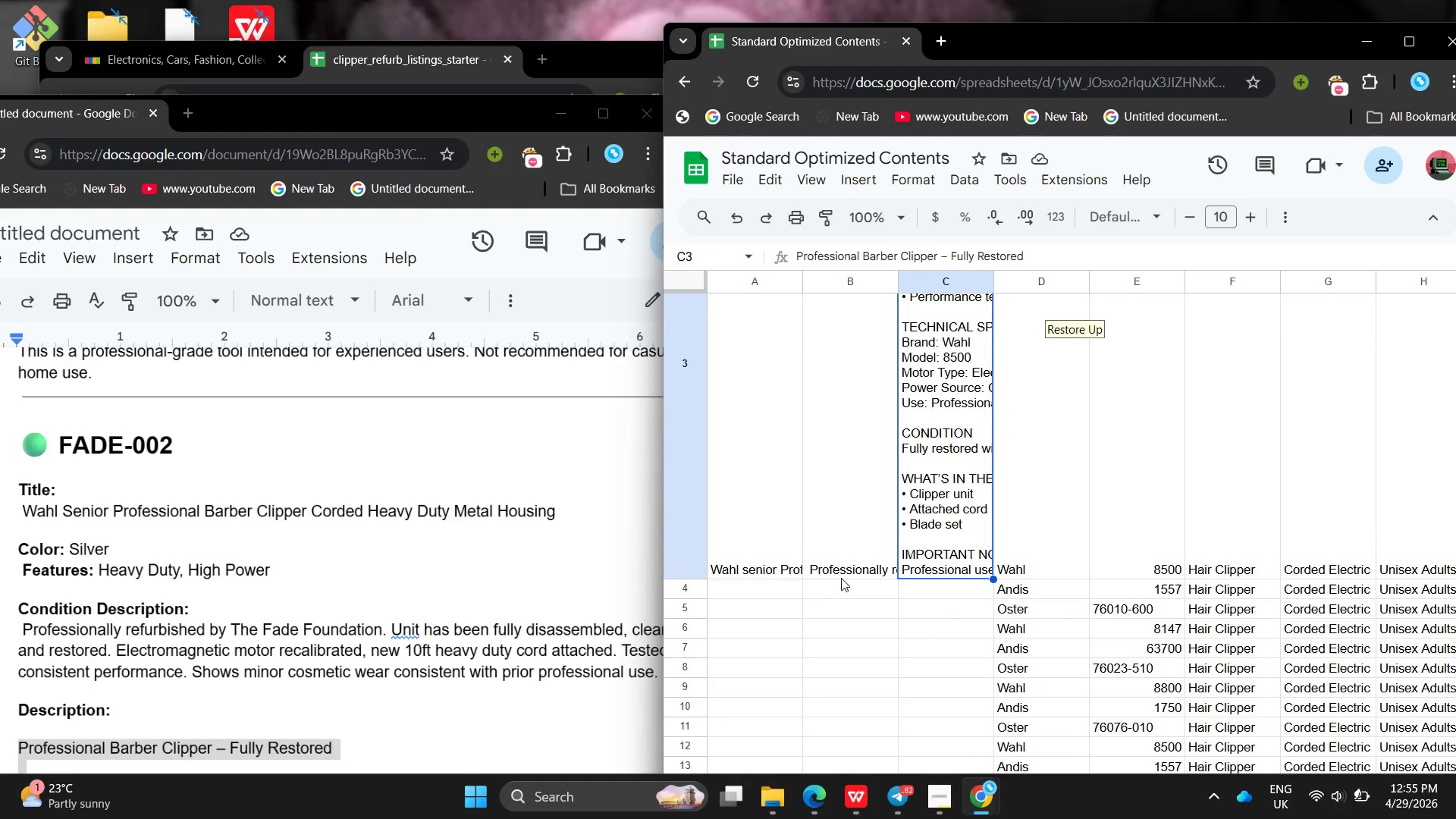 
left_click([842, 576])
 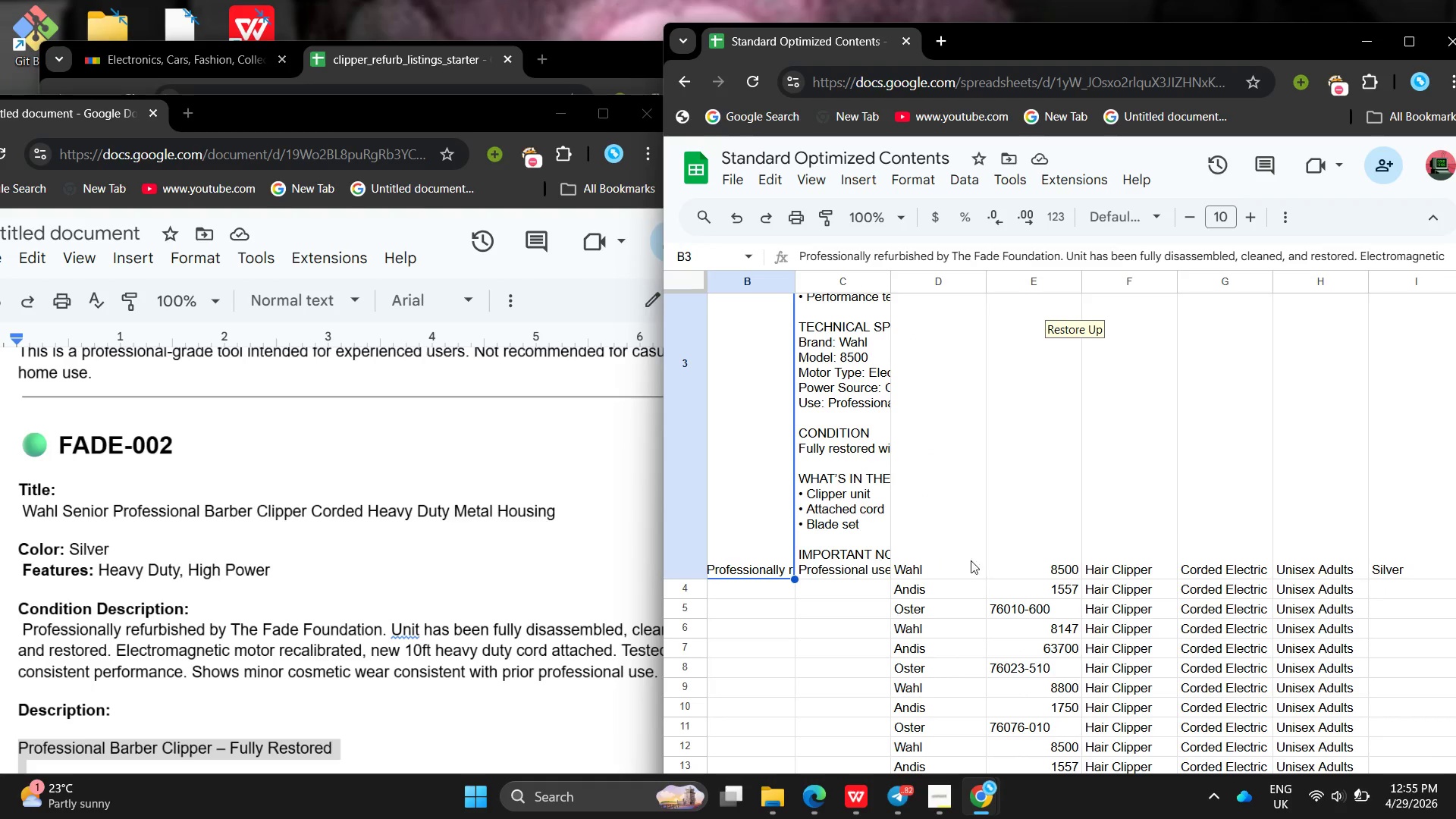 
left_click([994, 560])
 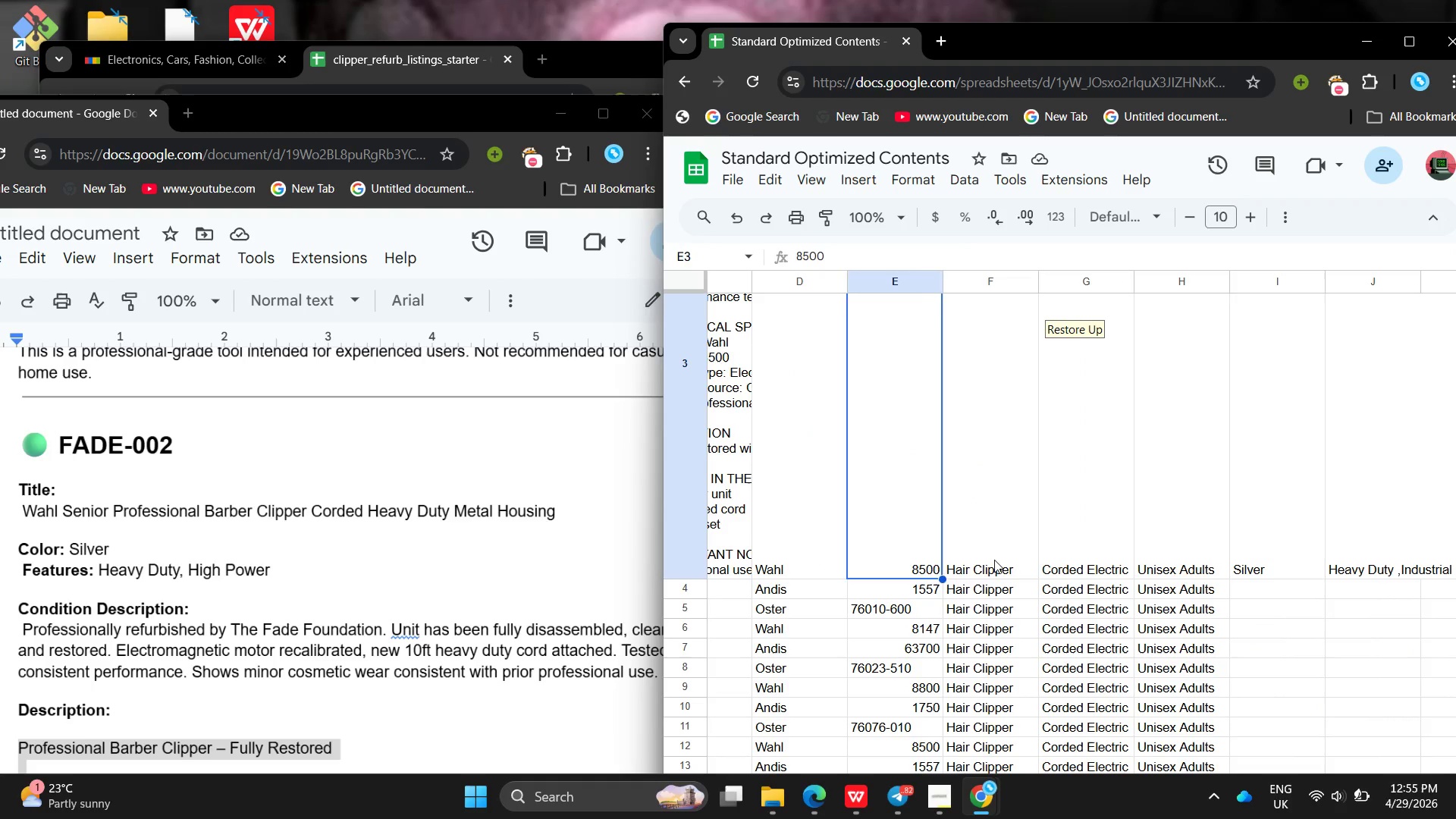 
left_click([994, 560])
 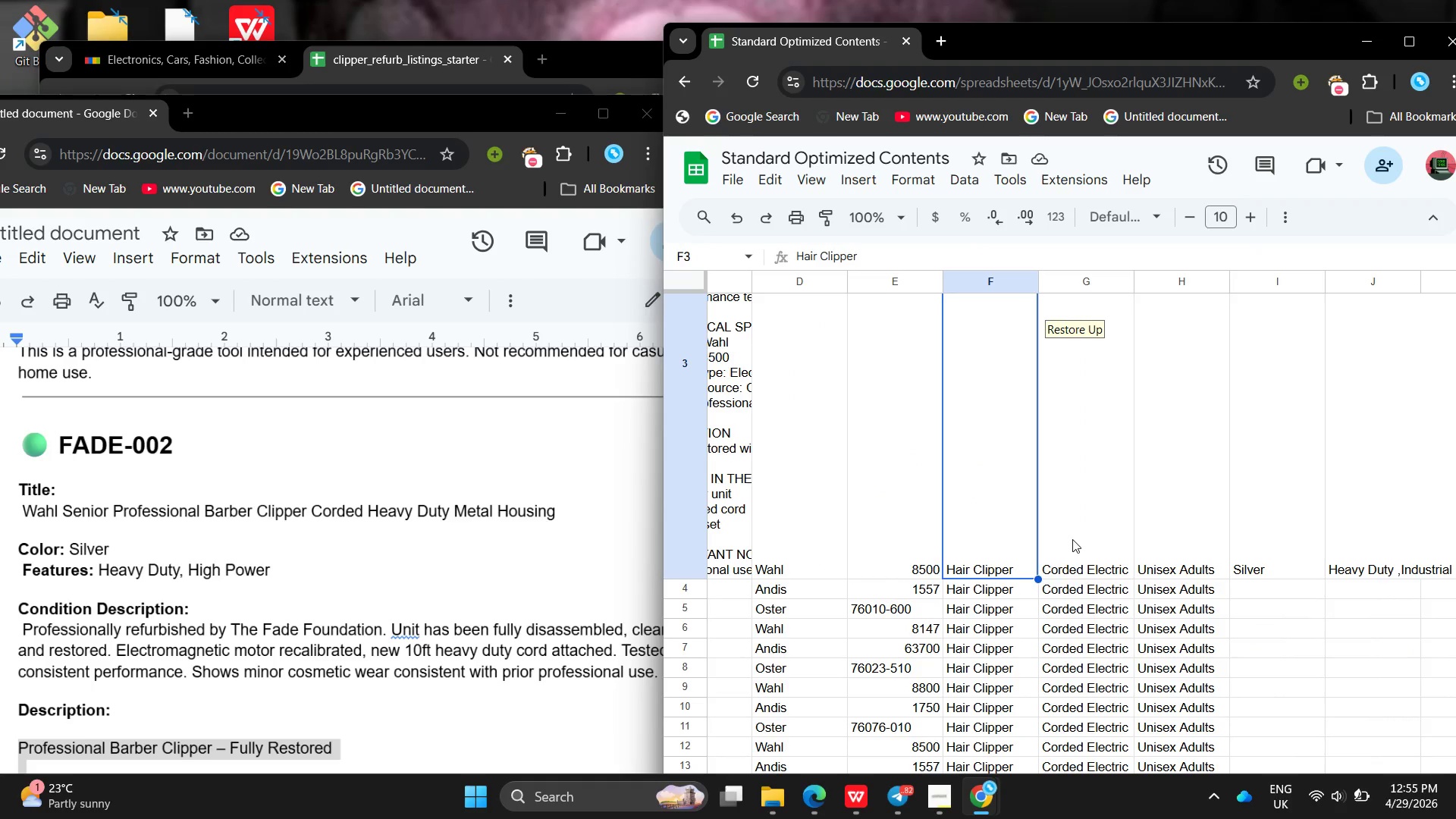 
left_click([1072, 539])
 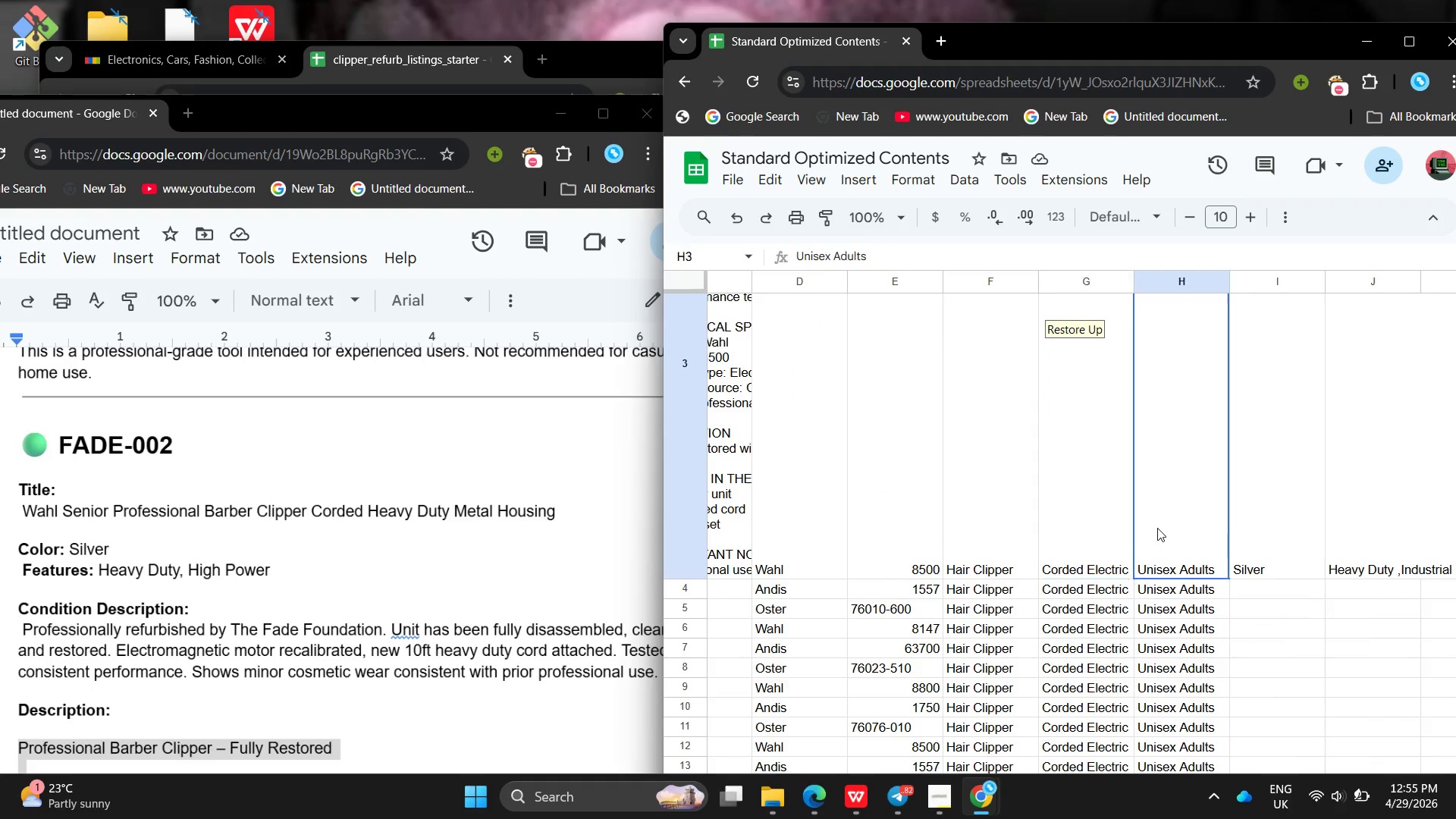 
left_click([1157, 528])
 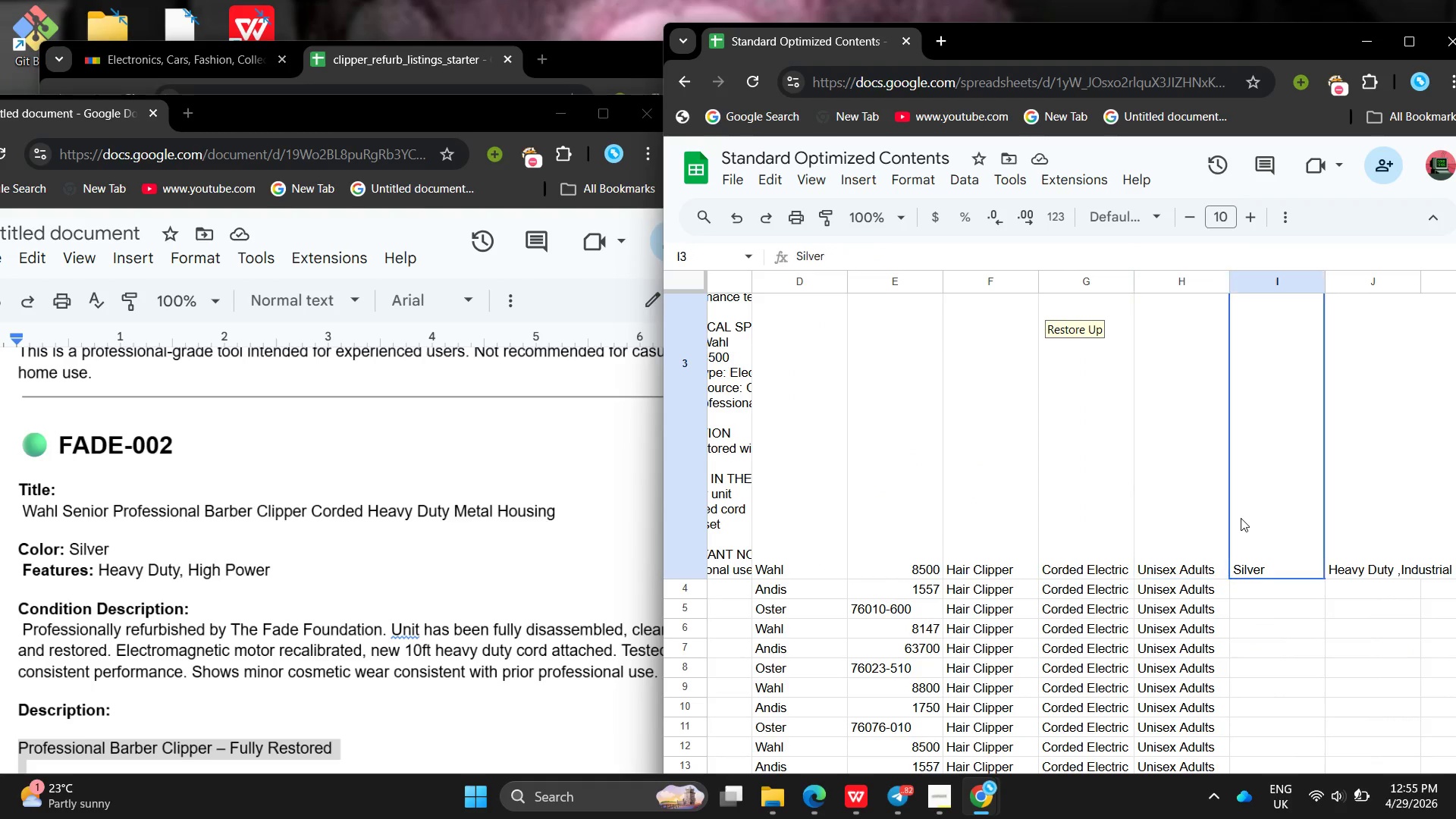 
left_click([1241, 518])
 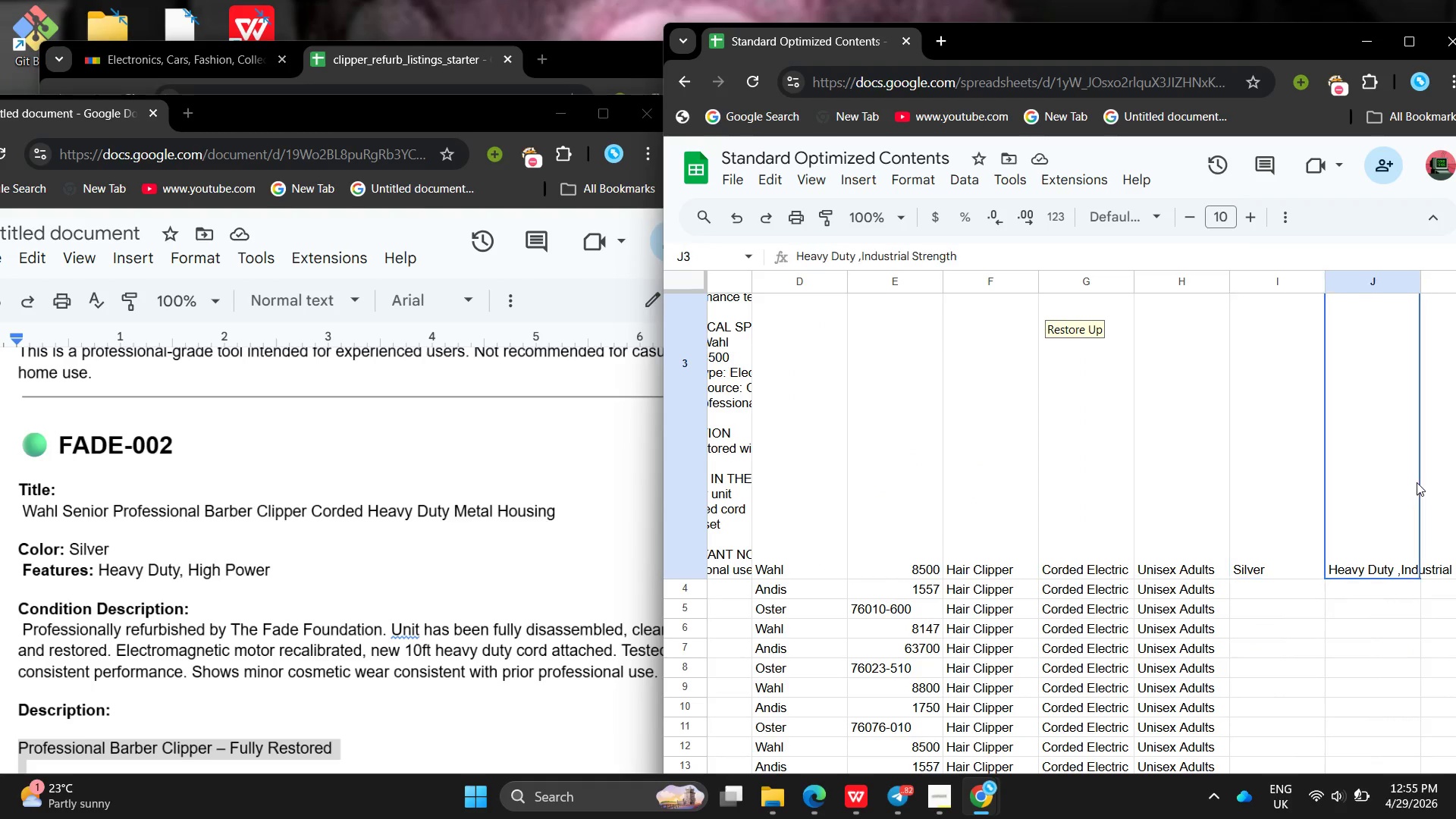 
left_click([1417, 482])
 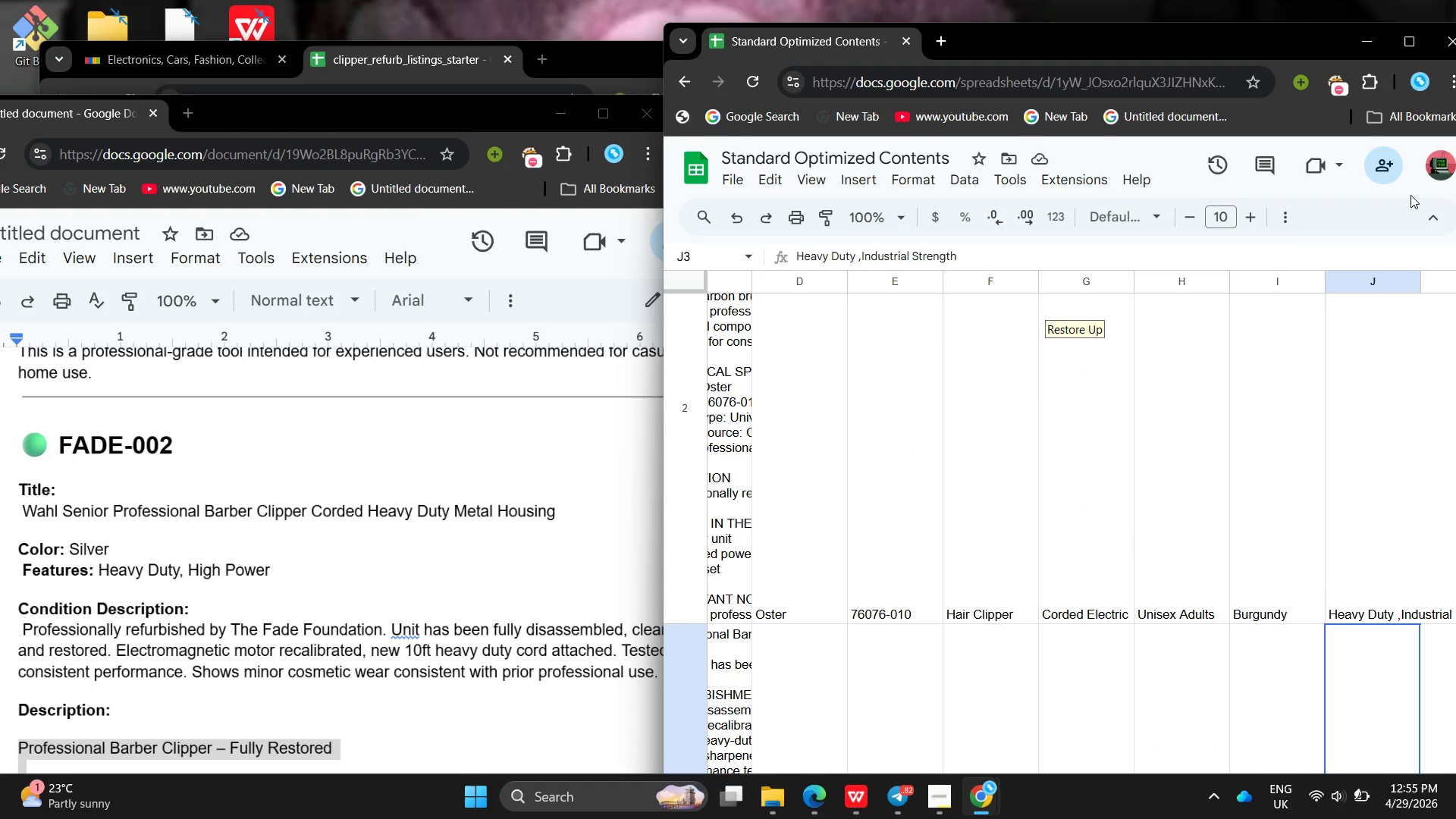 
left_click([1412, 40])
 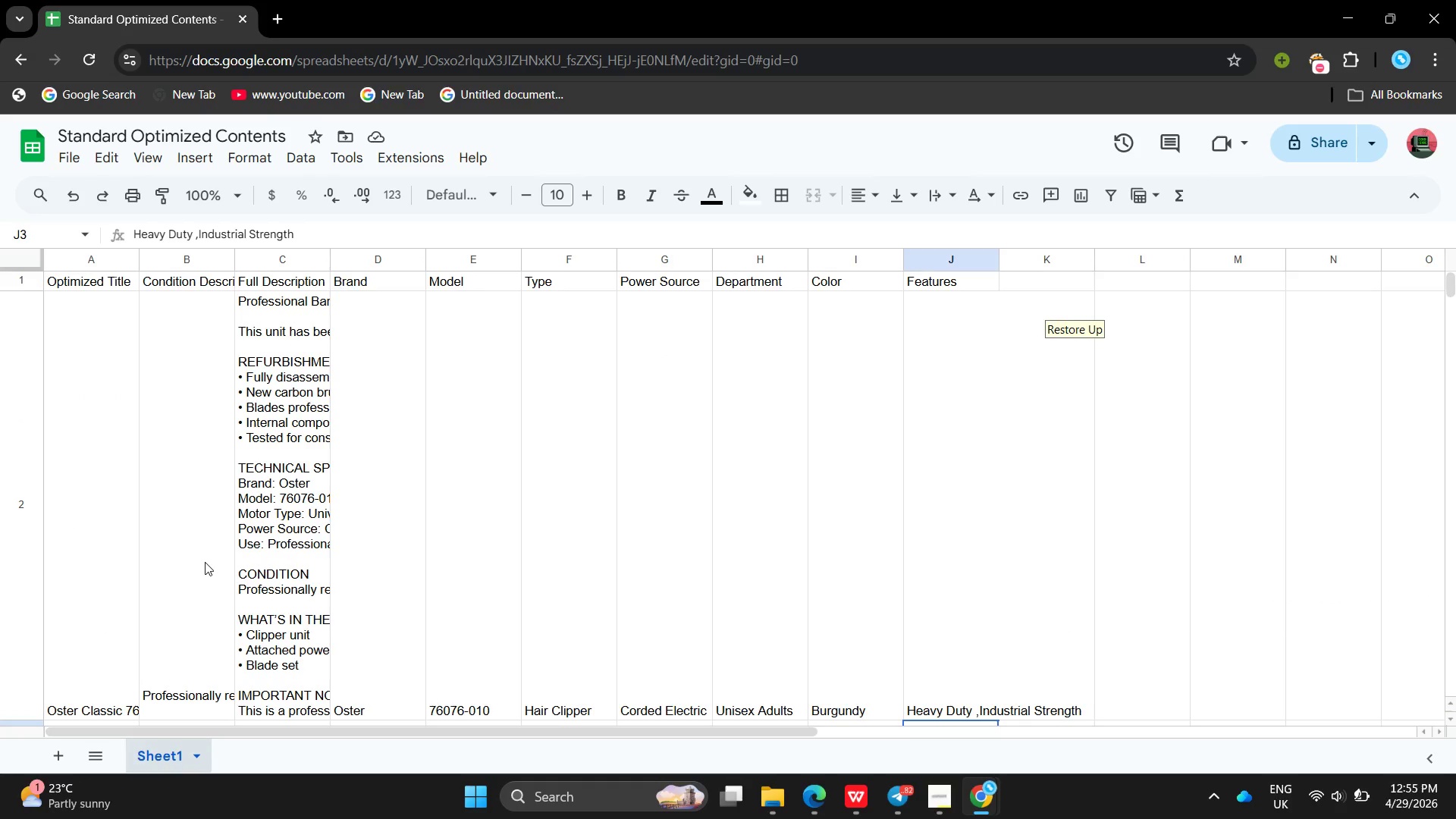 
wait(8.3)
 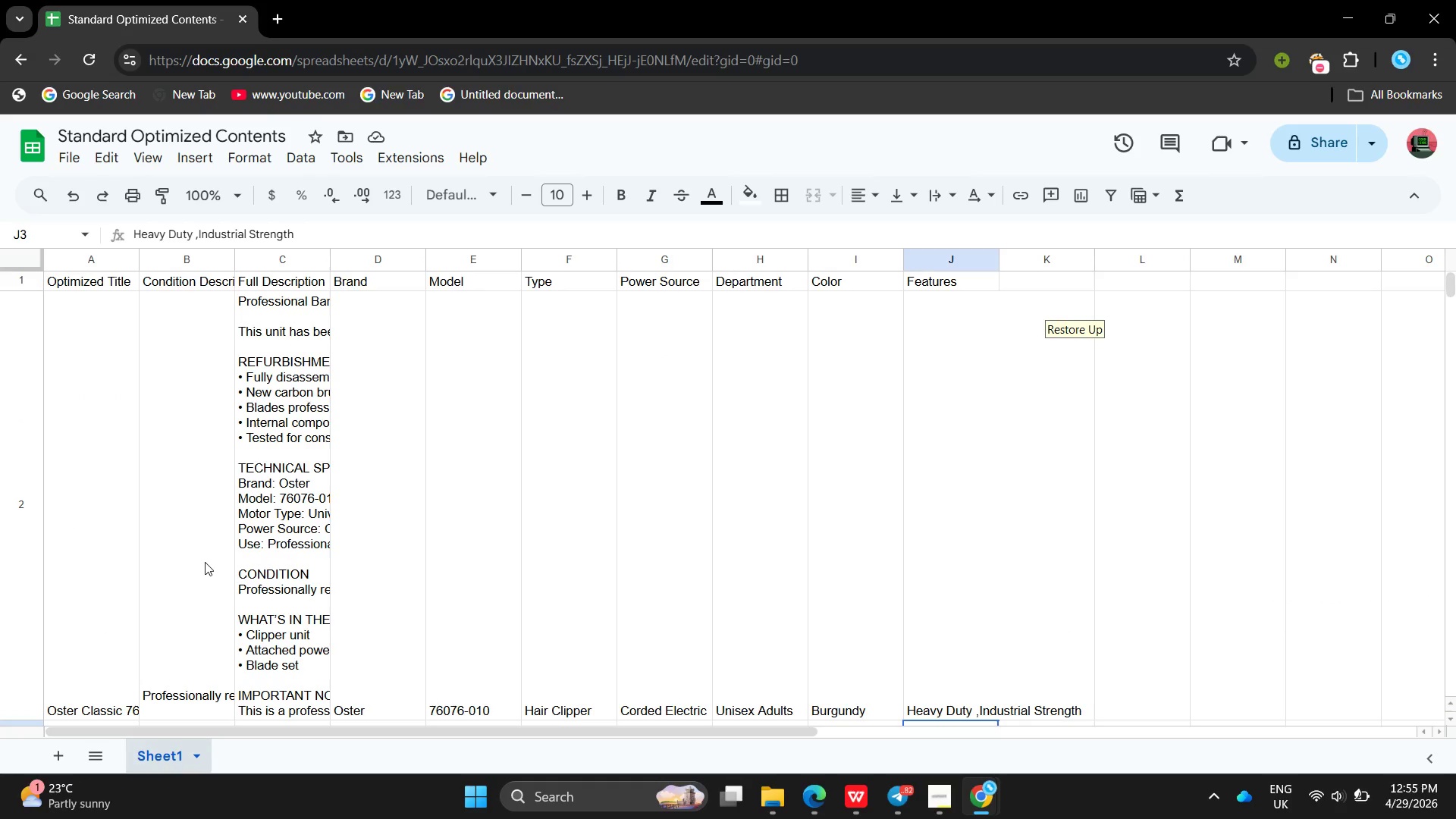 
double_click([180, 421])
 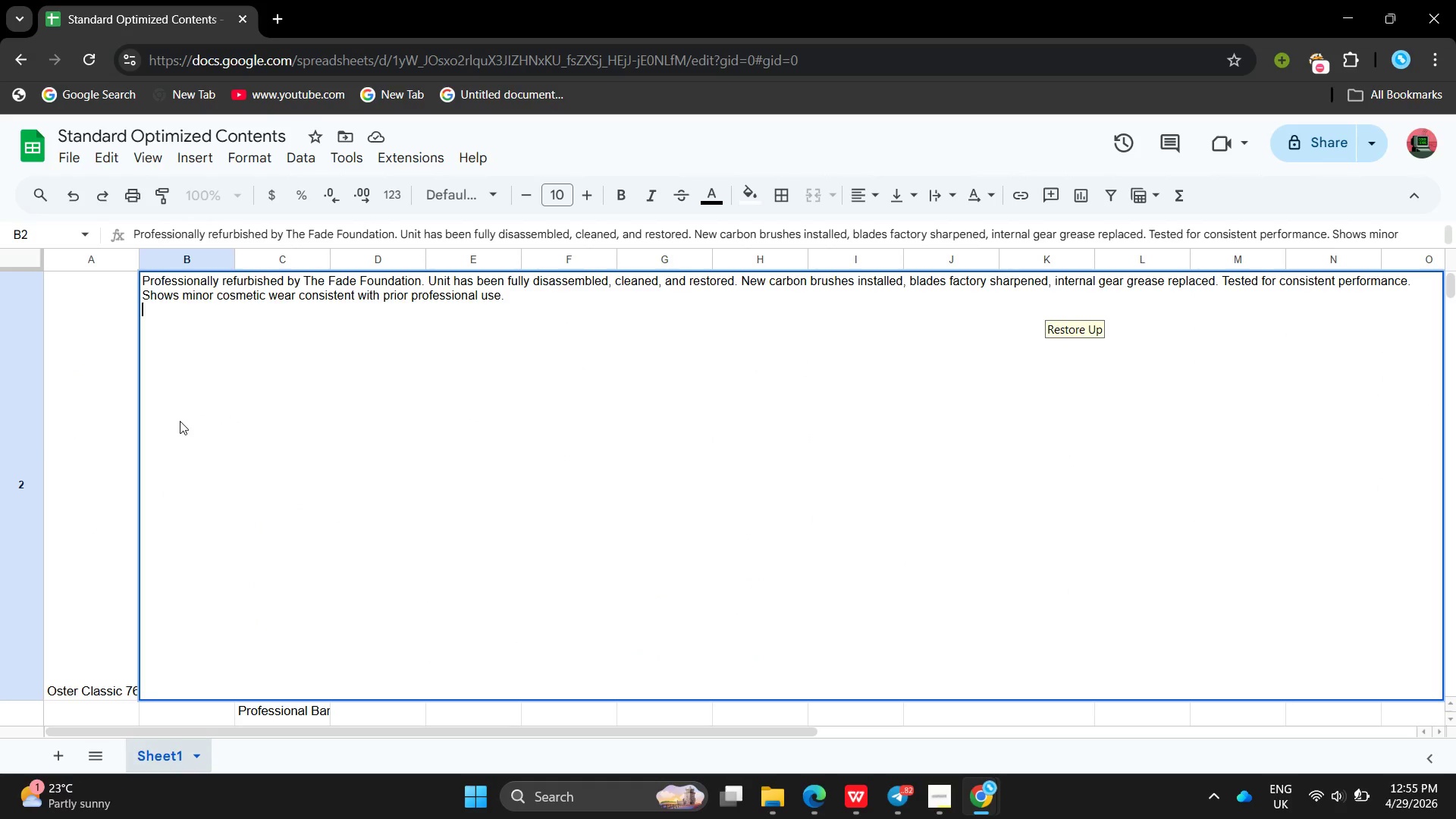 
left_click([301, 499])
 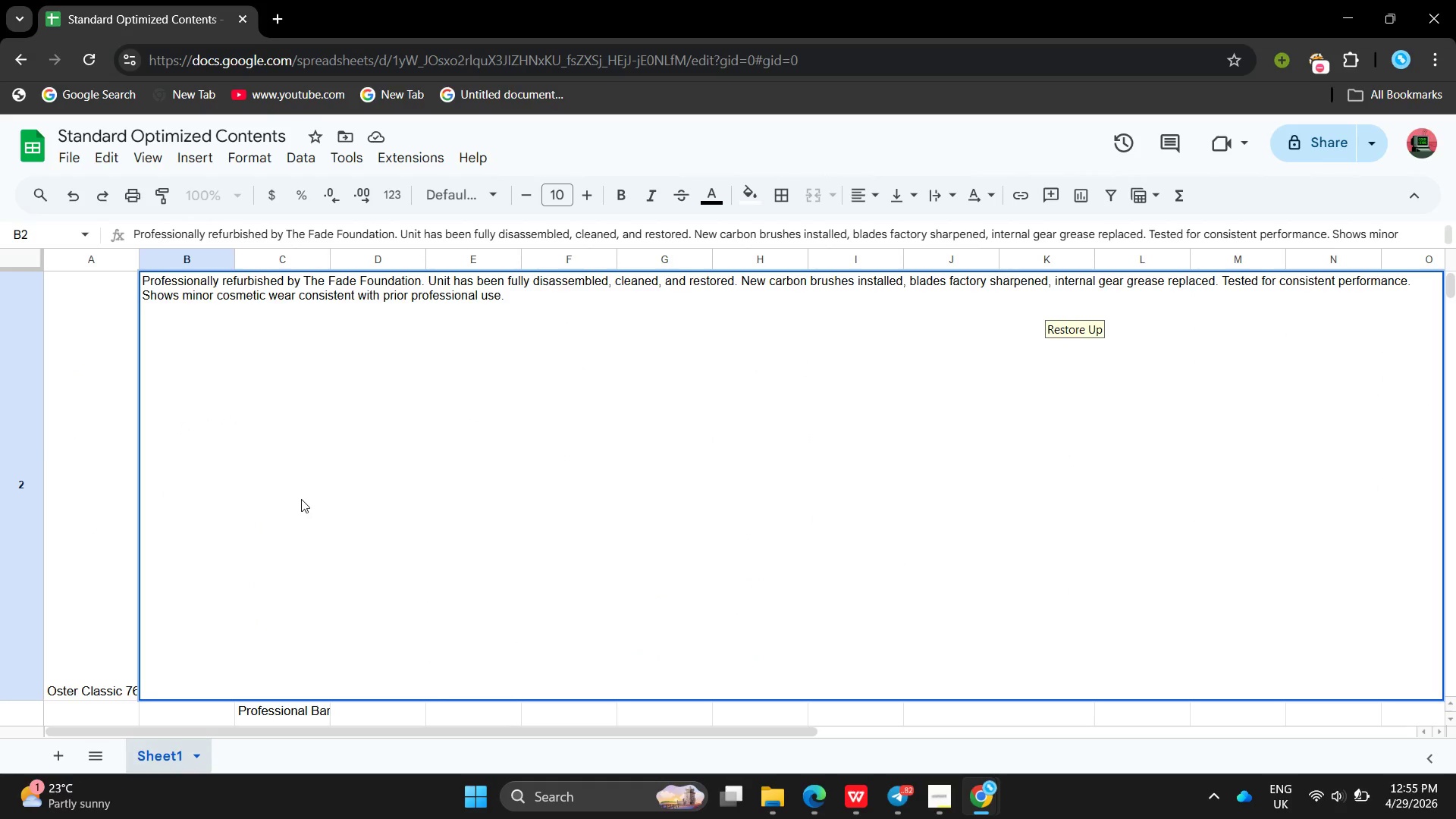 
key(Enter)
 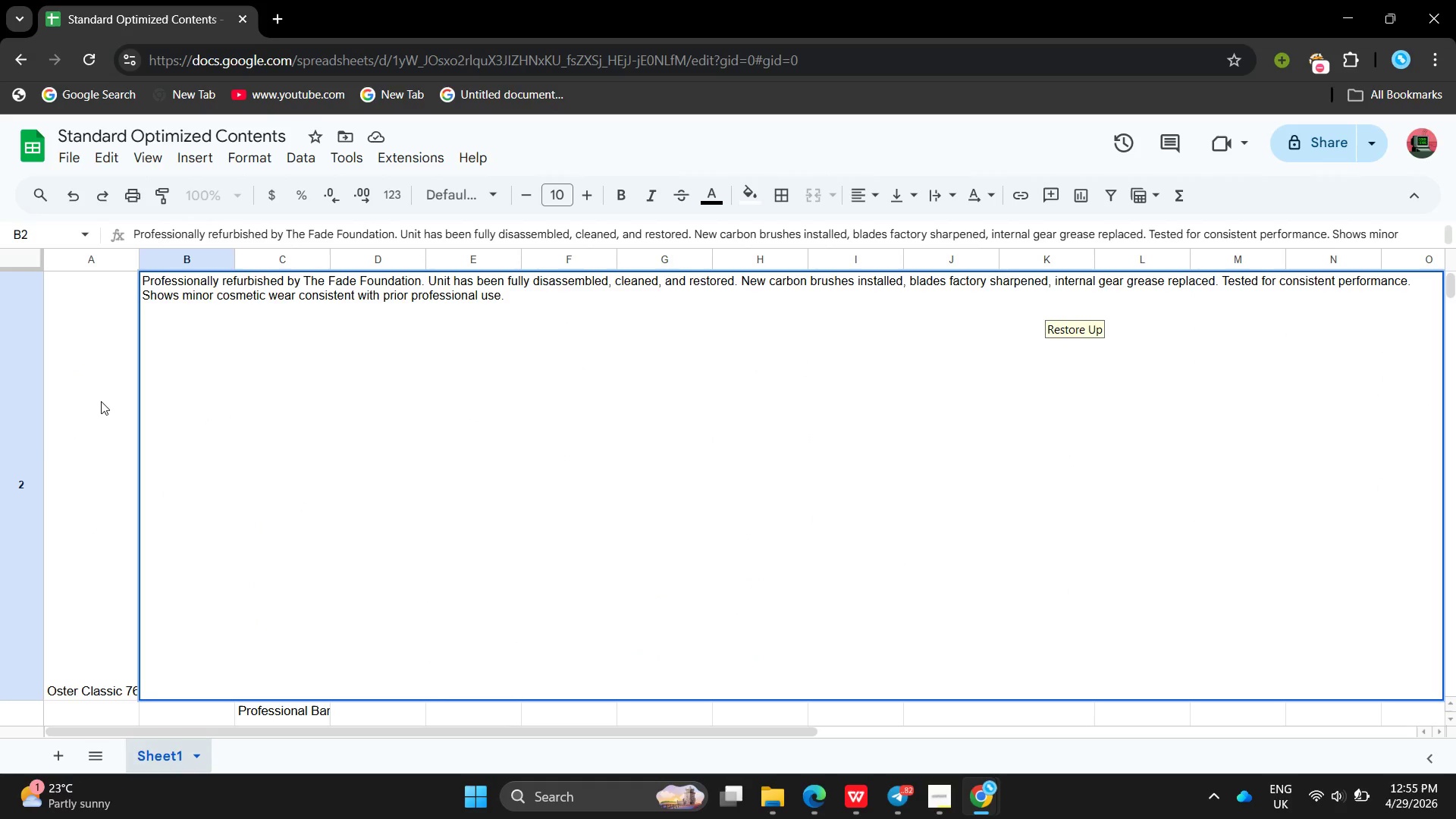 
left_click([101, 401])
 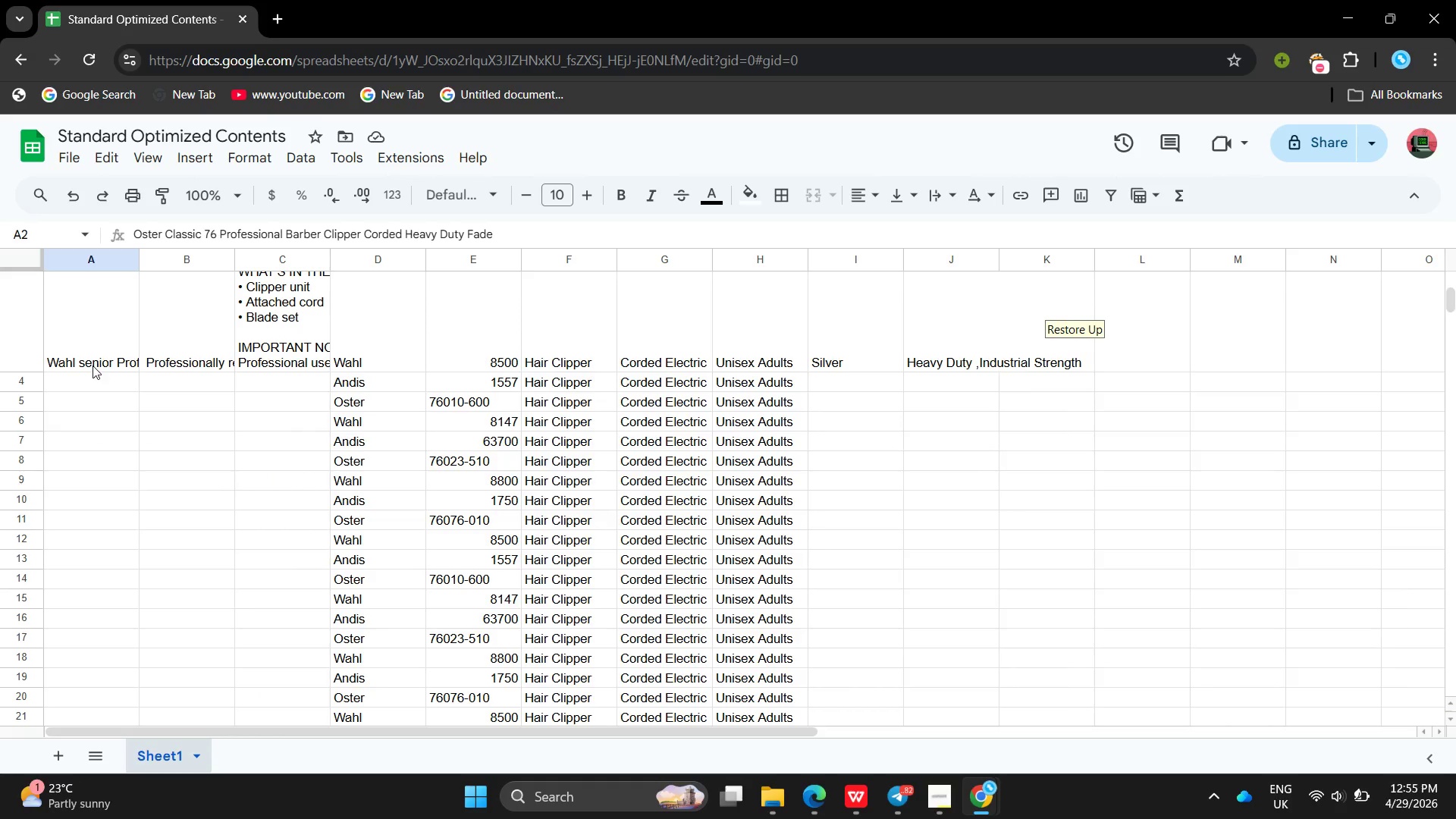 
double_click([79, 380])
 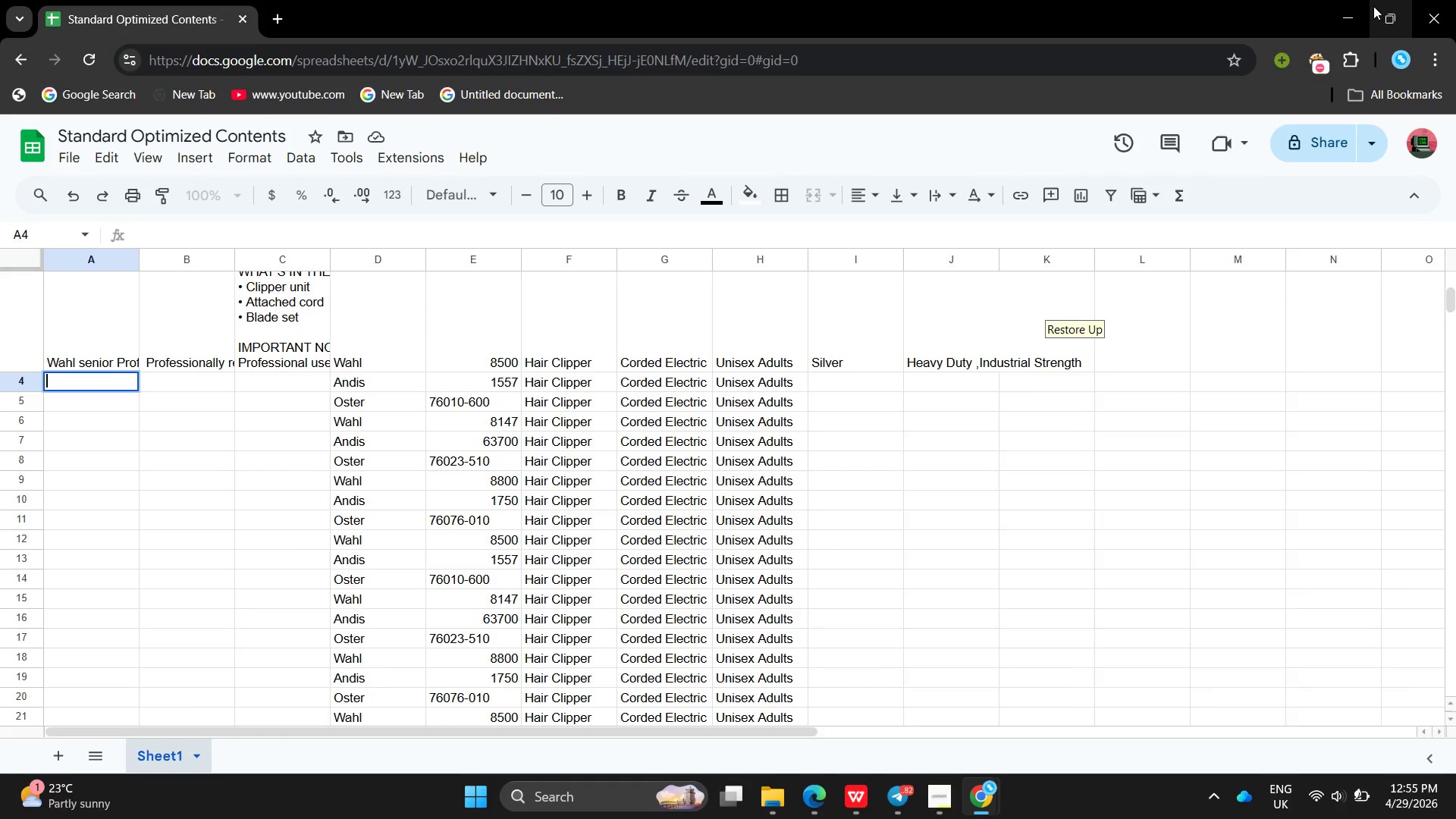 
left_click([1385, 12])
 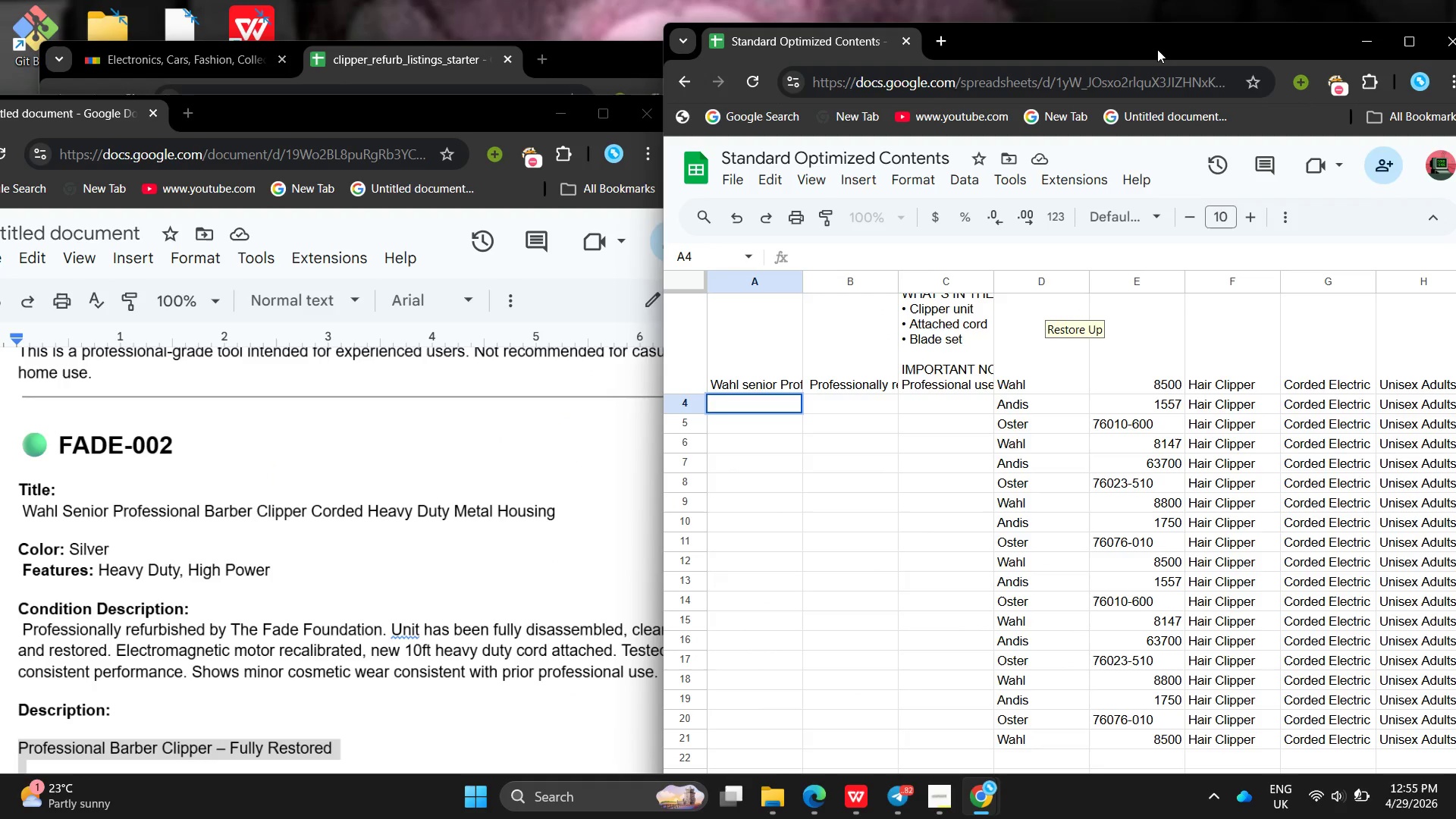 
left_click_drag(start_coordinate=[1155, 50], to_coordinate=[1200, 48])
 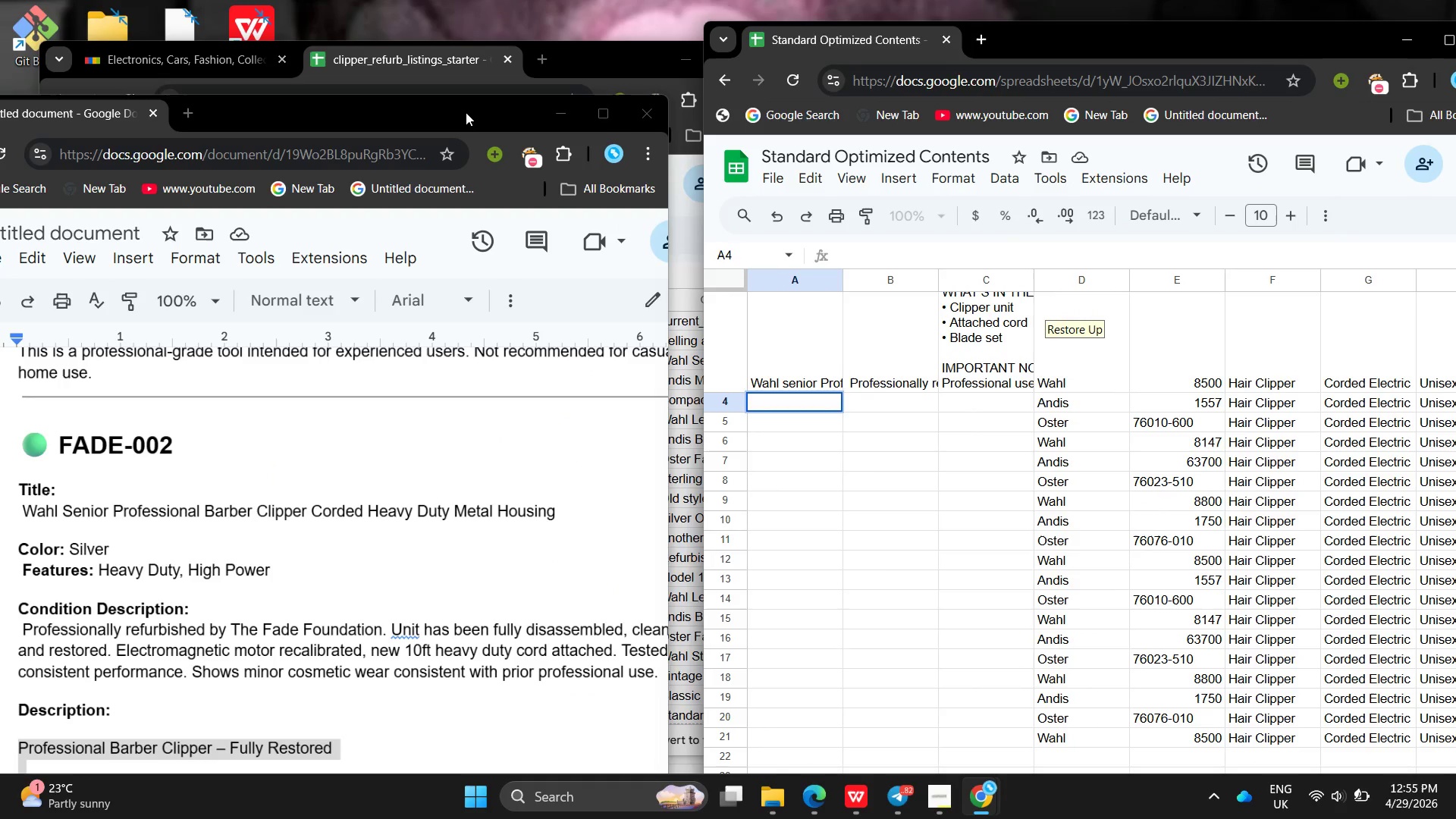 
left_click([466, 112])
 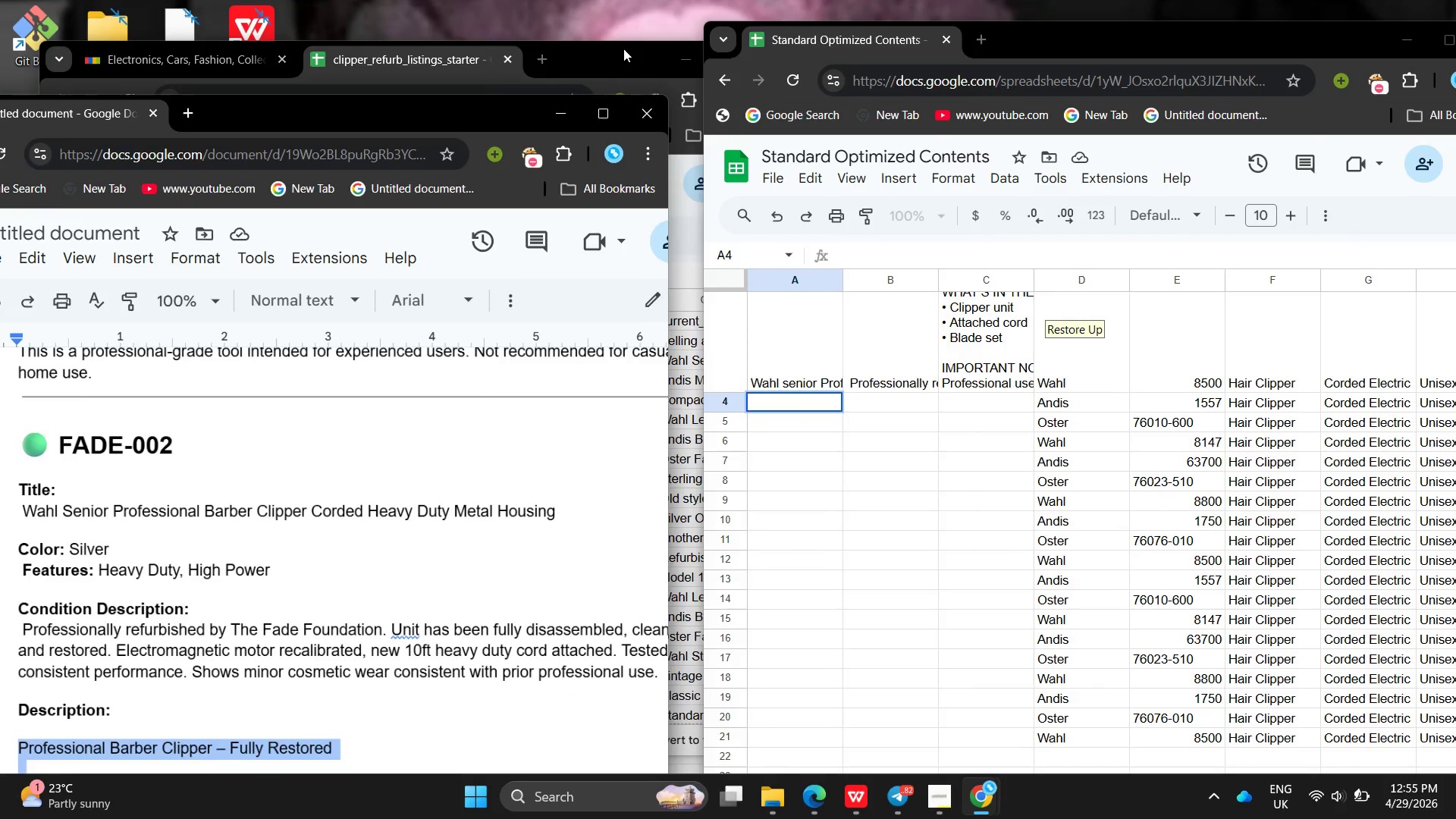 
left_click([623, 49])
 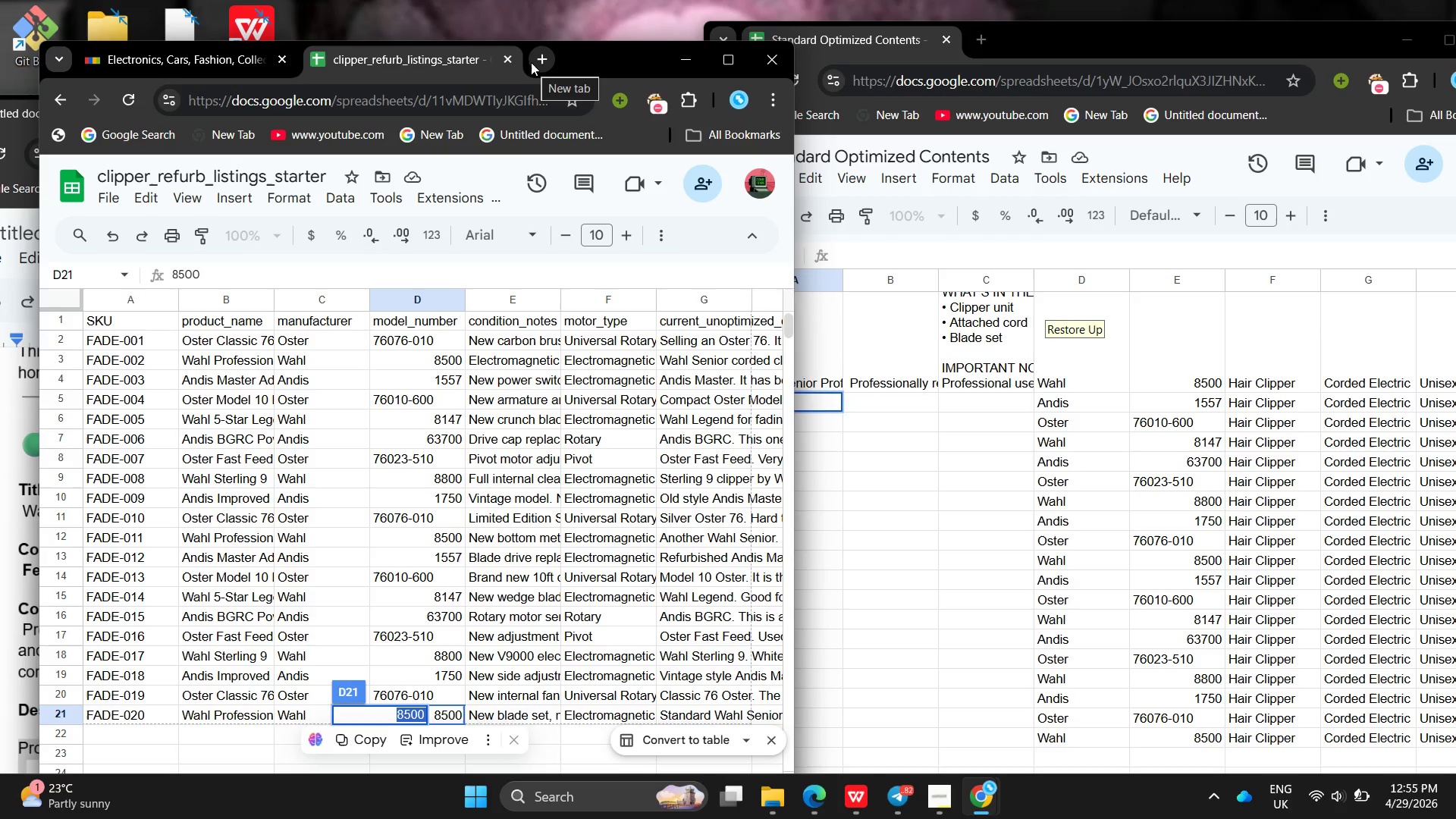 
left_click([541, 0])
 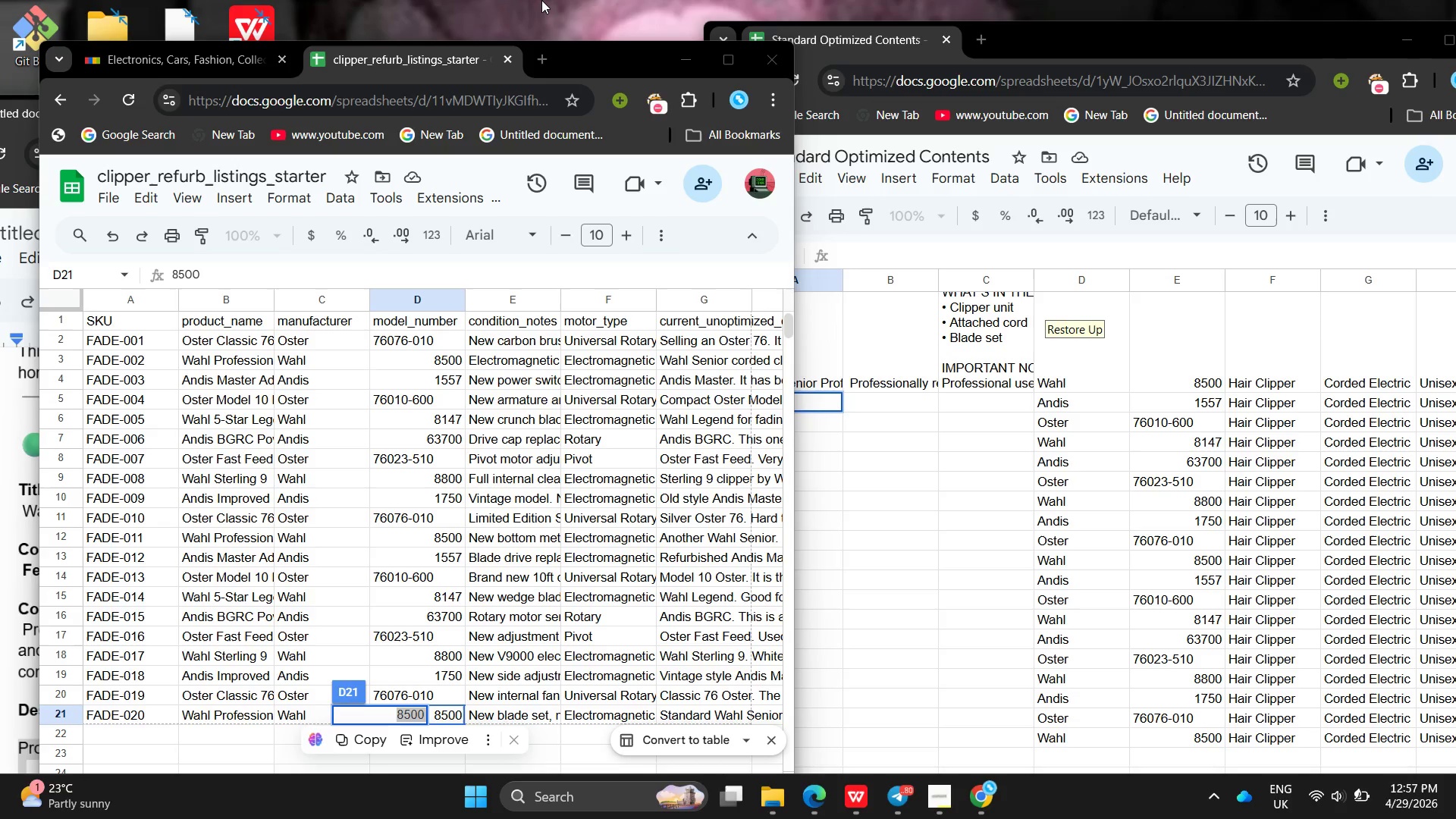 
wait(91.94)
 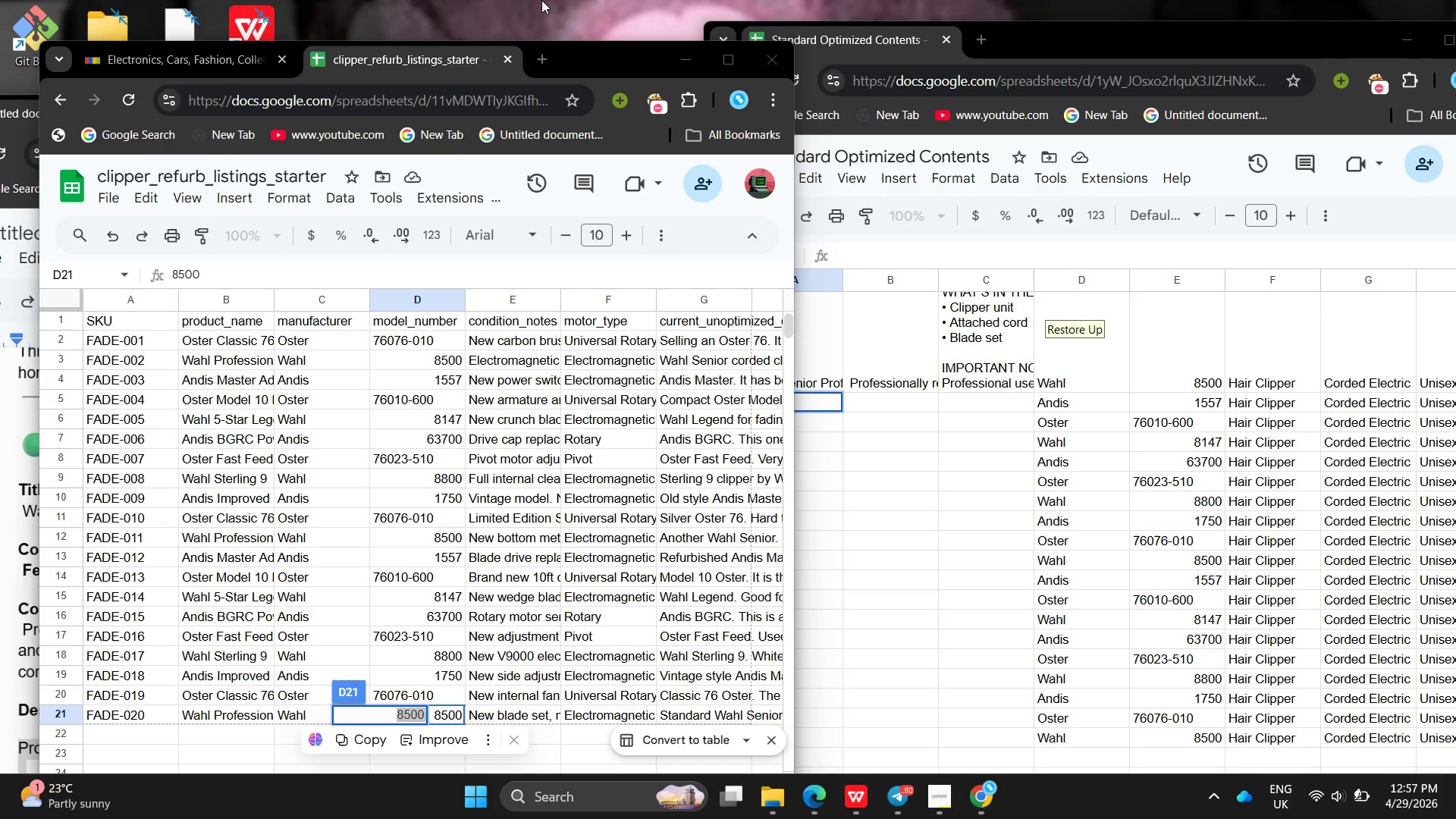 
left_click([808, 403])
 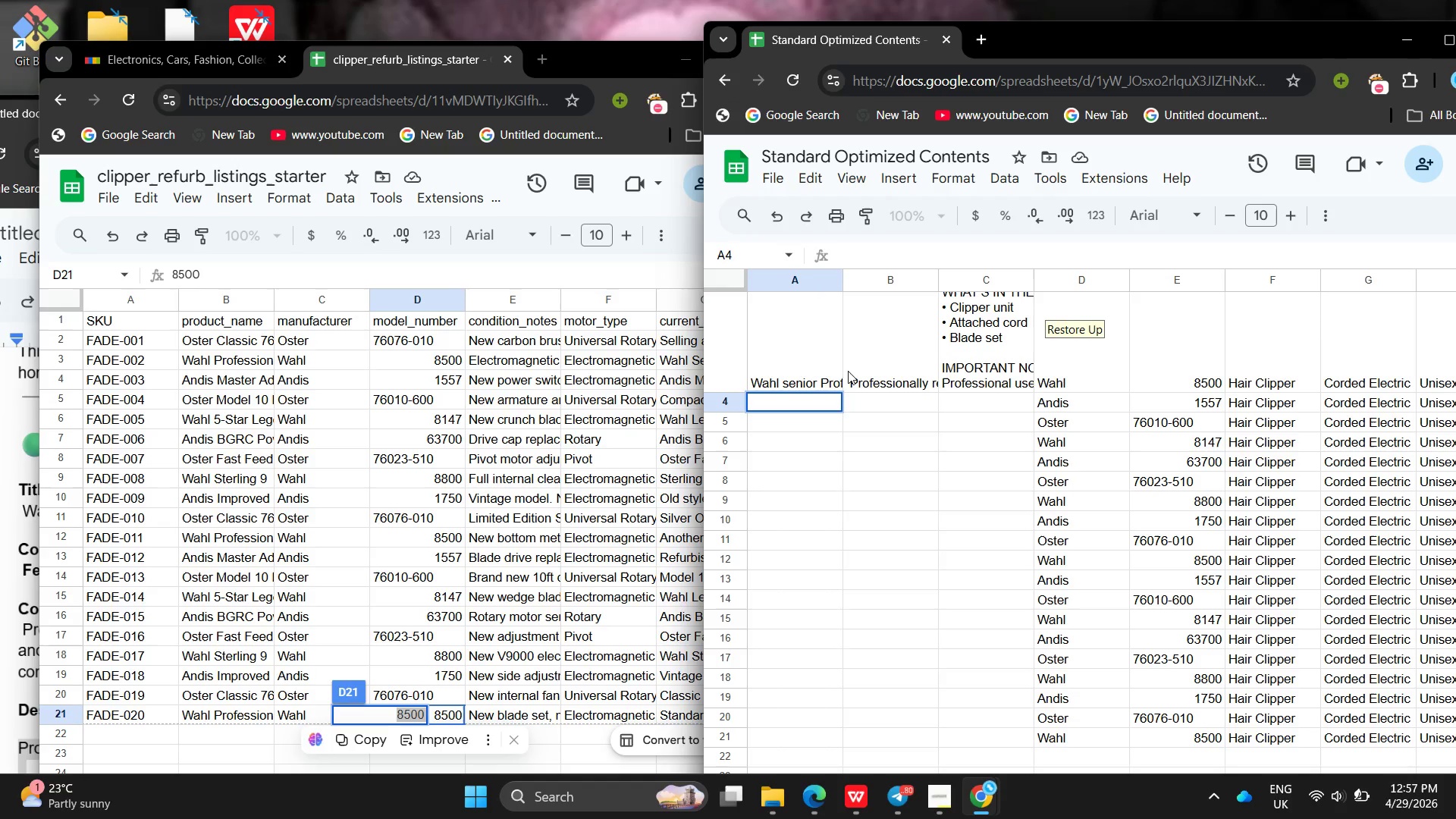 
wait(5.08)
 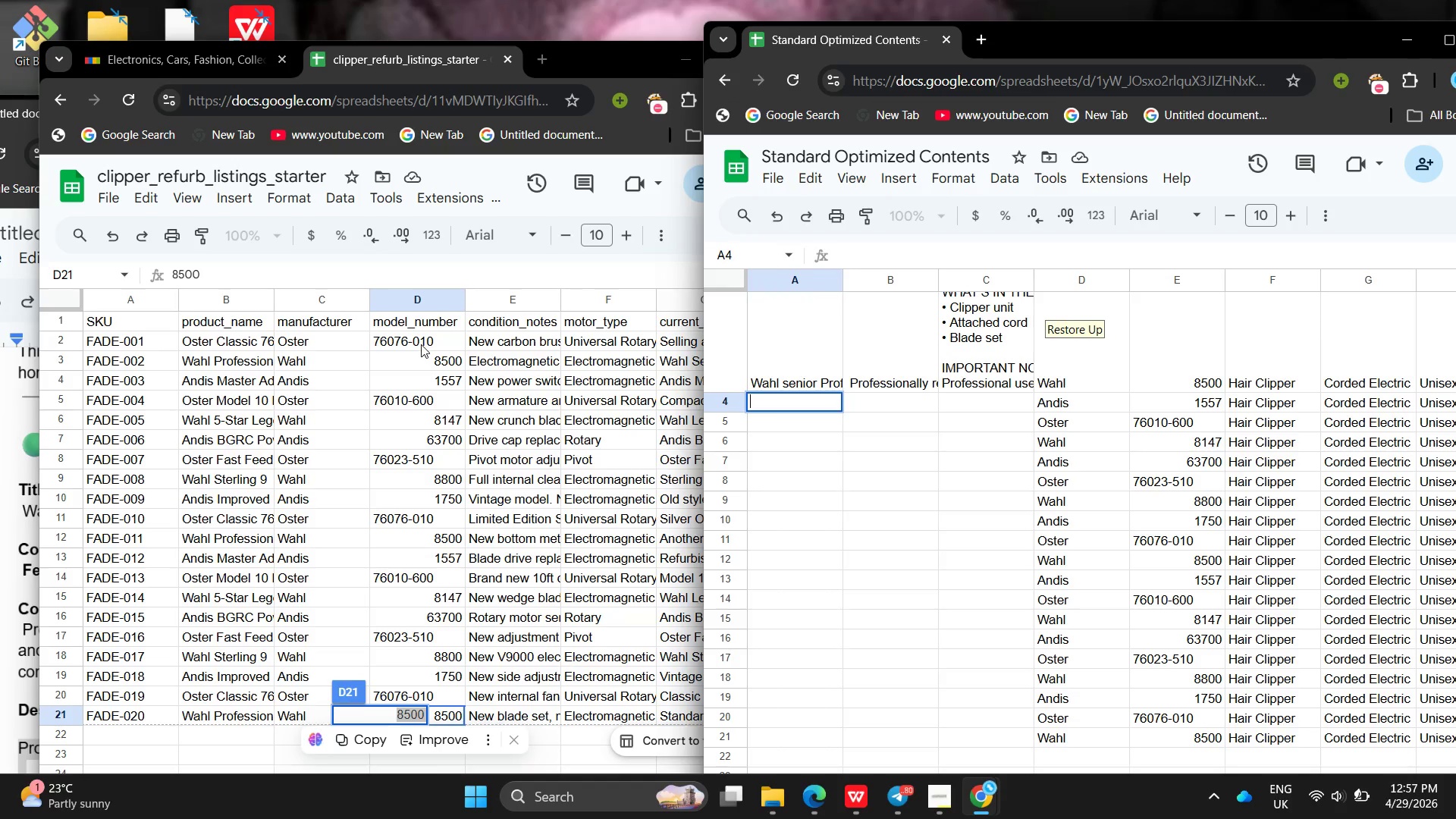 
left_click([159, 53])
 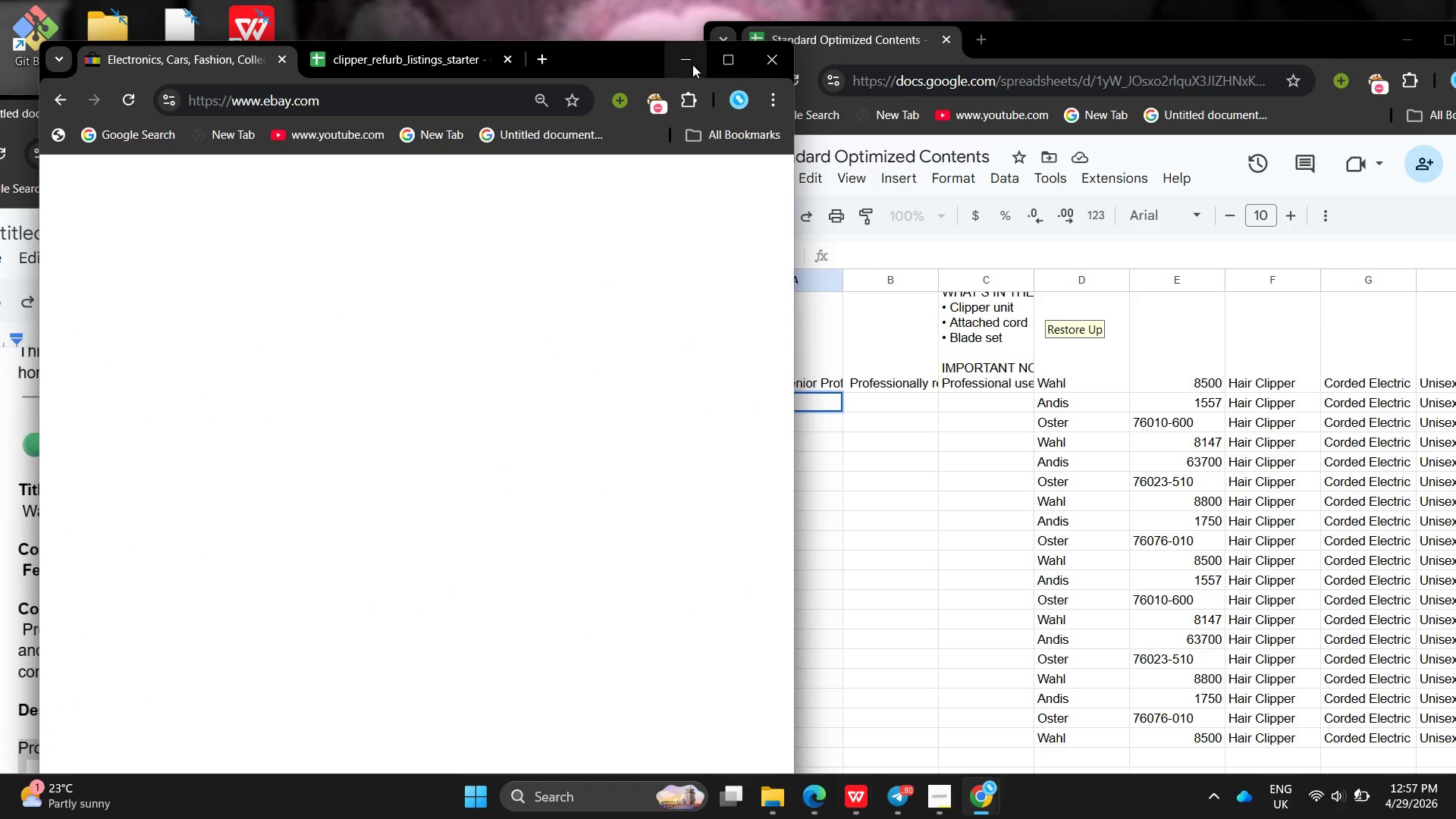 
left_click([686, 62])
 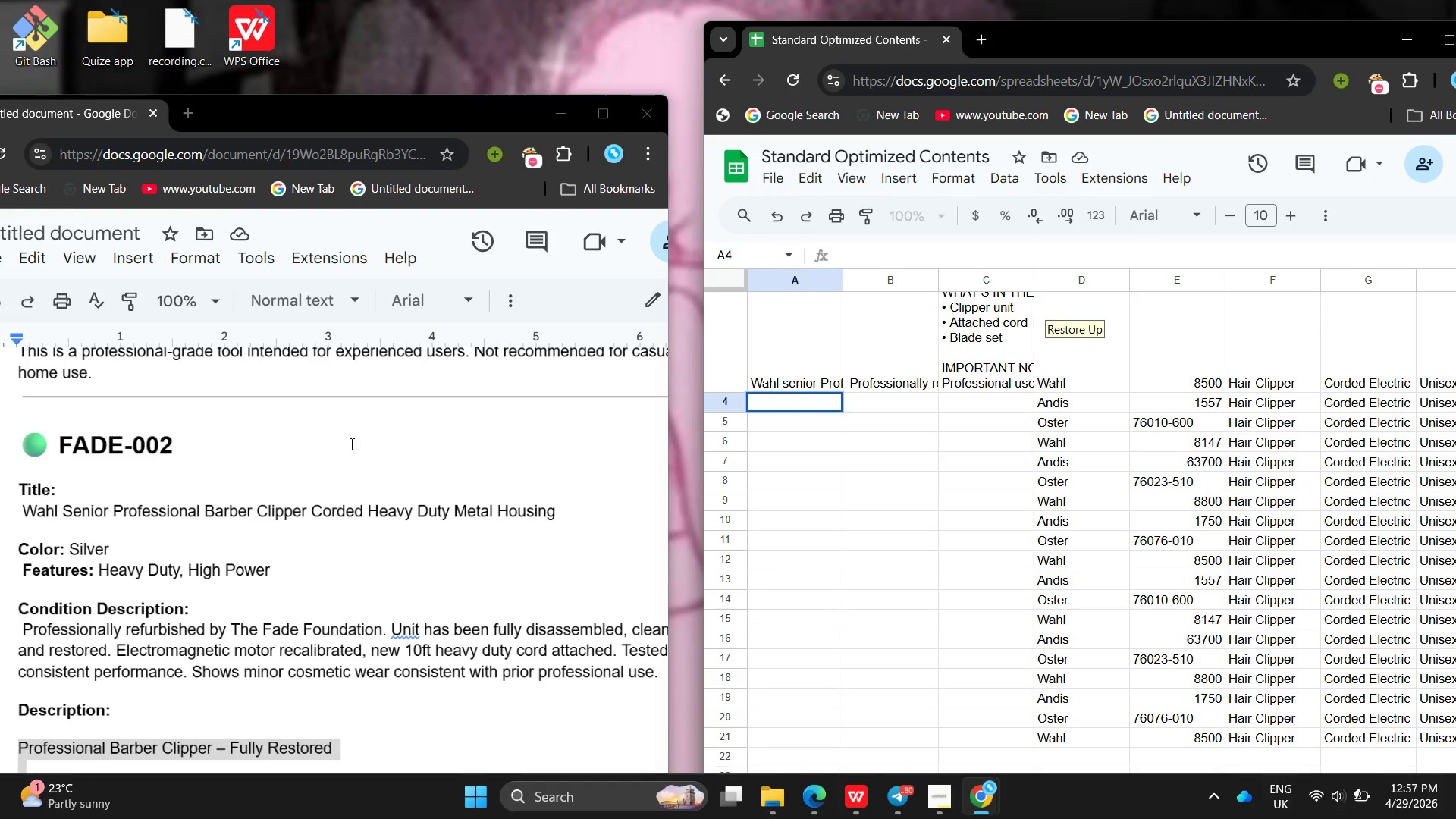 
left_click([347, 444])
 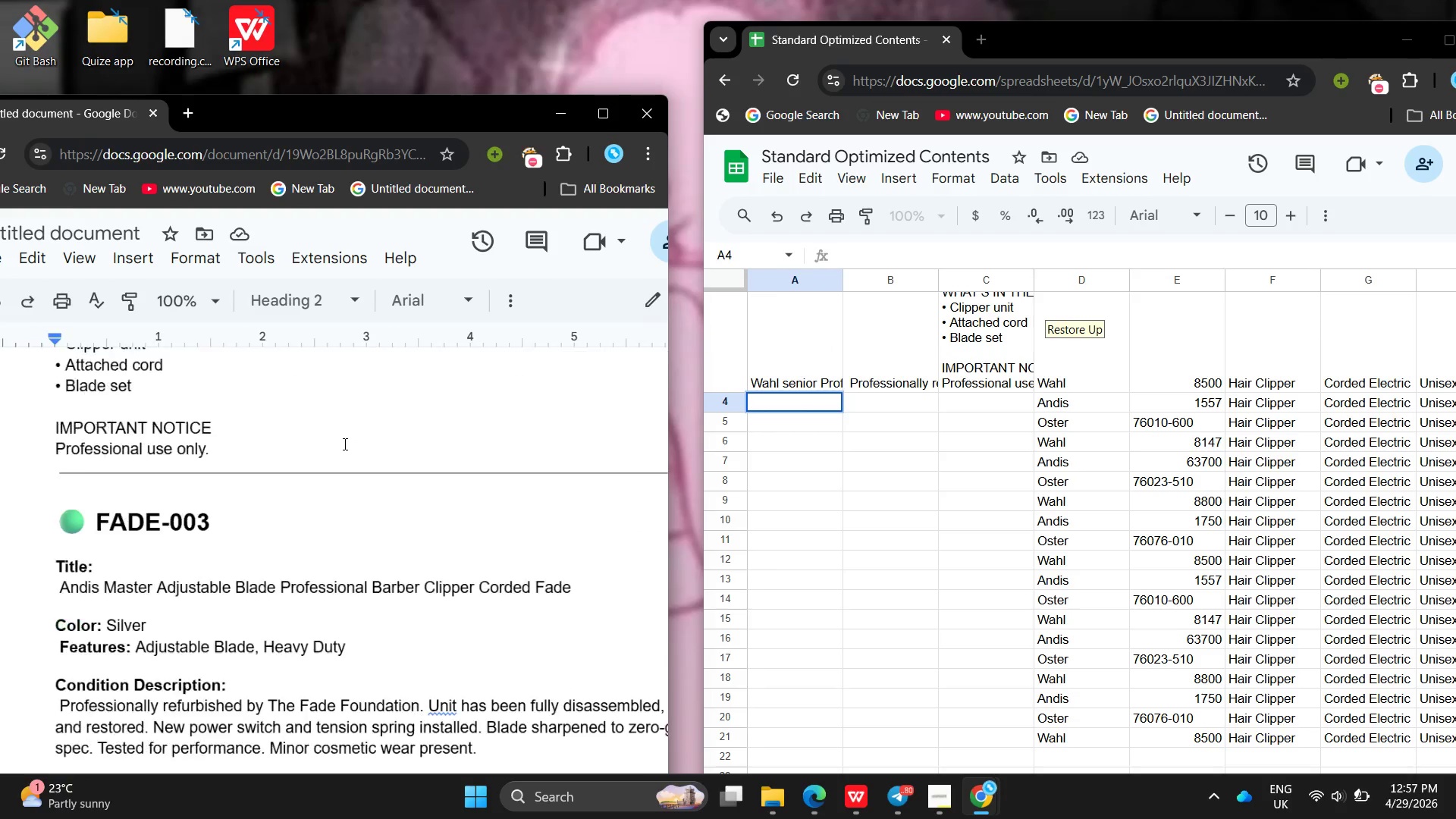 
left_click_drag(start_coordinate=[325, 510], to_coordinate=[327, 505])
 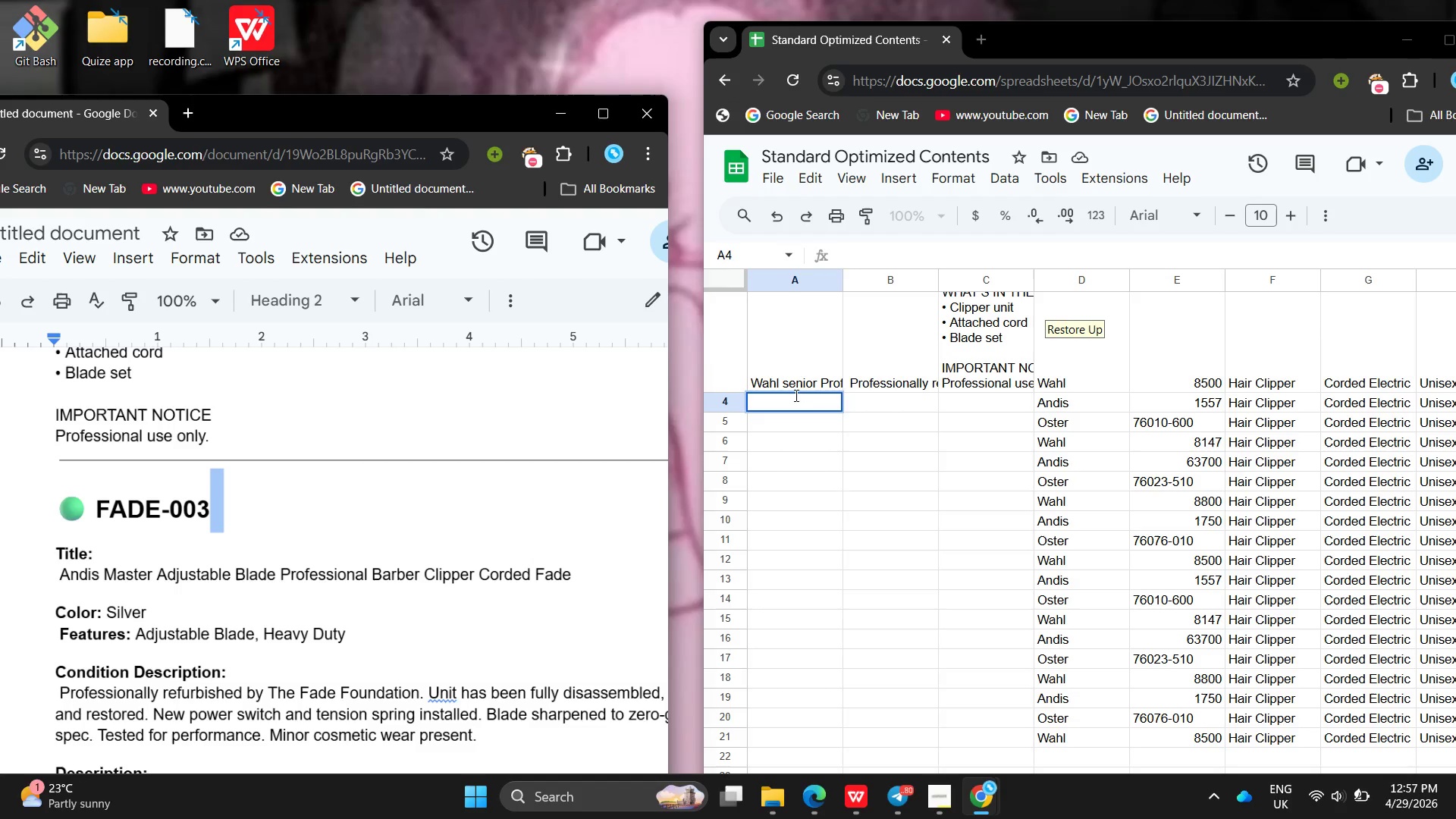 
left_click([795, 395])
 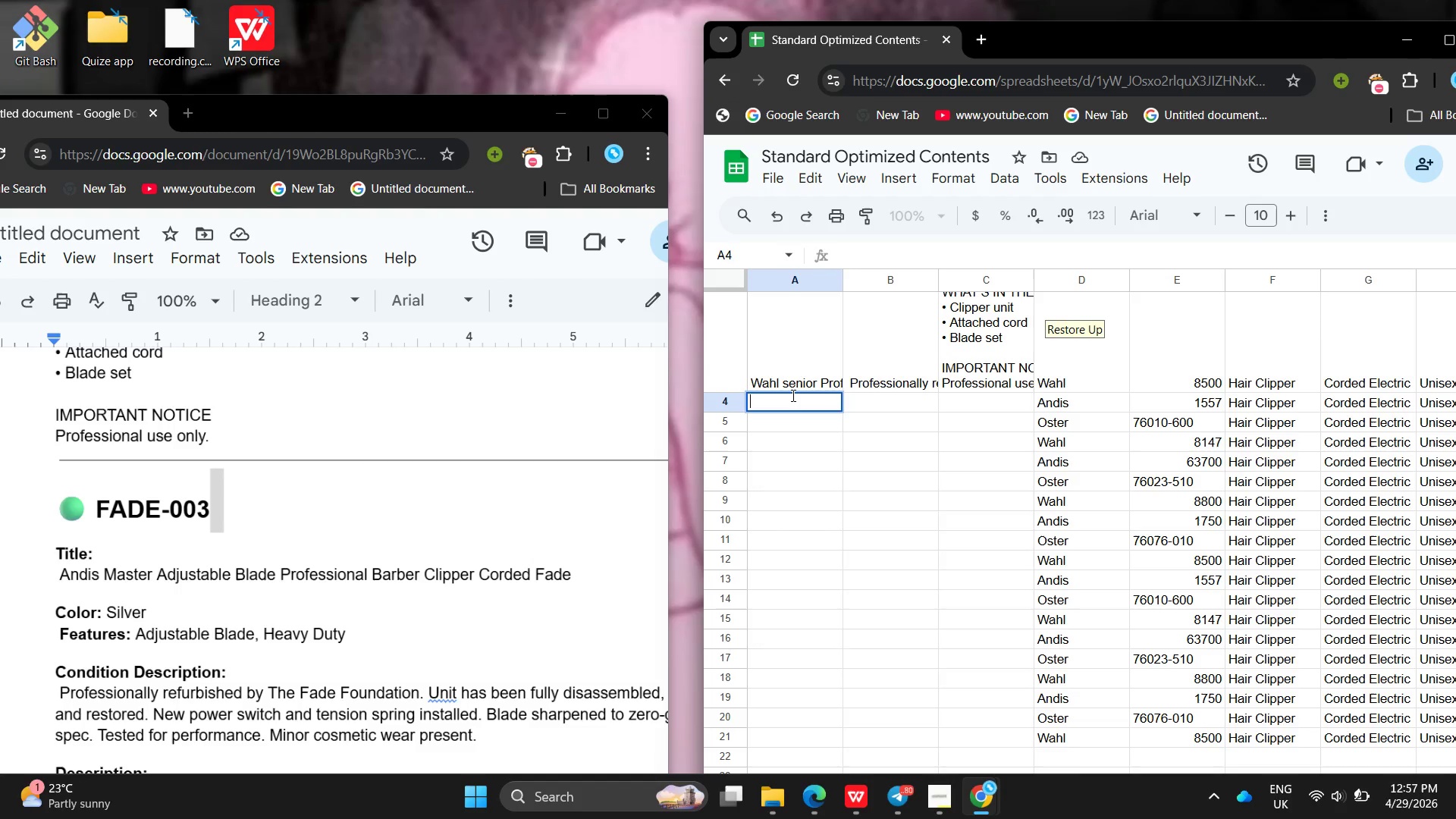 
type(Anf)
key(Backspace)
type(dis Mater Adjustable Blade \Pr)
key(Backspace)
key(Backspace)
key(Backspace)
type(Professional Barber Clipper Corded Gade )
key(Backspace)
key(Backspace)
key(Backspace)
key(Backspace)
key(Backspace)
type(Fade )
 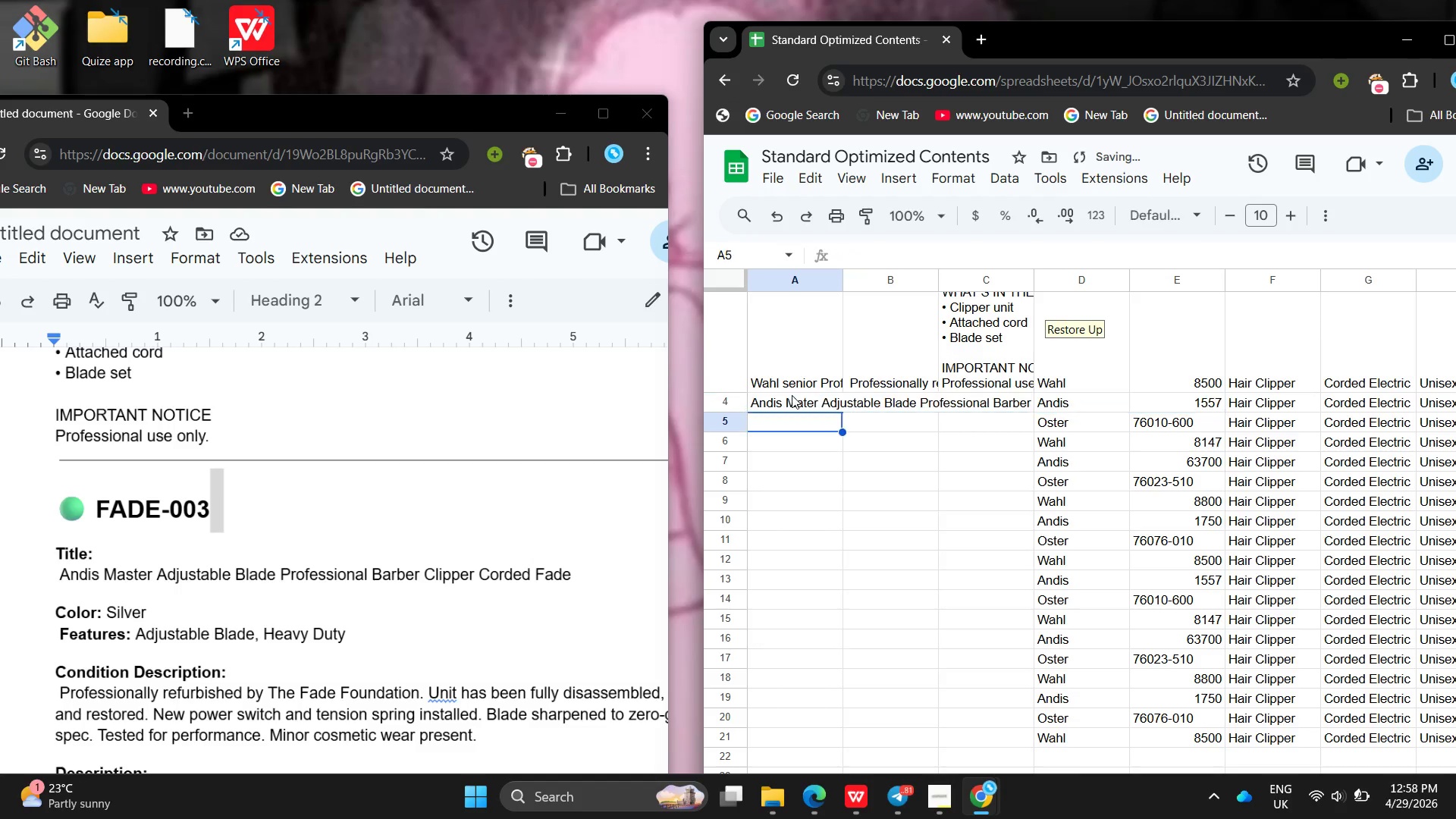 
 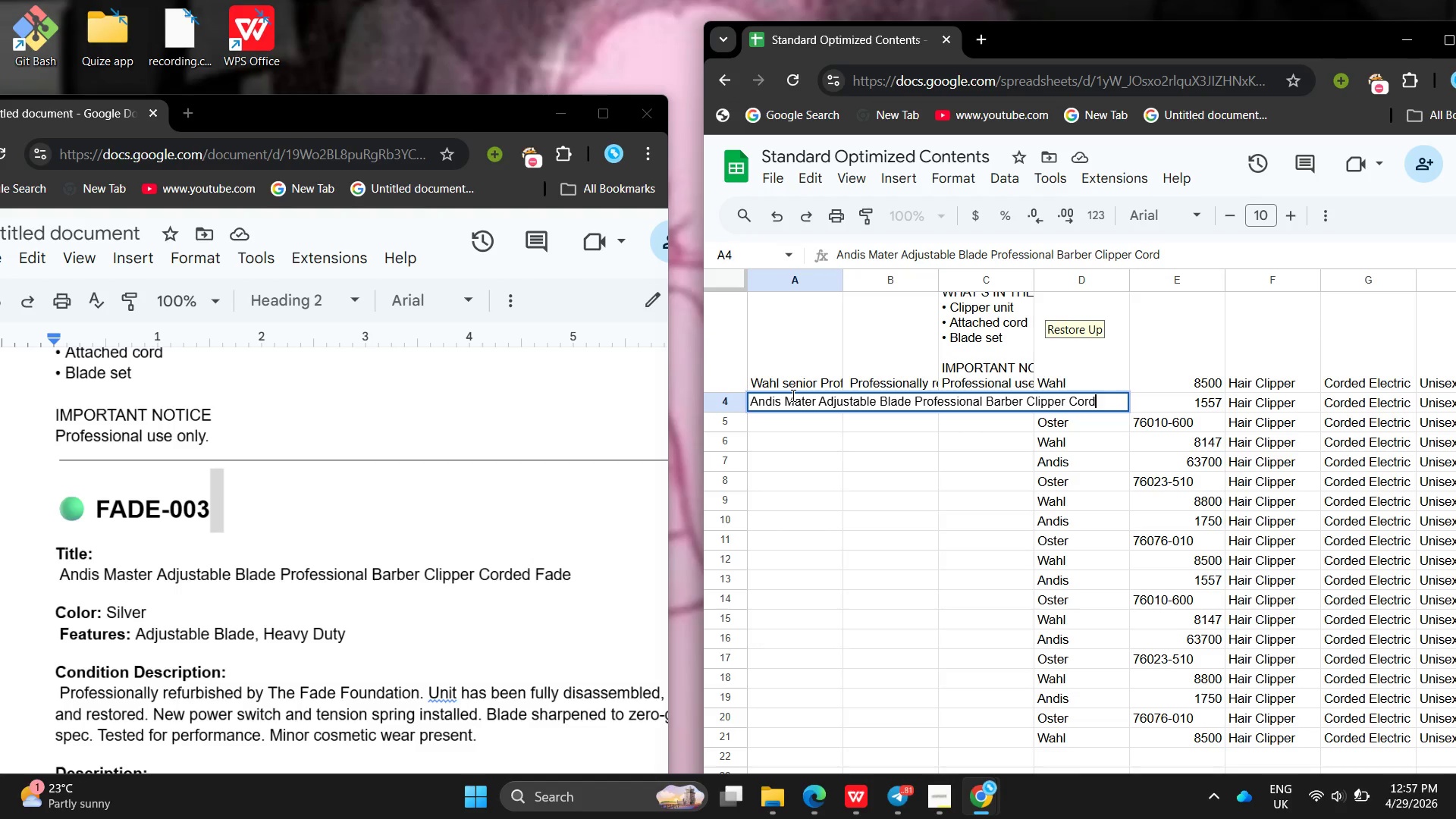 
key(Enter)
 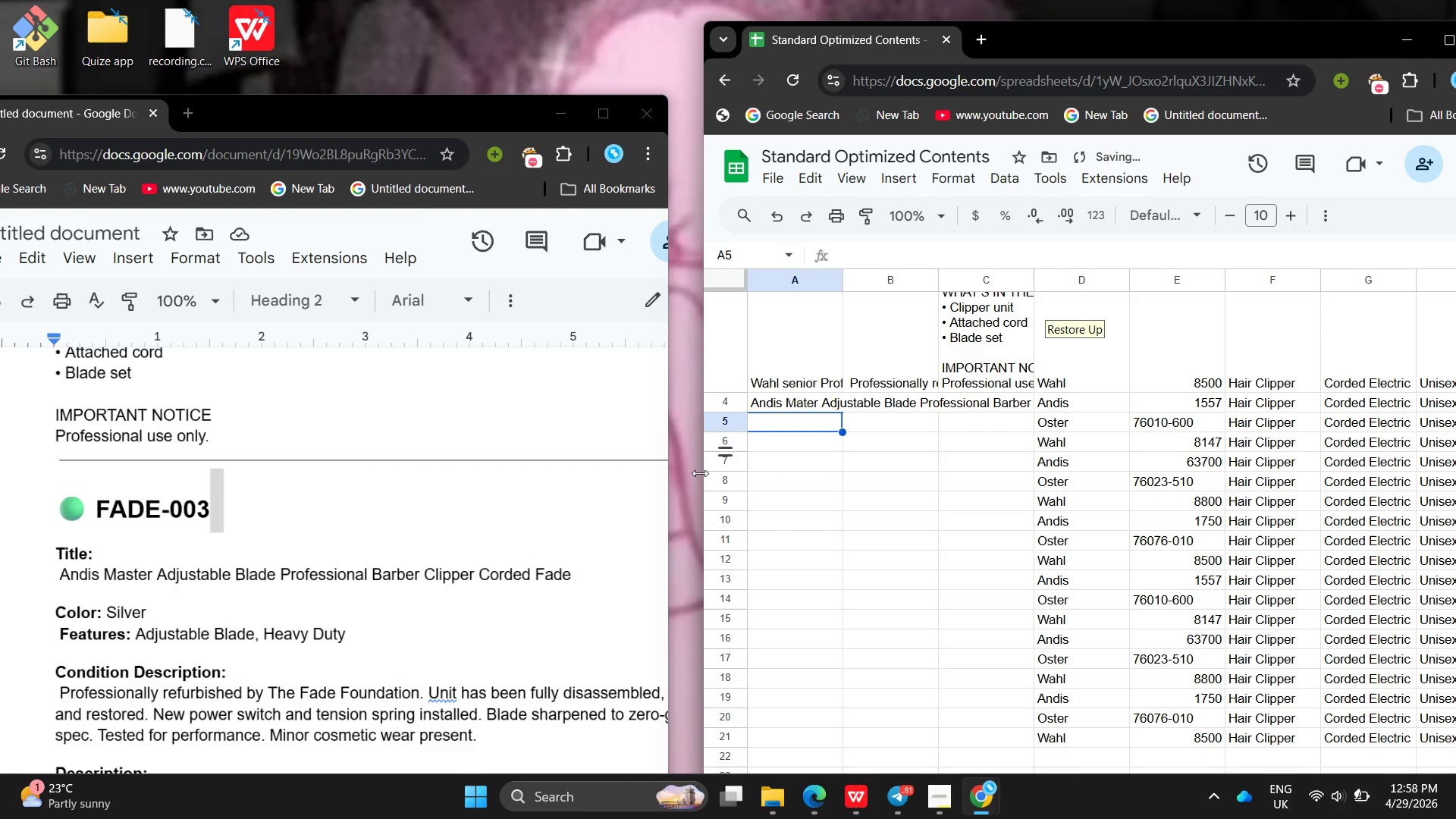 
left_click([595, 592])
 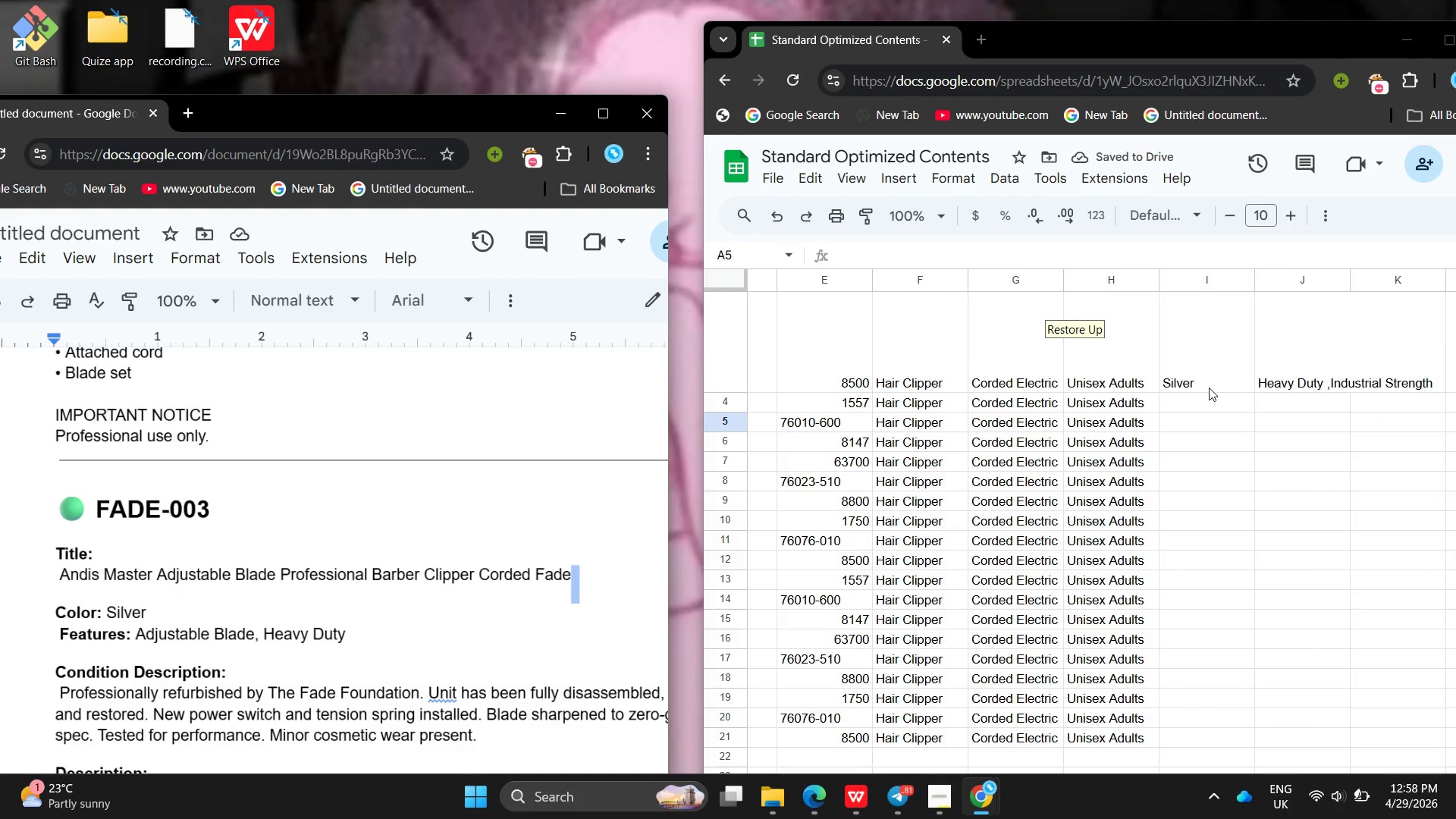 
left_click_drag(start_coordinate=[1203, 392], to_coordinate=[1200, 409])
 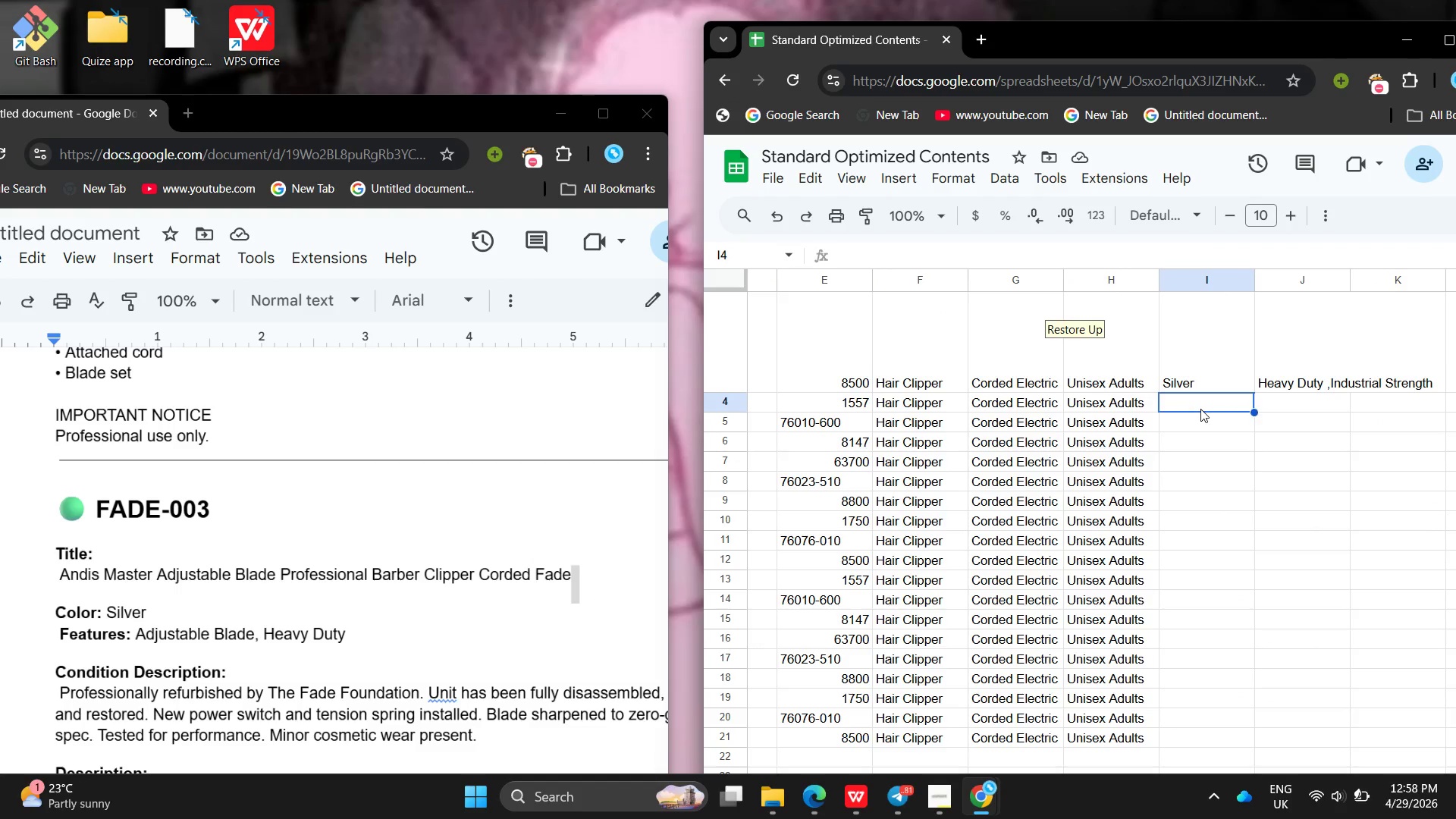 
double_click([1200, 409])
 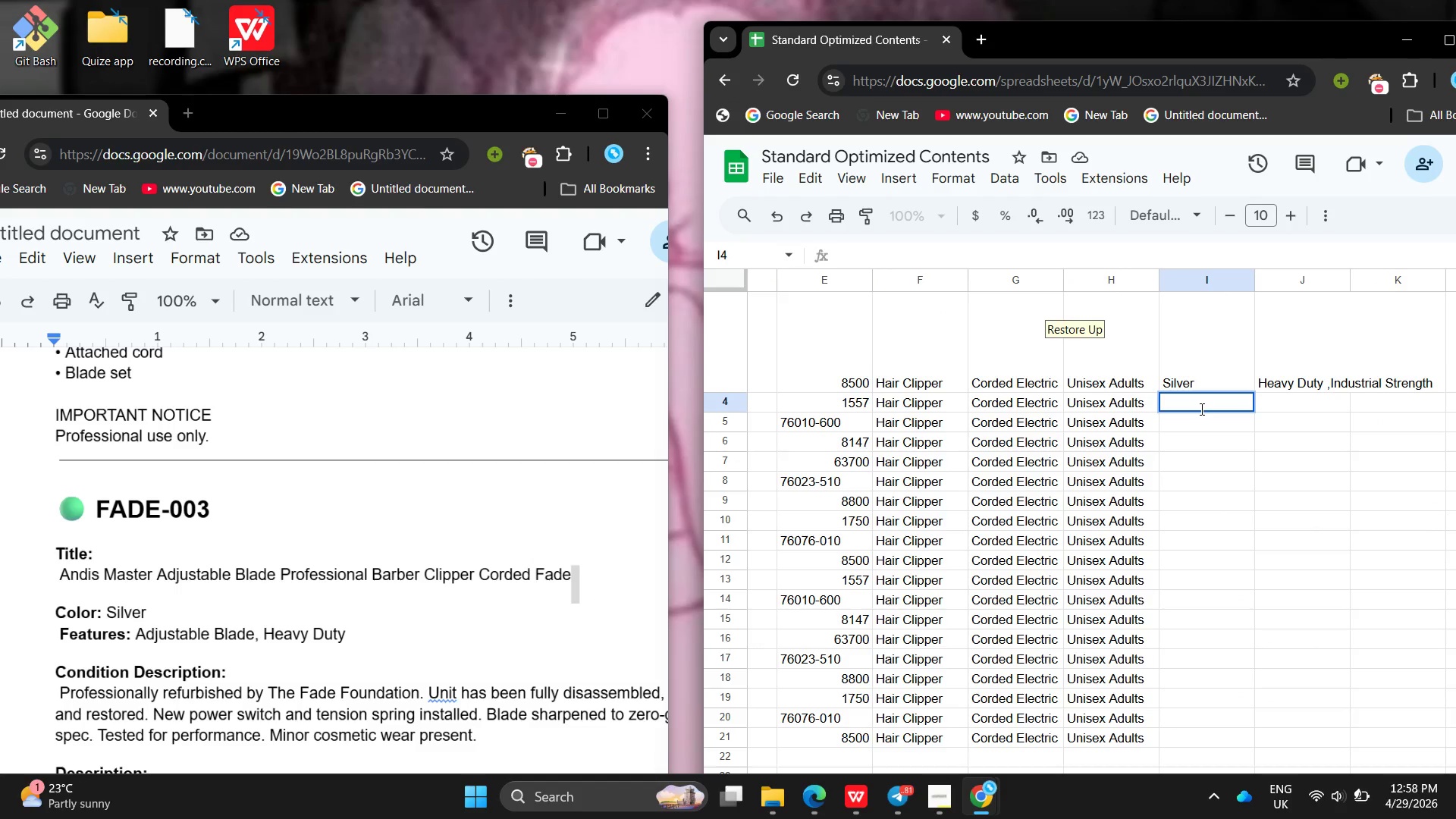 
key(Shift+ShiftLeft)
 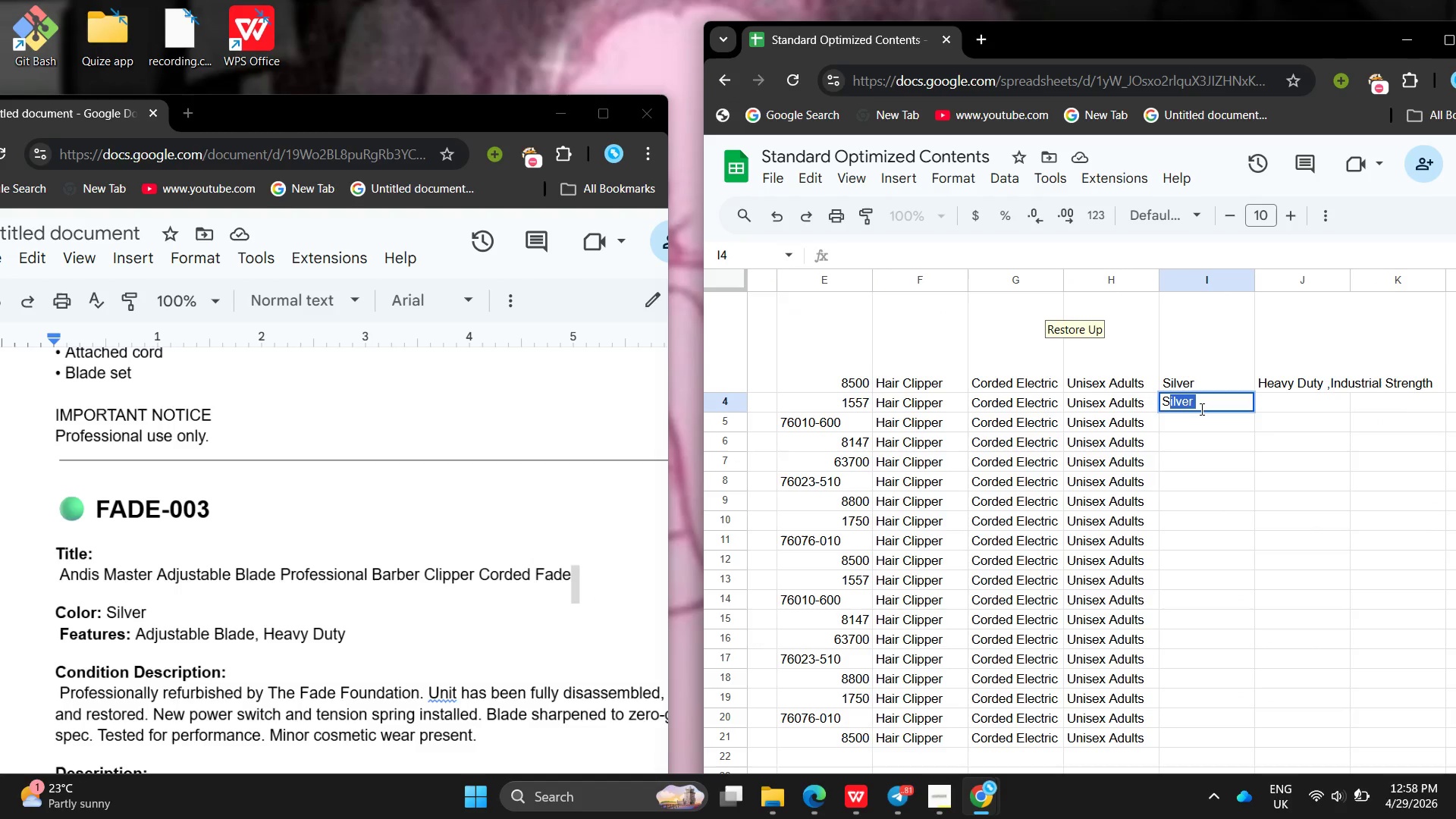 
key(Shift+S)
 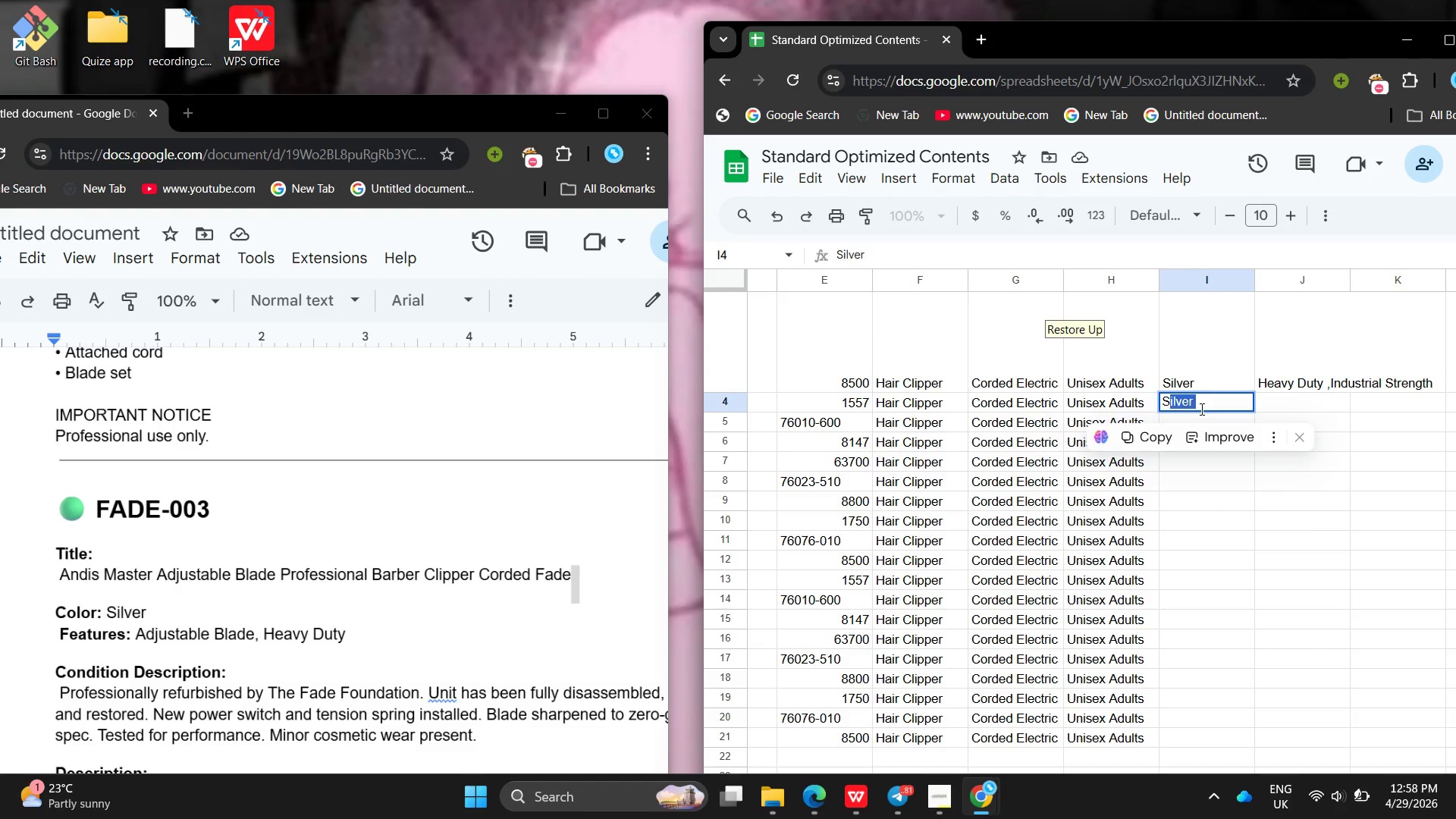 
wait(10.17)
 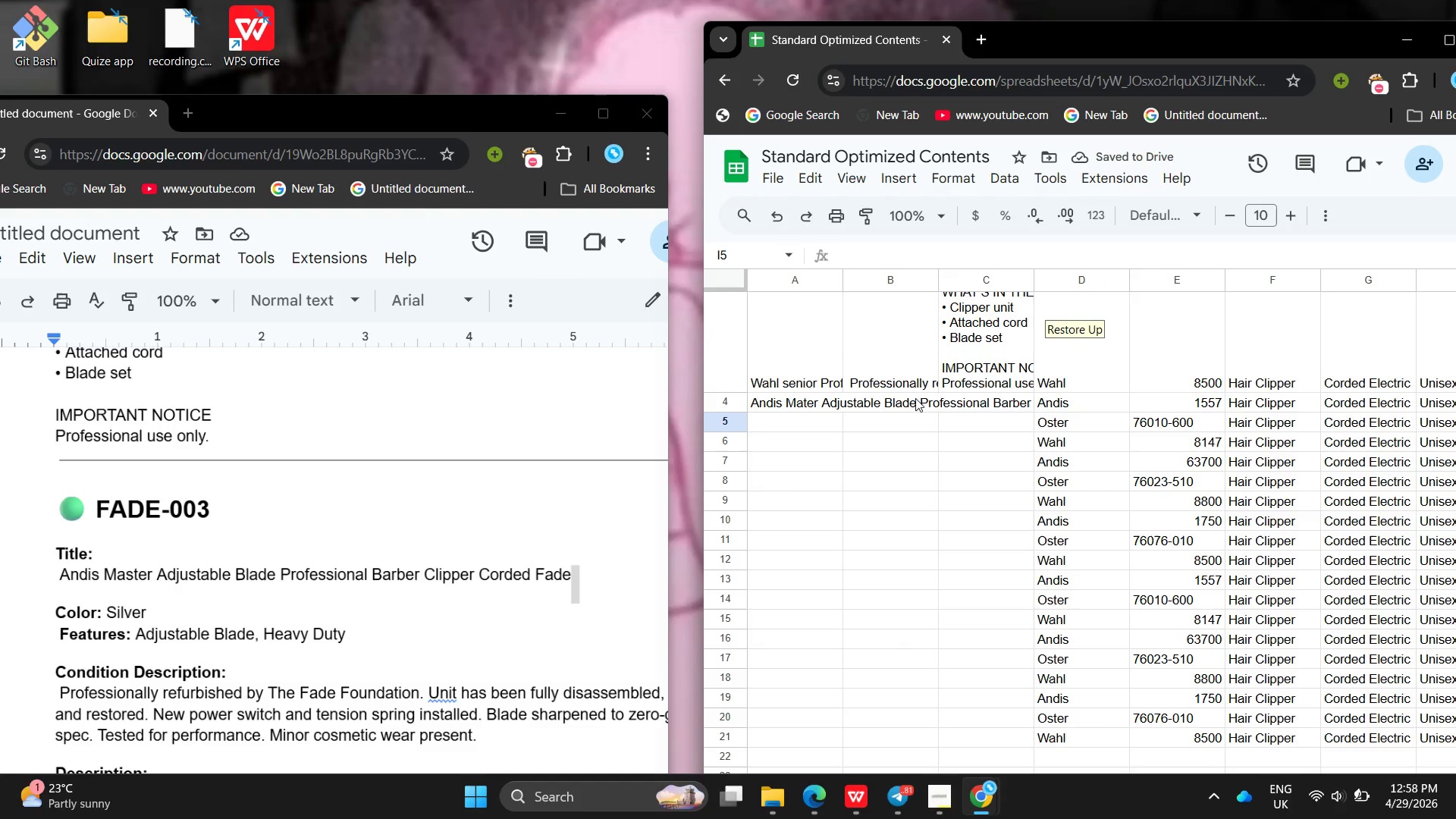 
left_click([811, 482])
 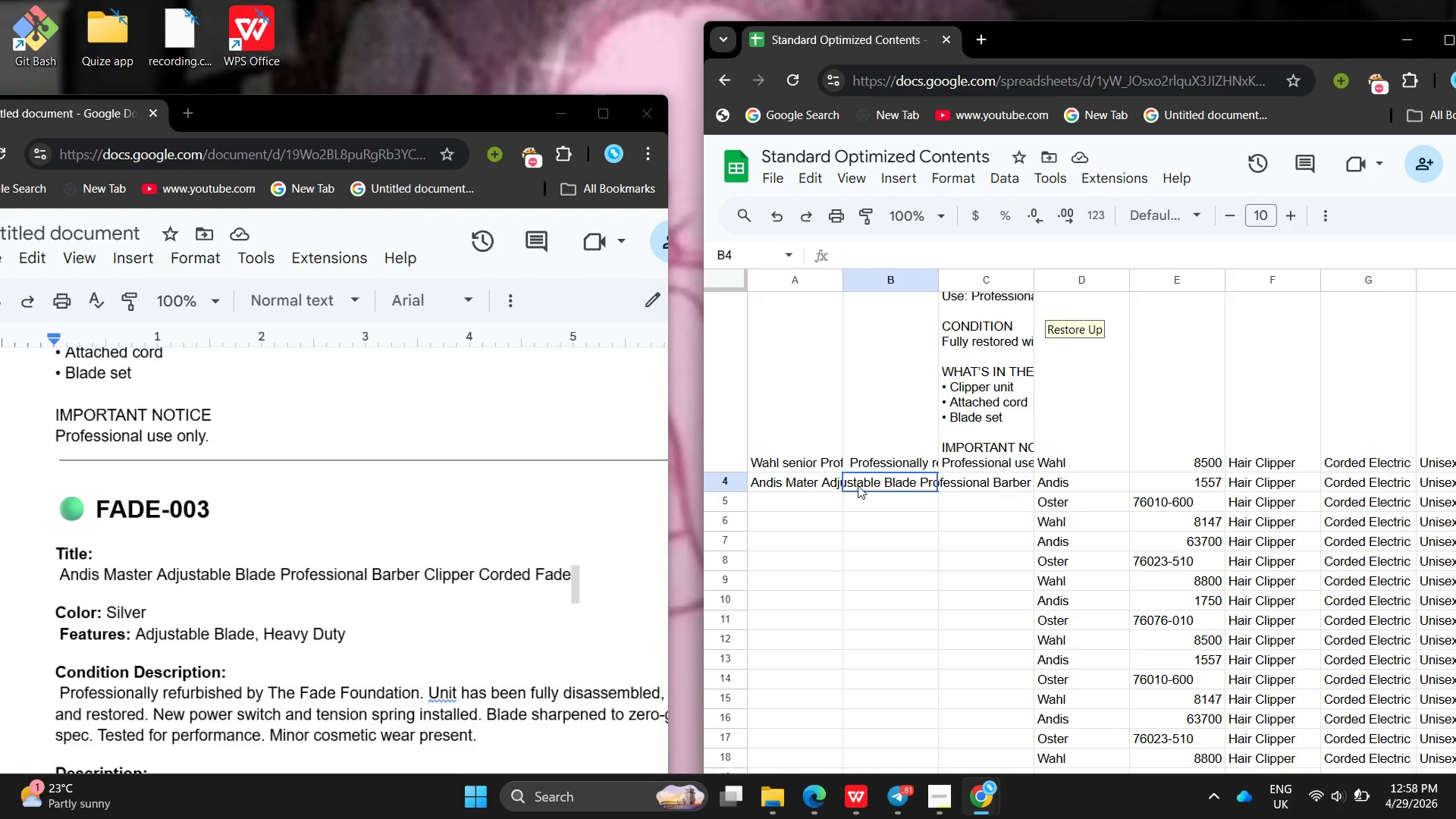 
double_click([858, 485])
 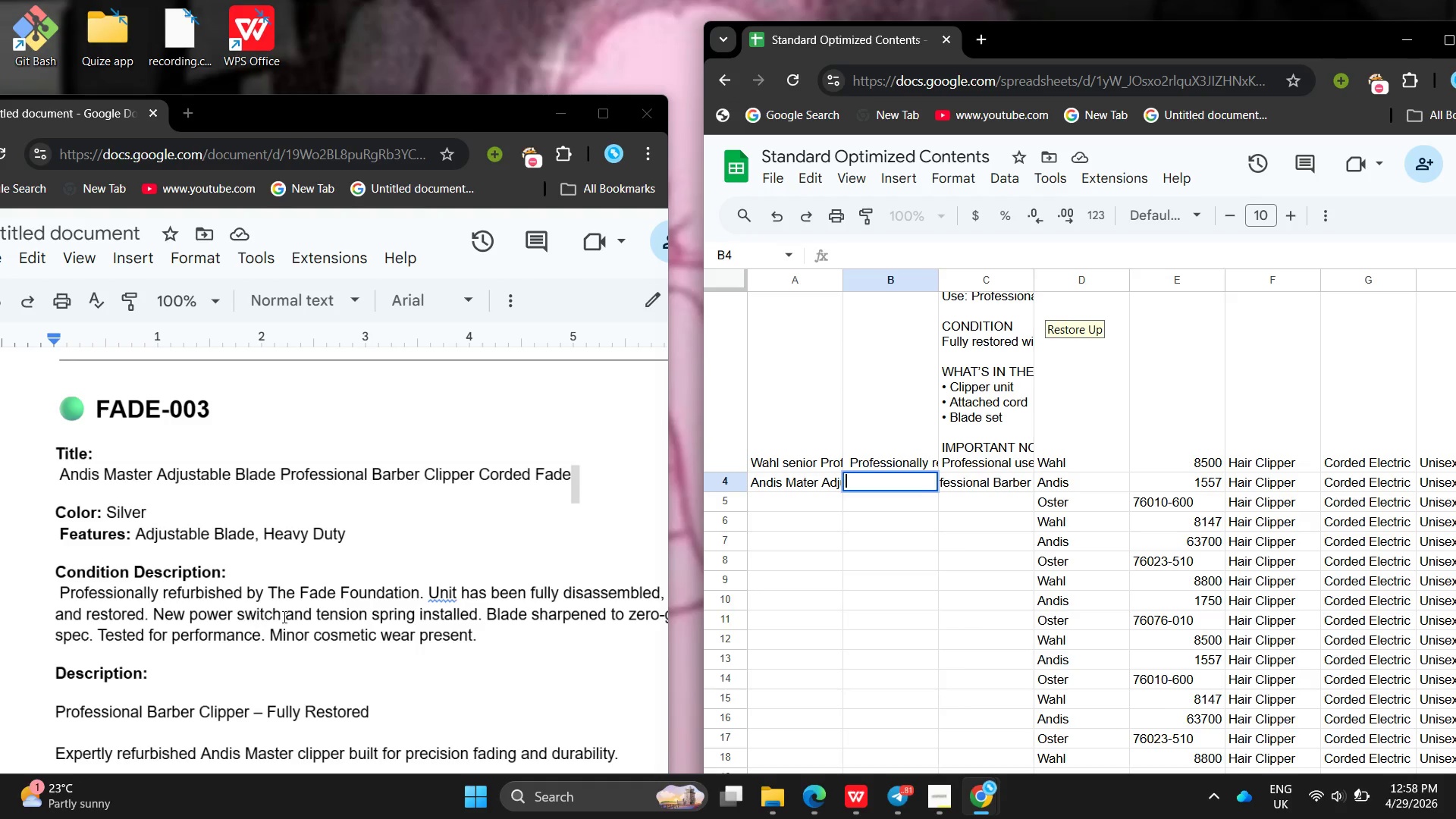 
wait(5.73)
 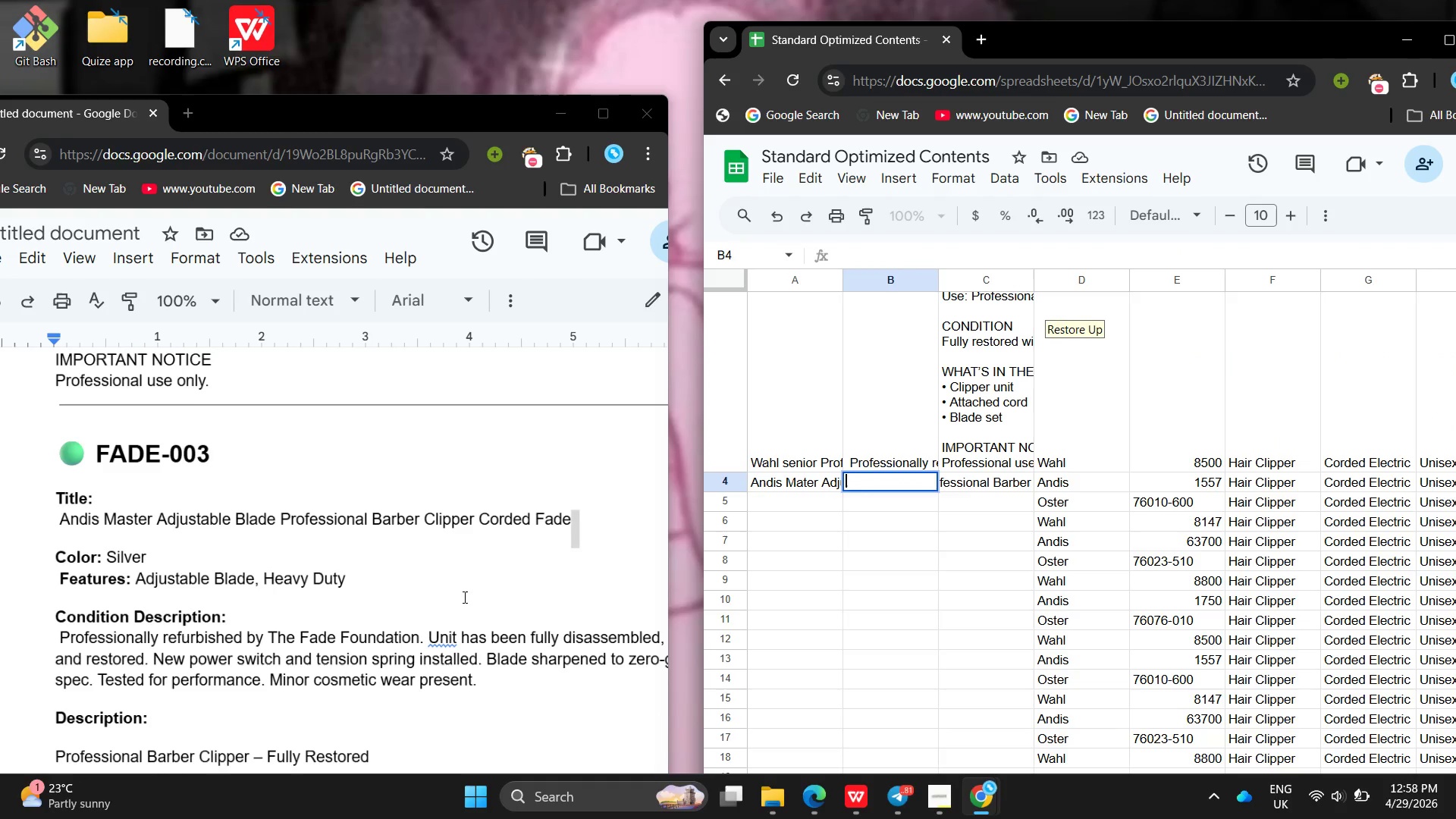 
left_click_drag(start_coordinate=[489, 637], to_coordinate=[39, 601])
 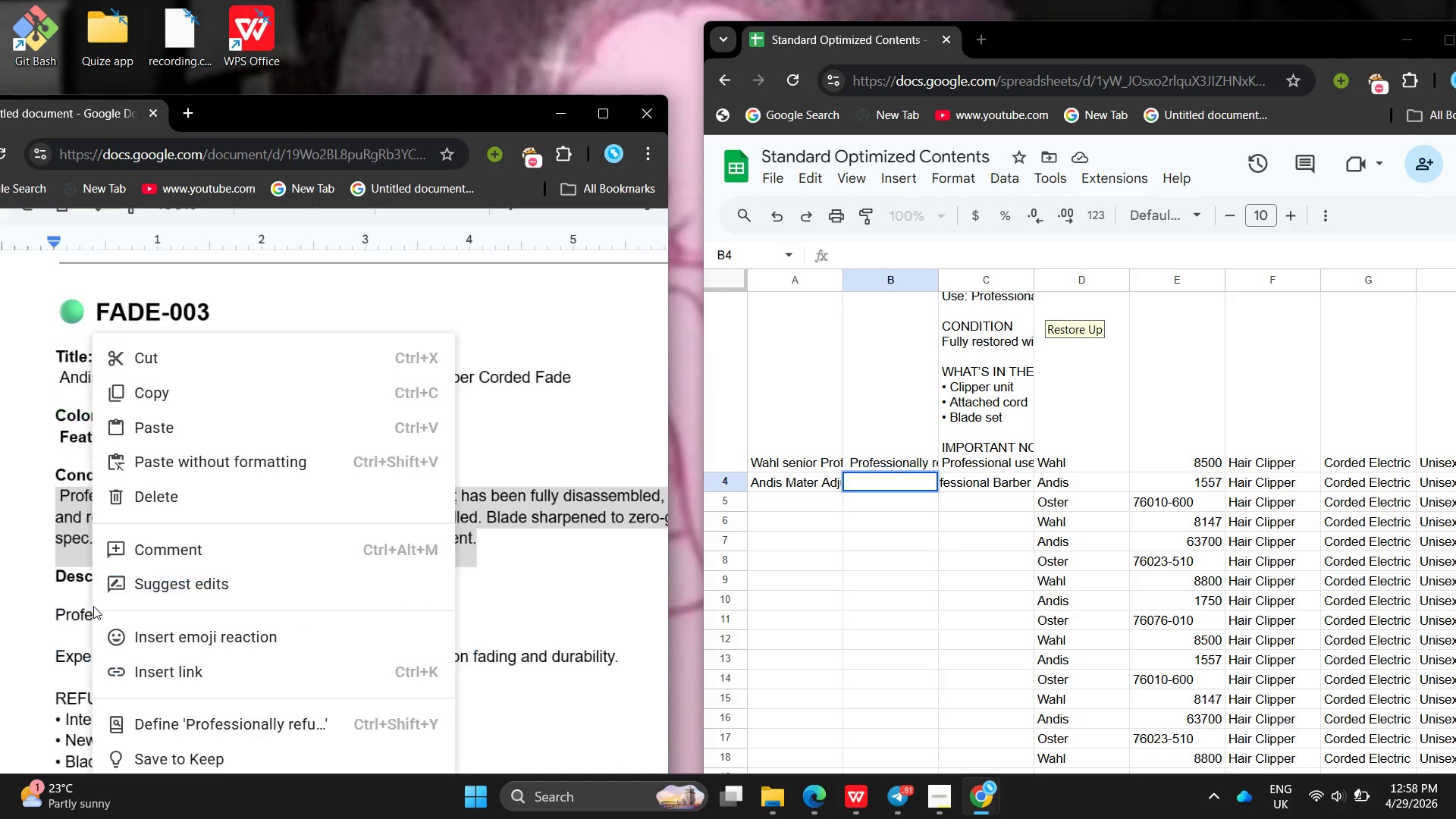 
right_click([93, 606])
 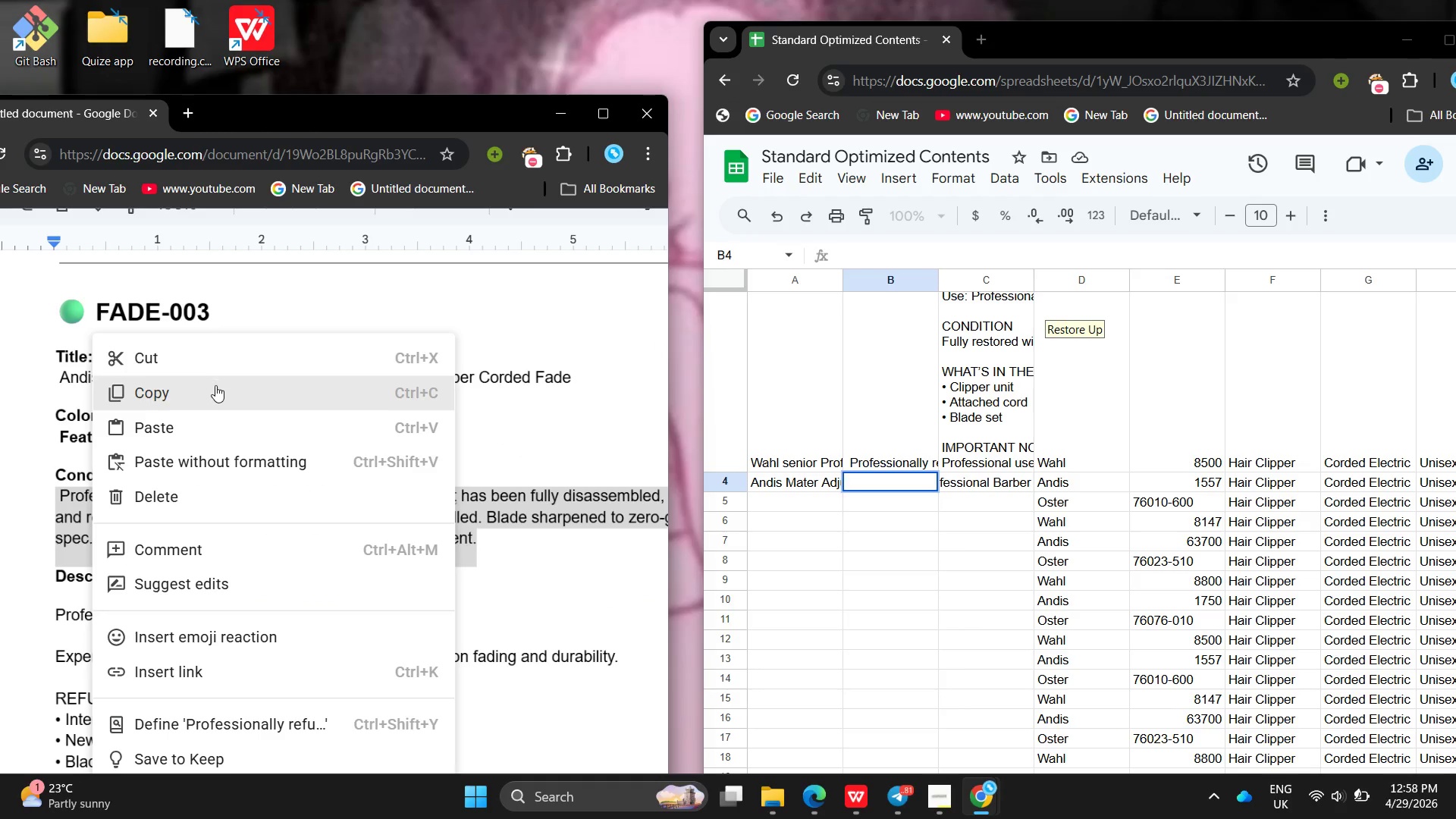 
left_click([215, 385])
 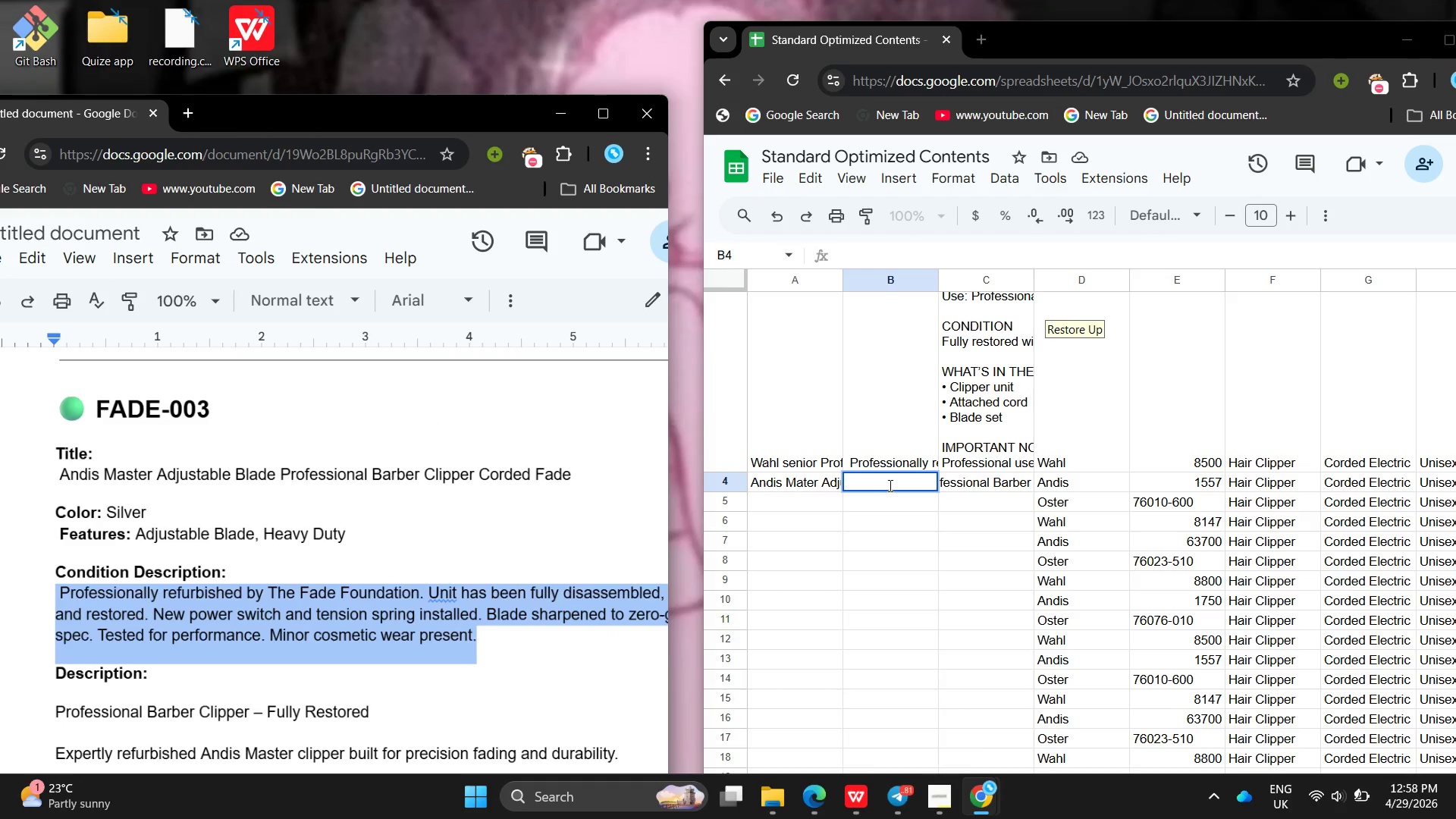 
double_click([889, 485])
 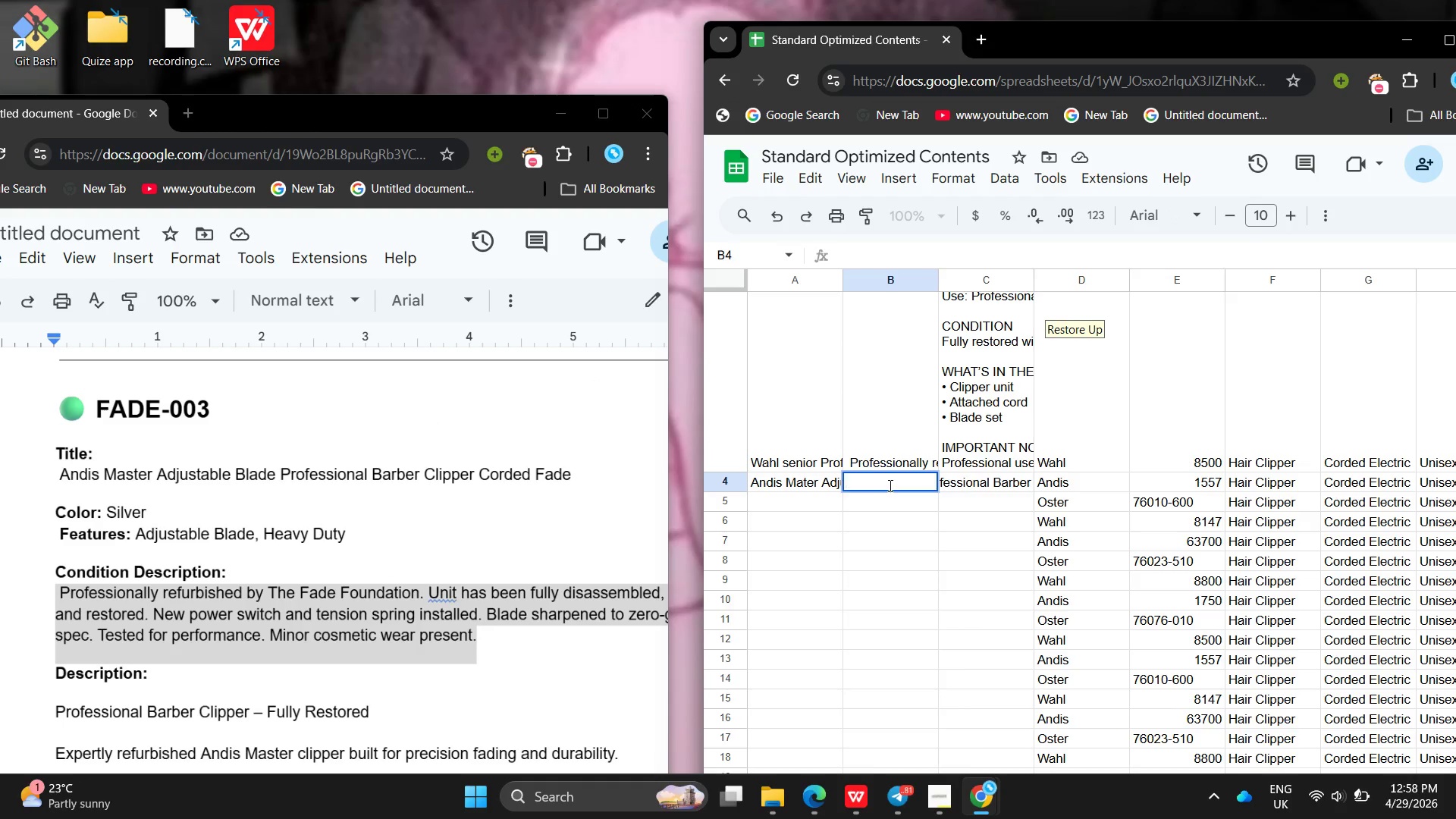 
key(Control+V)
 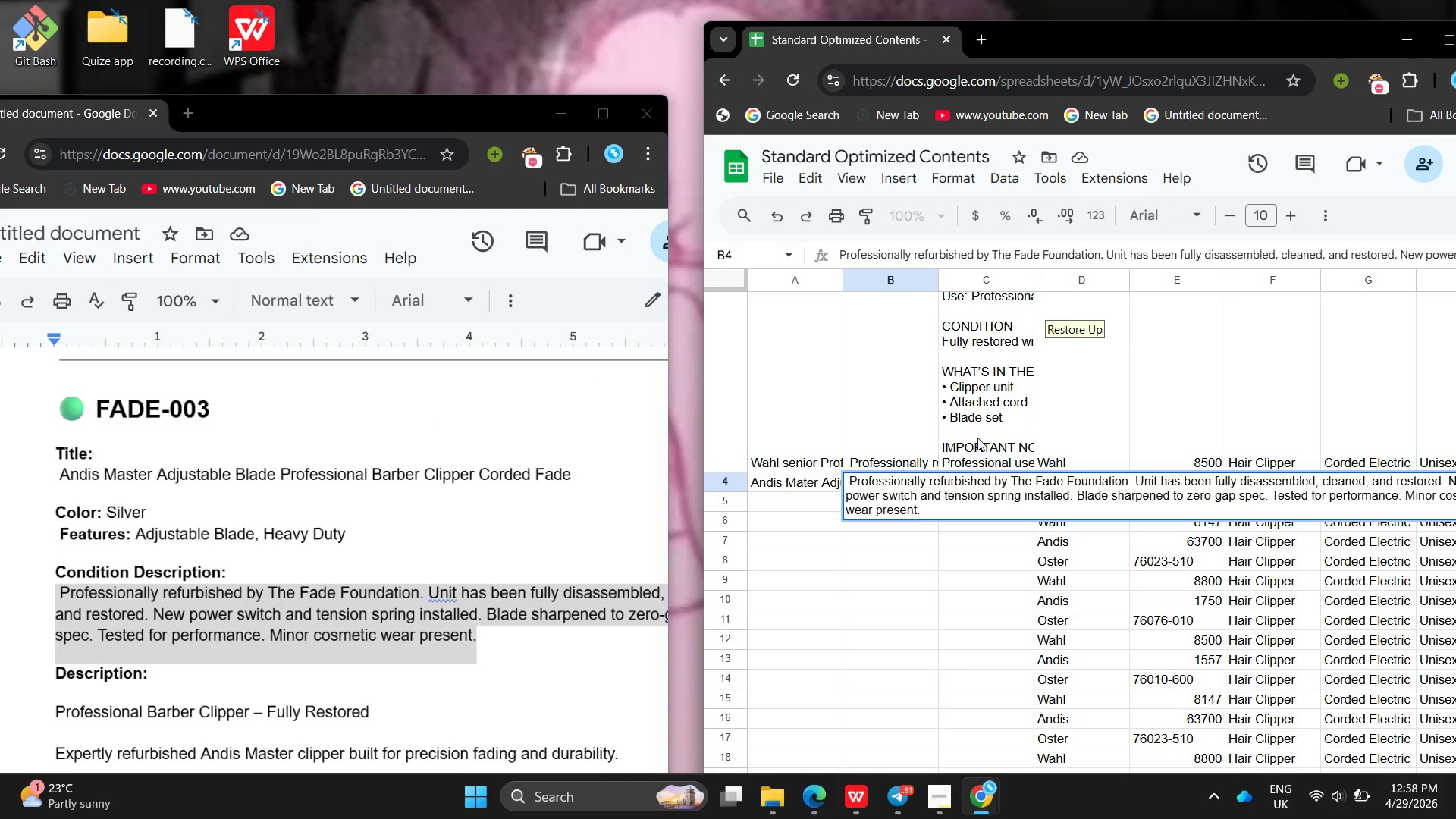 
left_click([977, 438])
 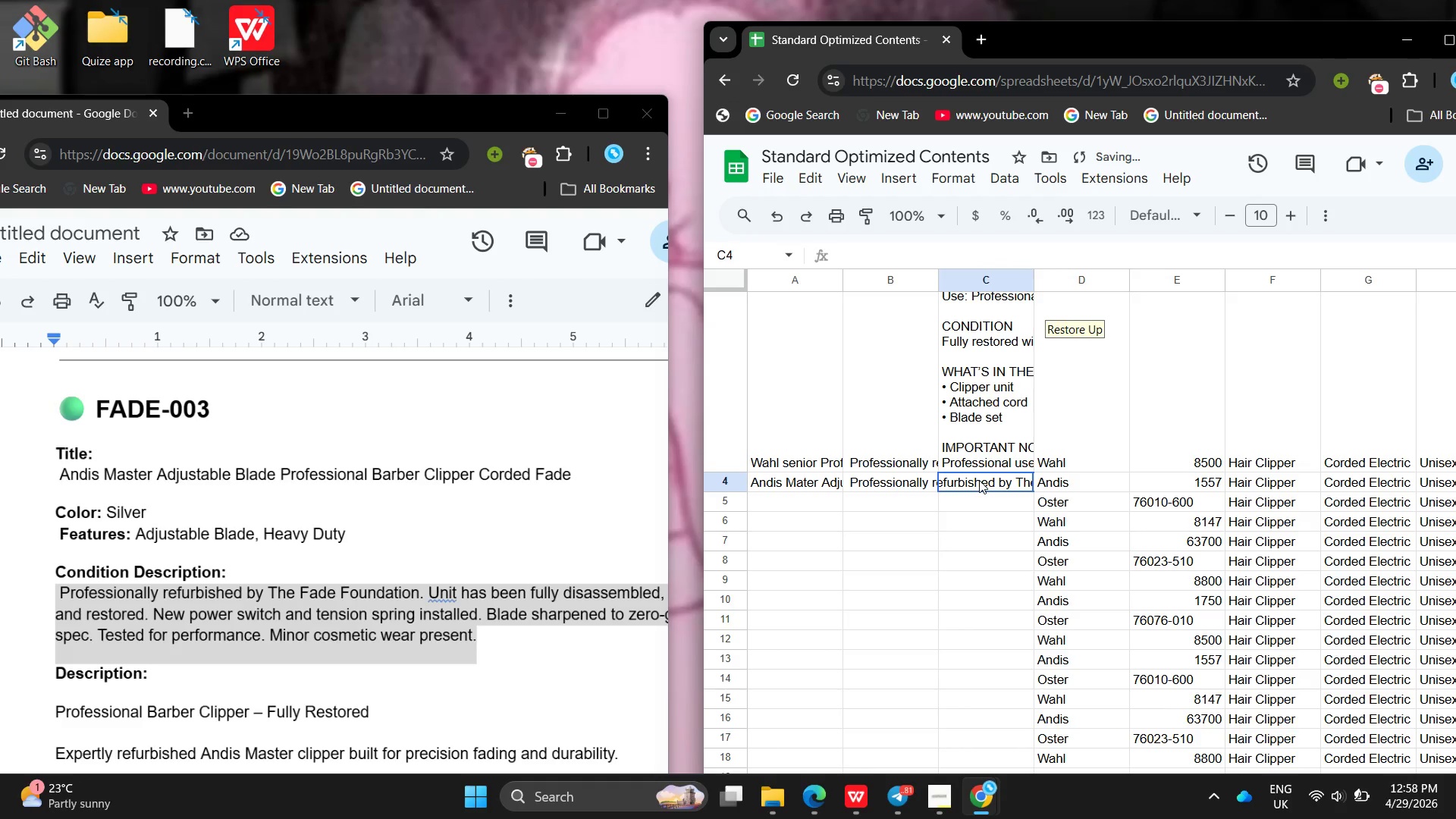 
double_click([979, 480])
 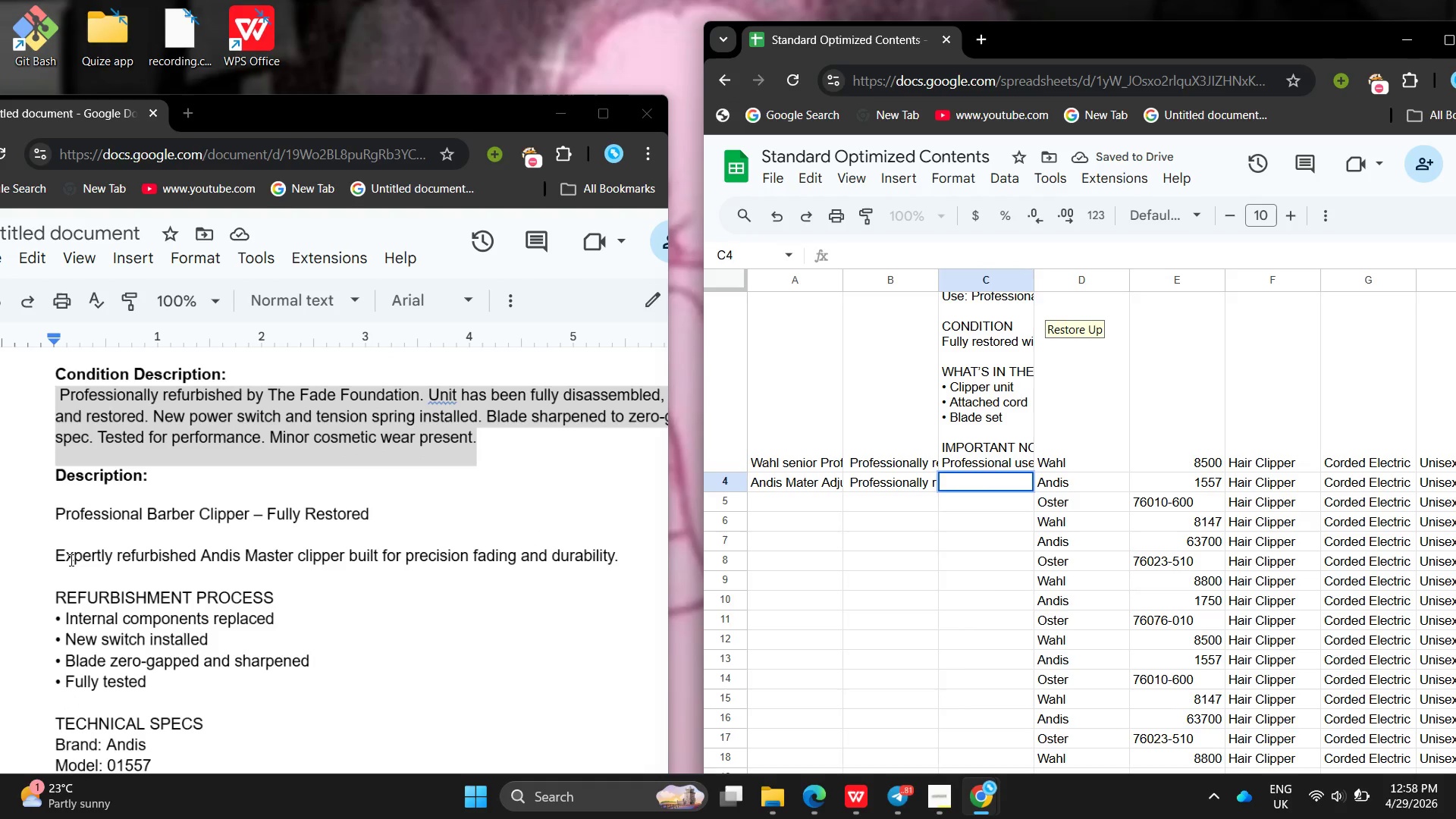 
left_click_drag(start_coordinate=[42, 523], to_coordinate=[235, 818])
 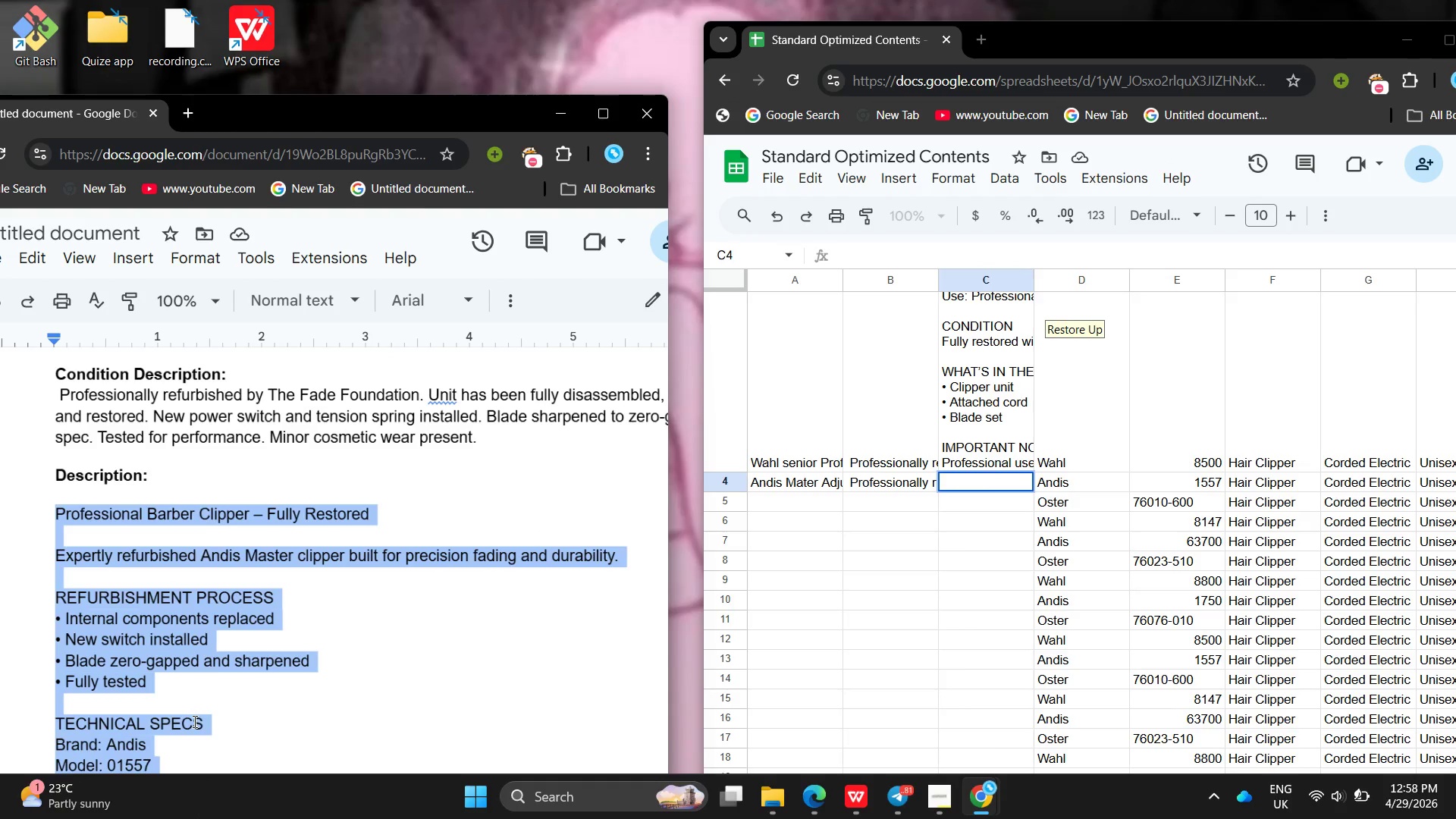 
left_click([193, 721])
 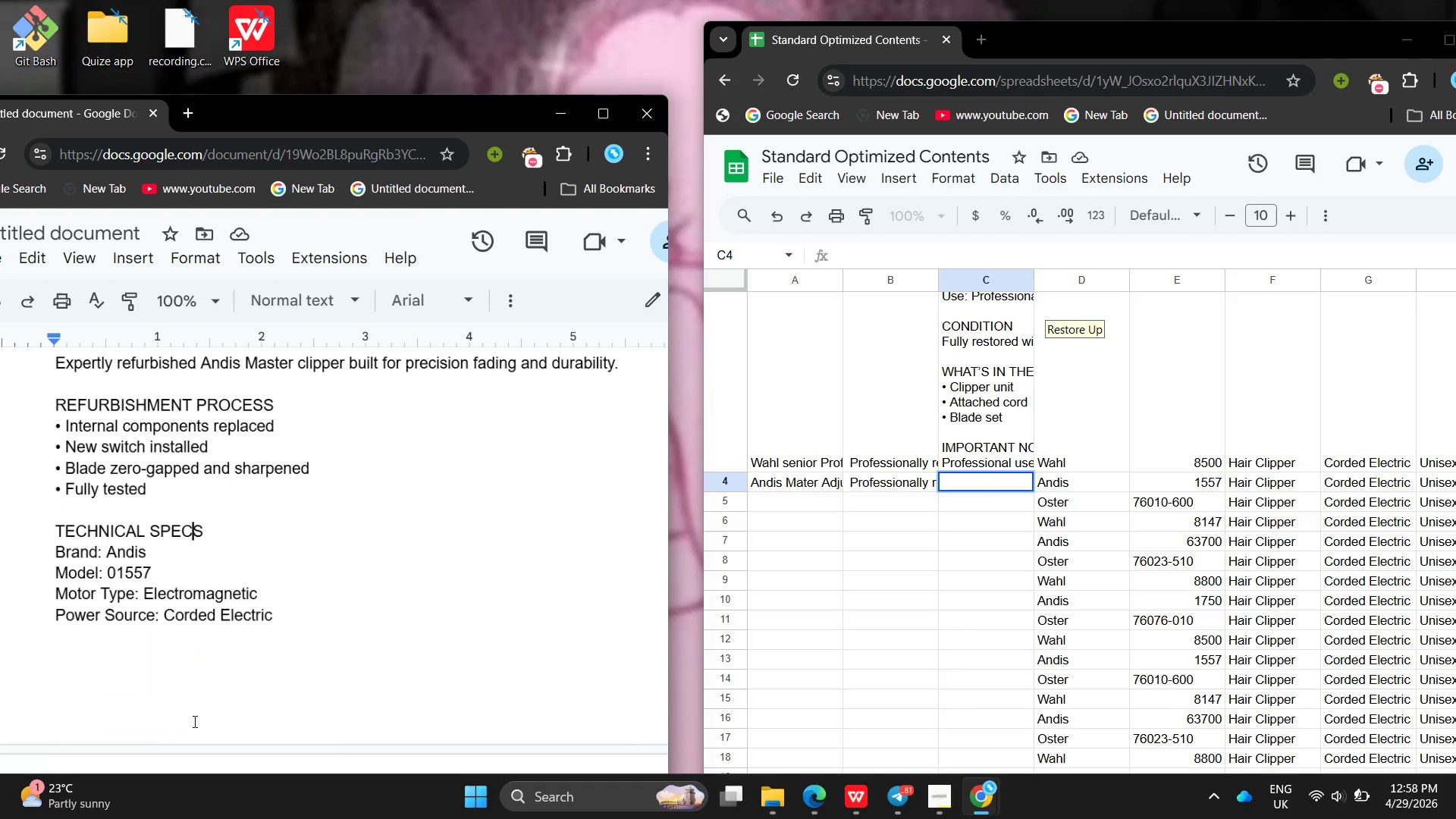 
left_click([193, 721])
 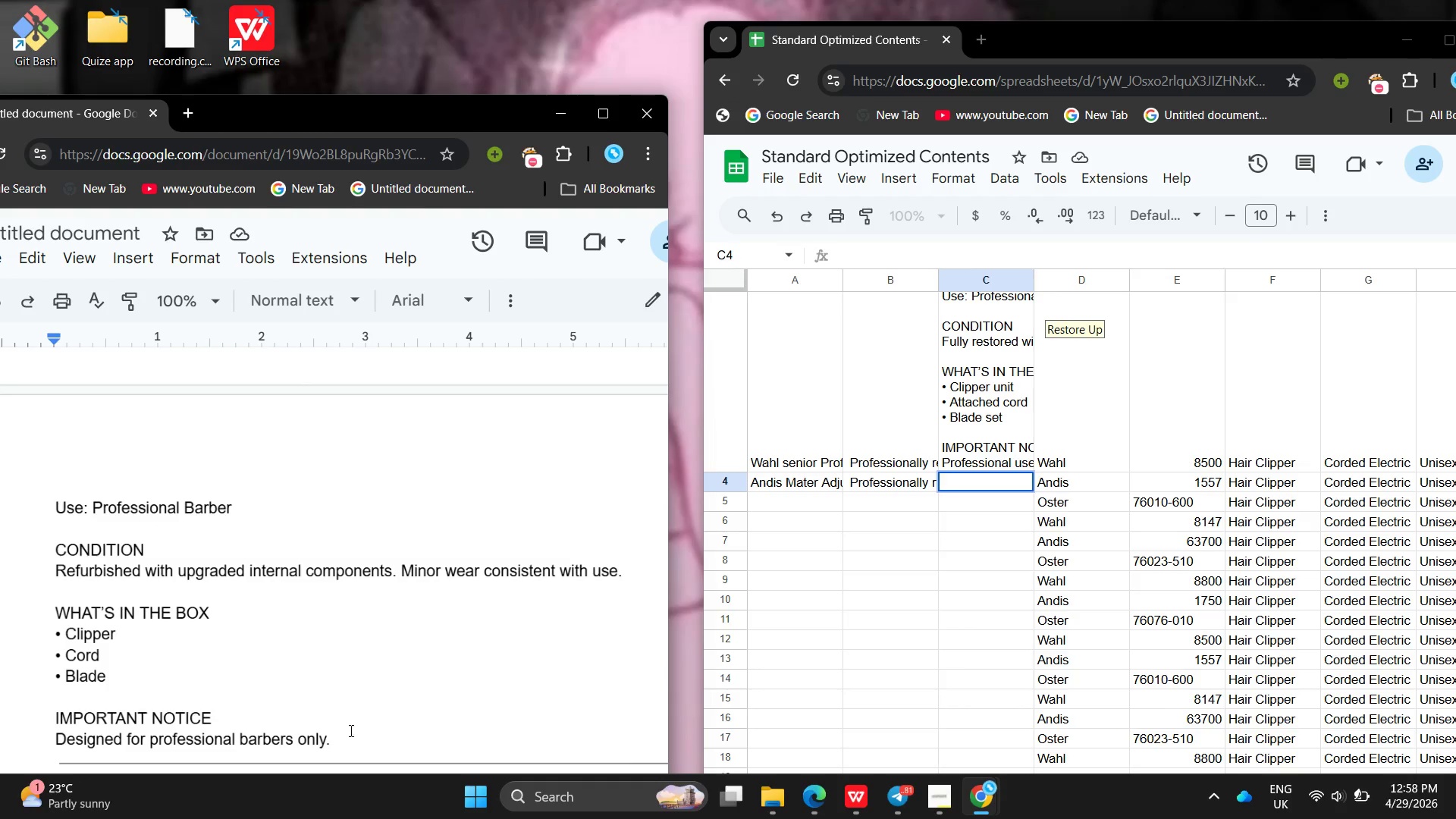 
left_click_drag(start_coordinate=[375, 747], to_coordinate=[140, 818])
 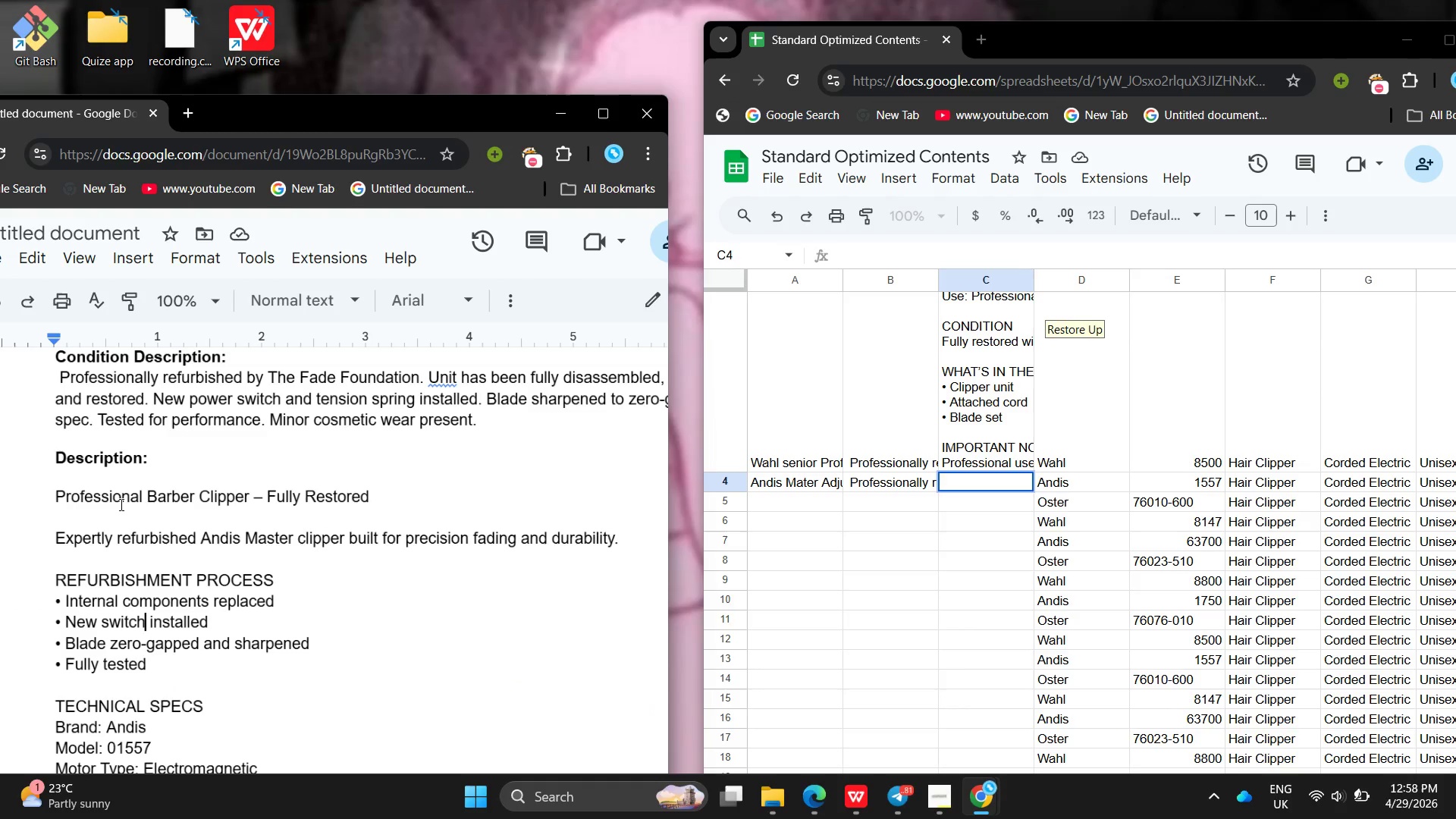 
left_click_drag(start_coordinate=[52, 492], to_coordinate=[165, 720])
 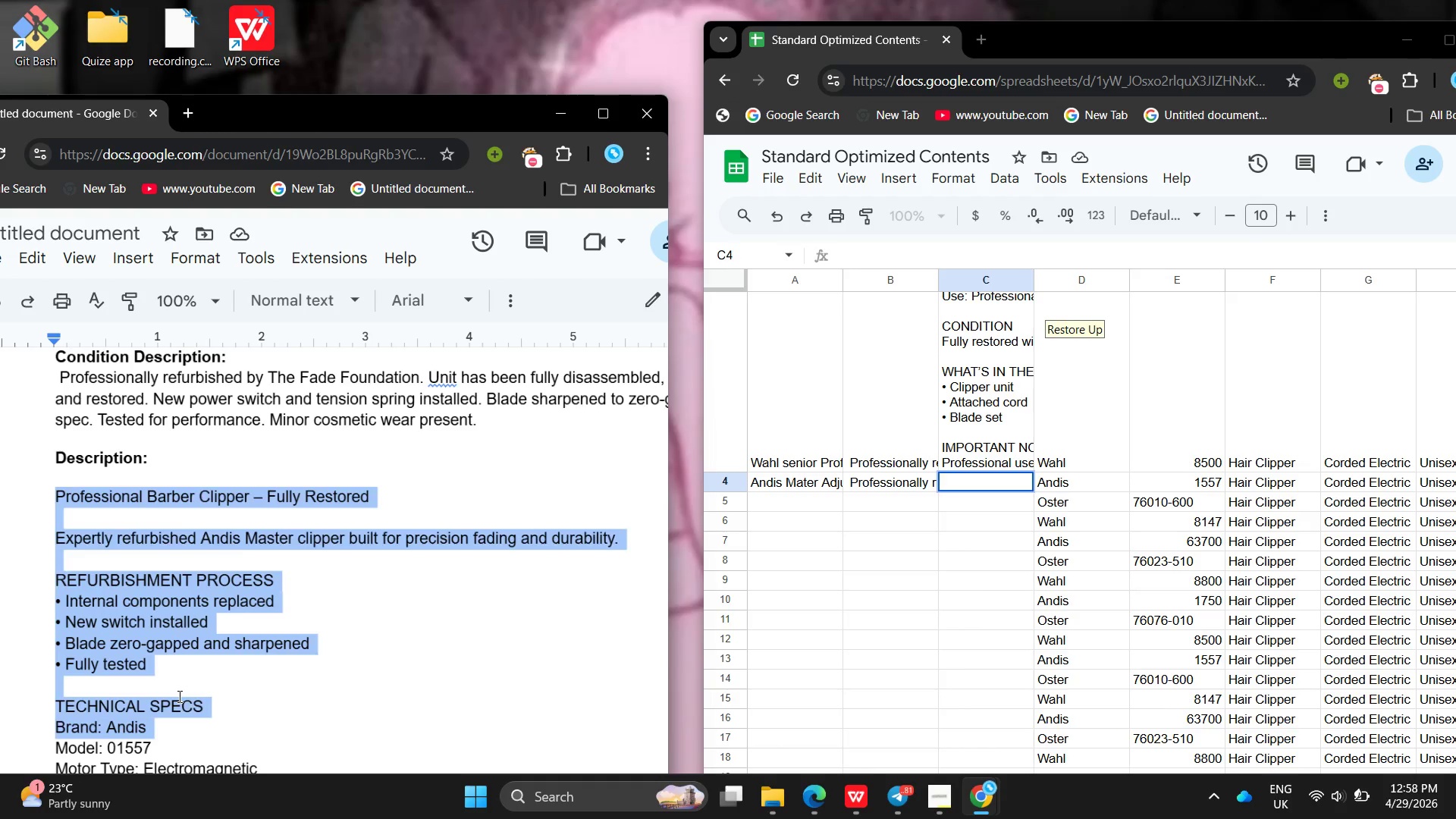 
left_click([178, 696])
 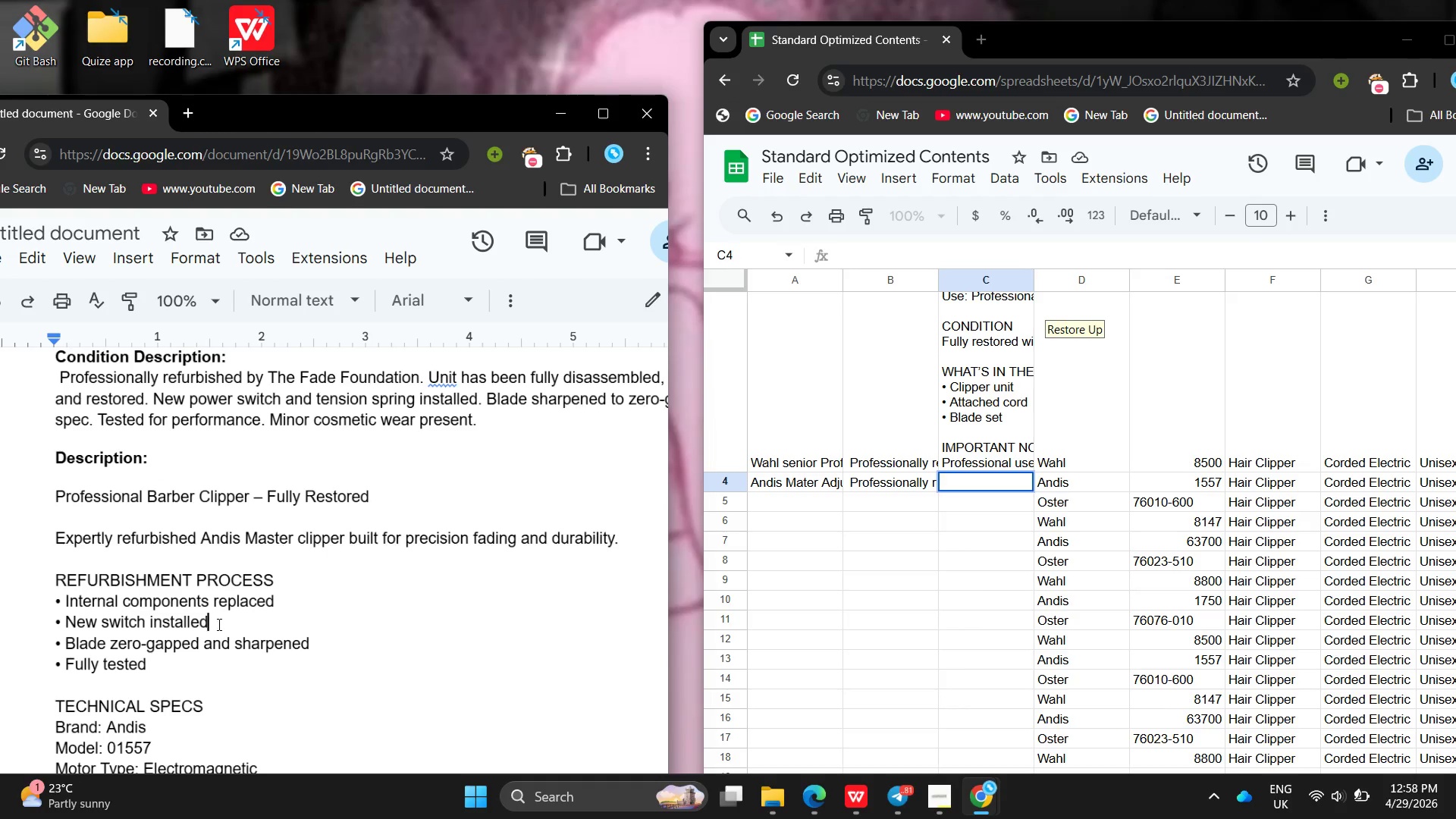 
left_click([218, 624])
 